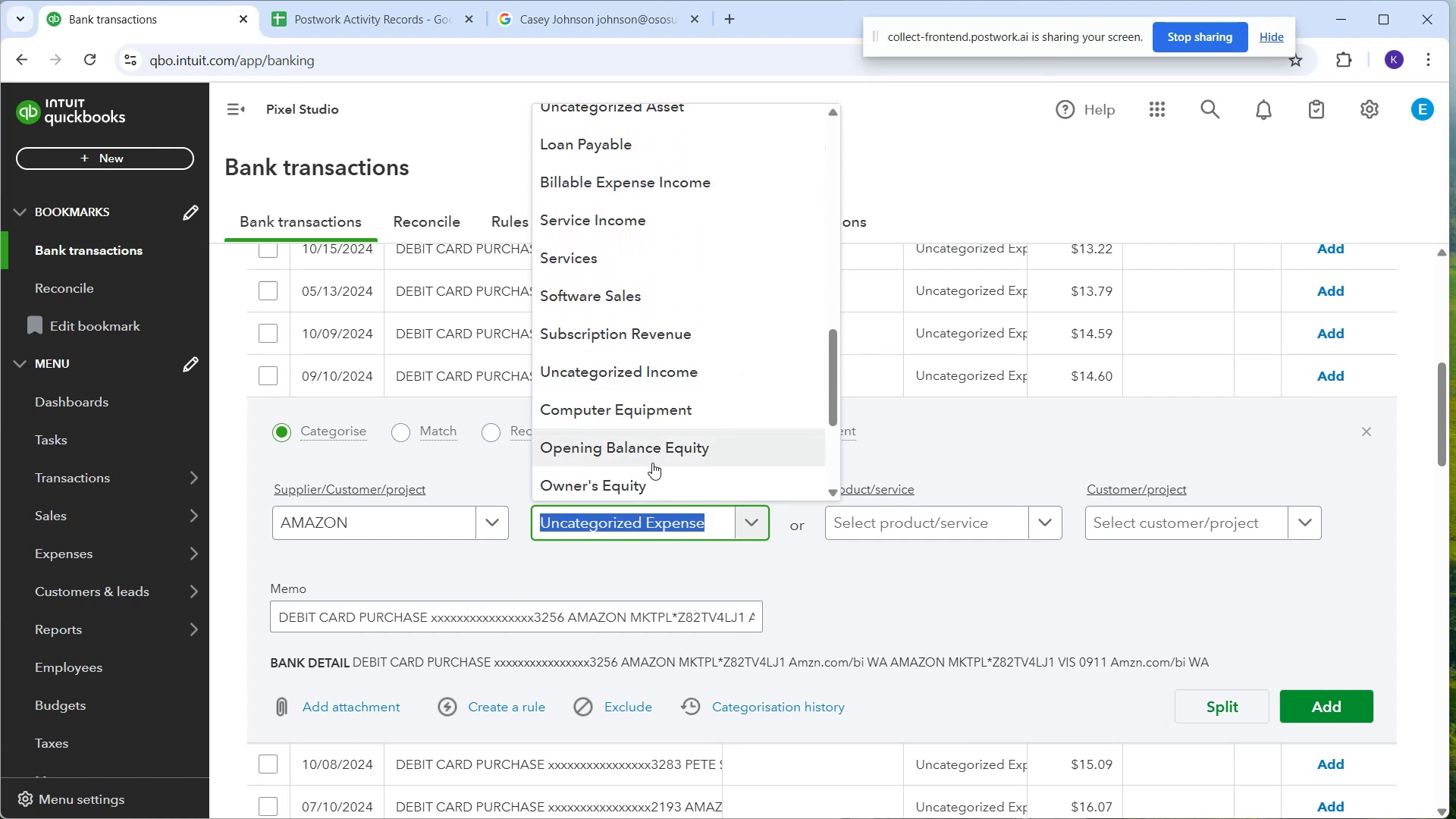 
scroll: coordinate [652, 463], scroll_direction: down, amount: 1.0
 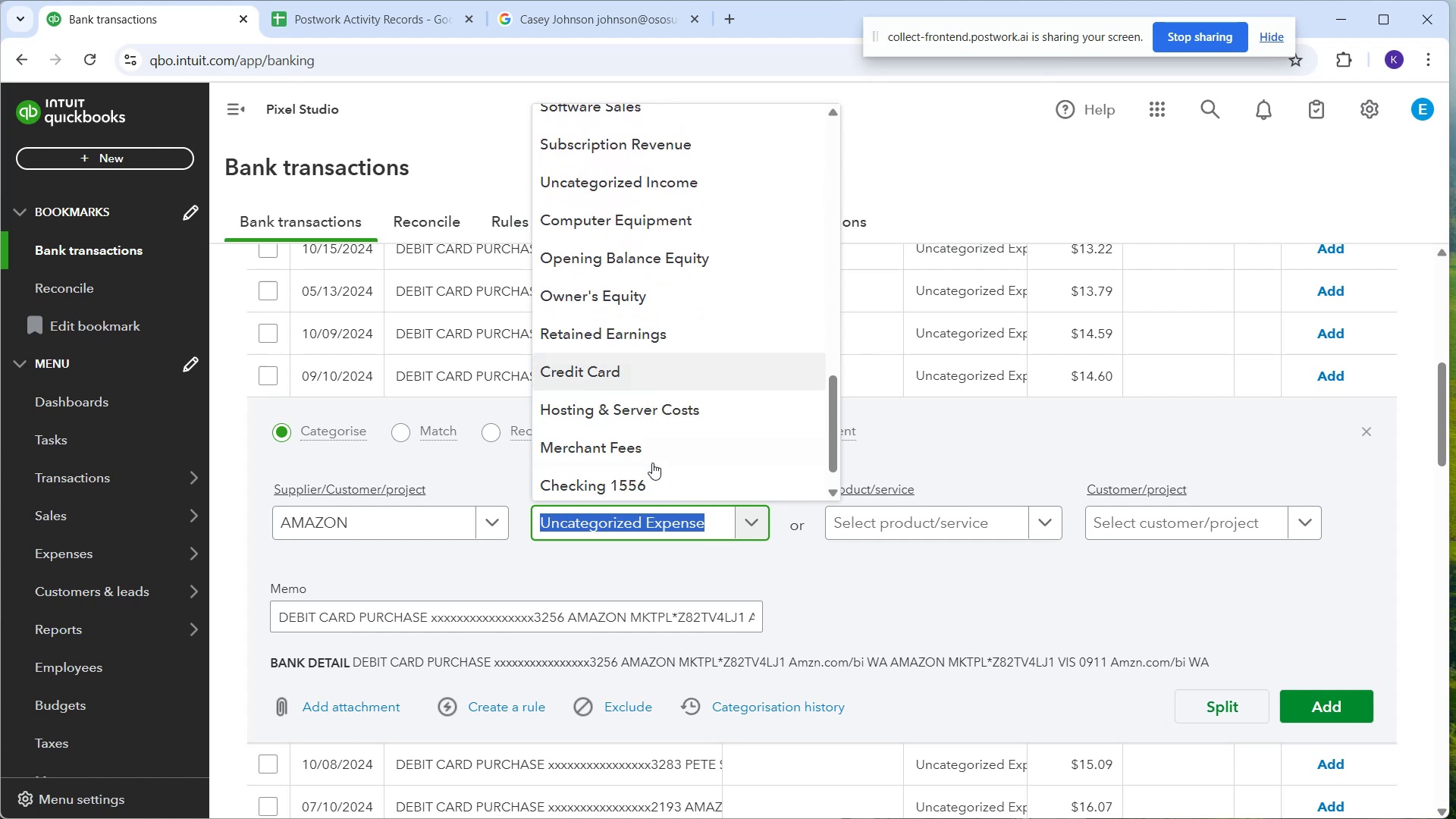 
scroll: coordinate [657, 270], scroll_direction: up, amount: 8.0
 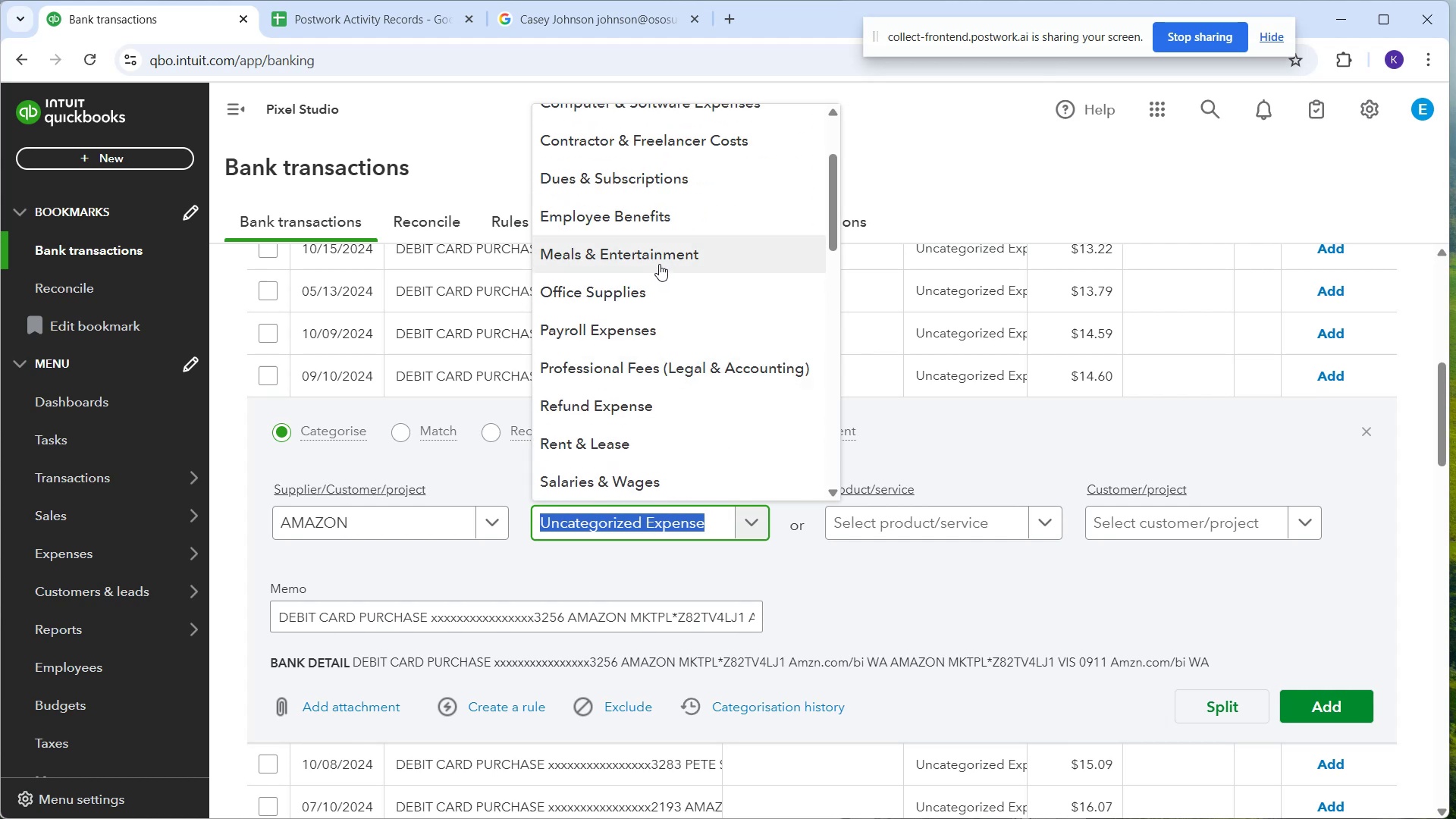 
scroll: coordinate [664, 265], scroll_direction: up, amount: 1.0
 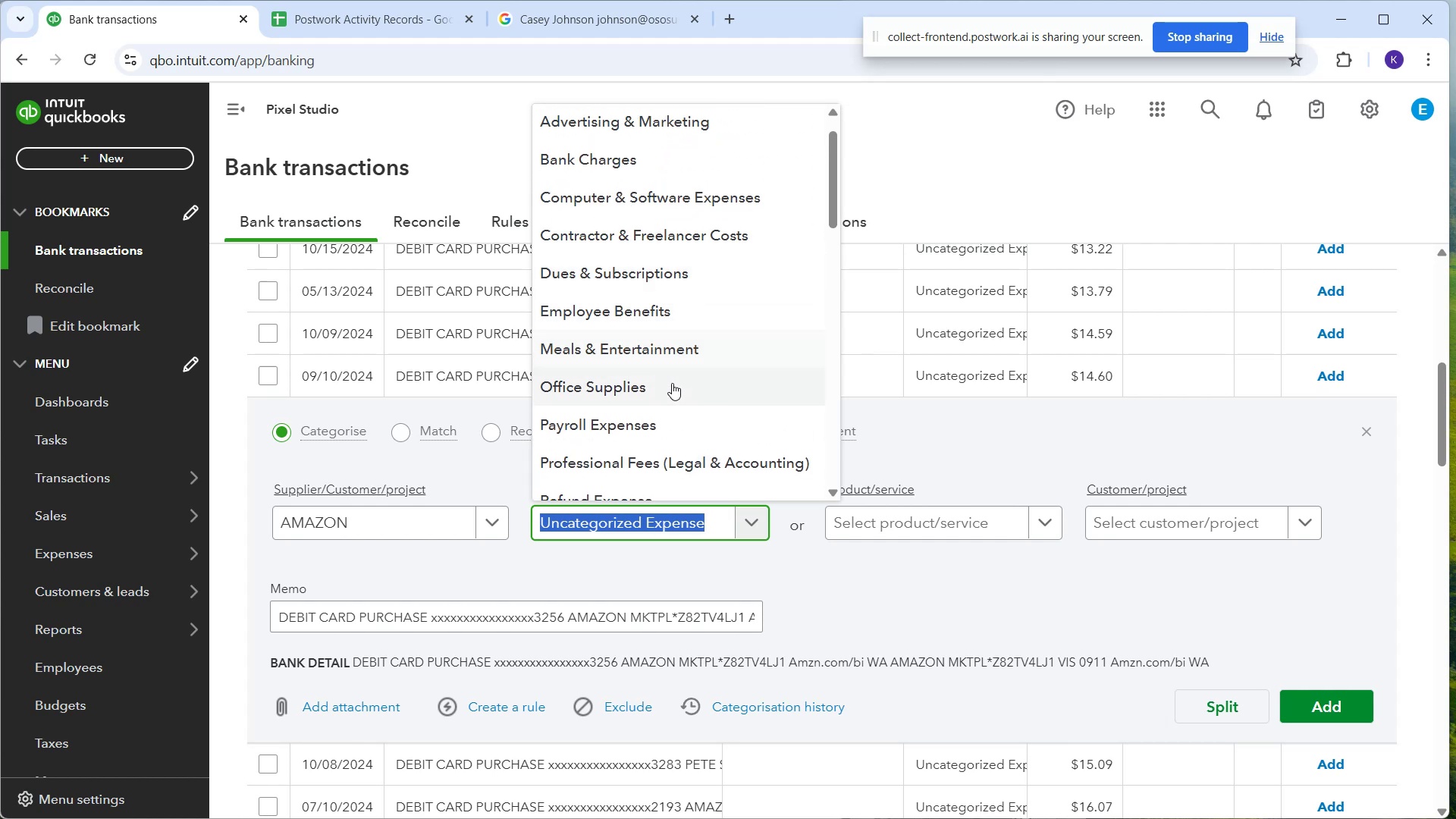 
left_click([671, 384])
 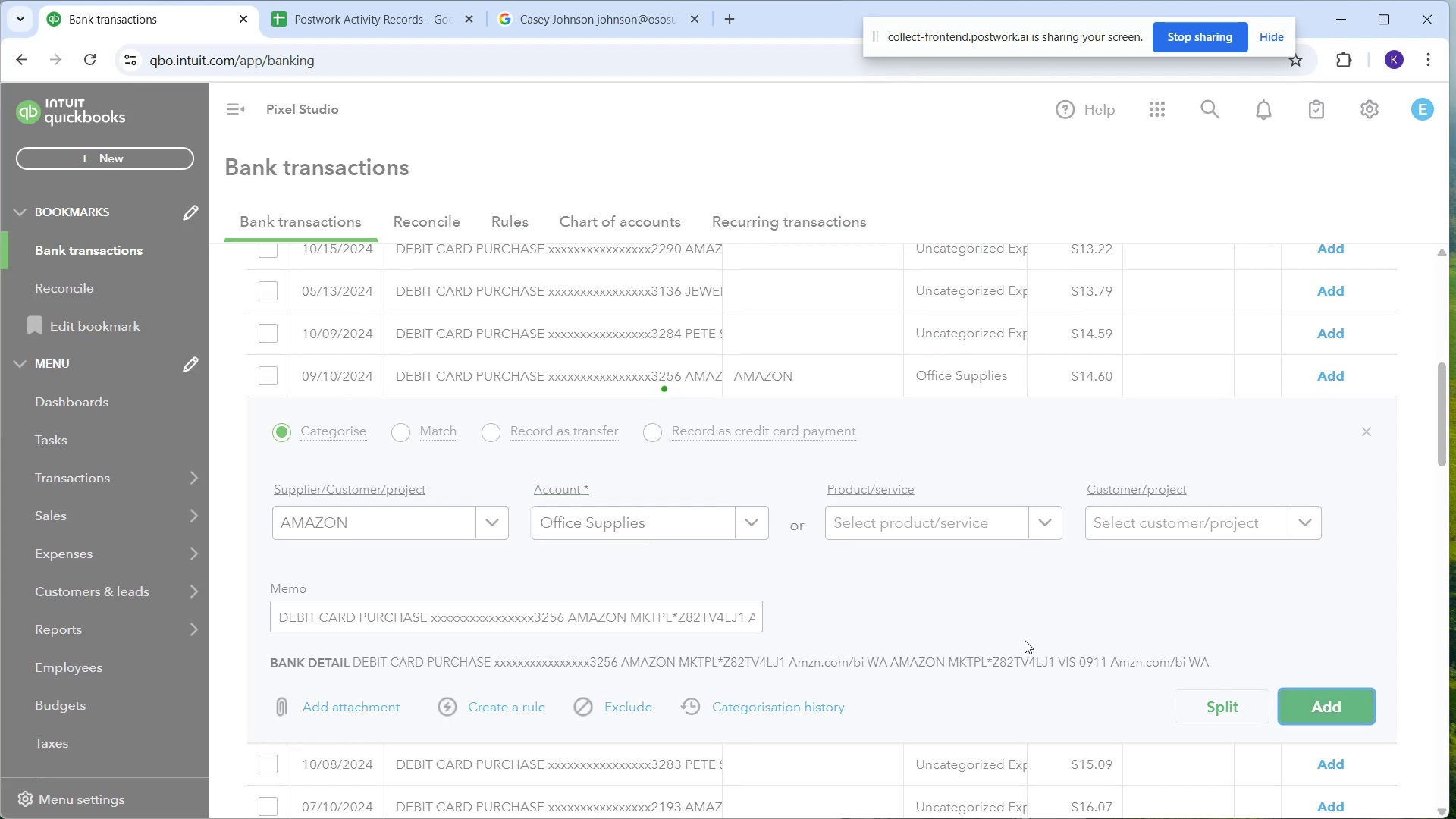 
wait(5.24)
 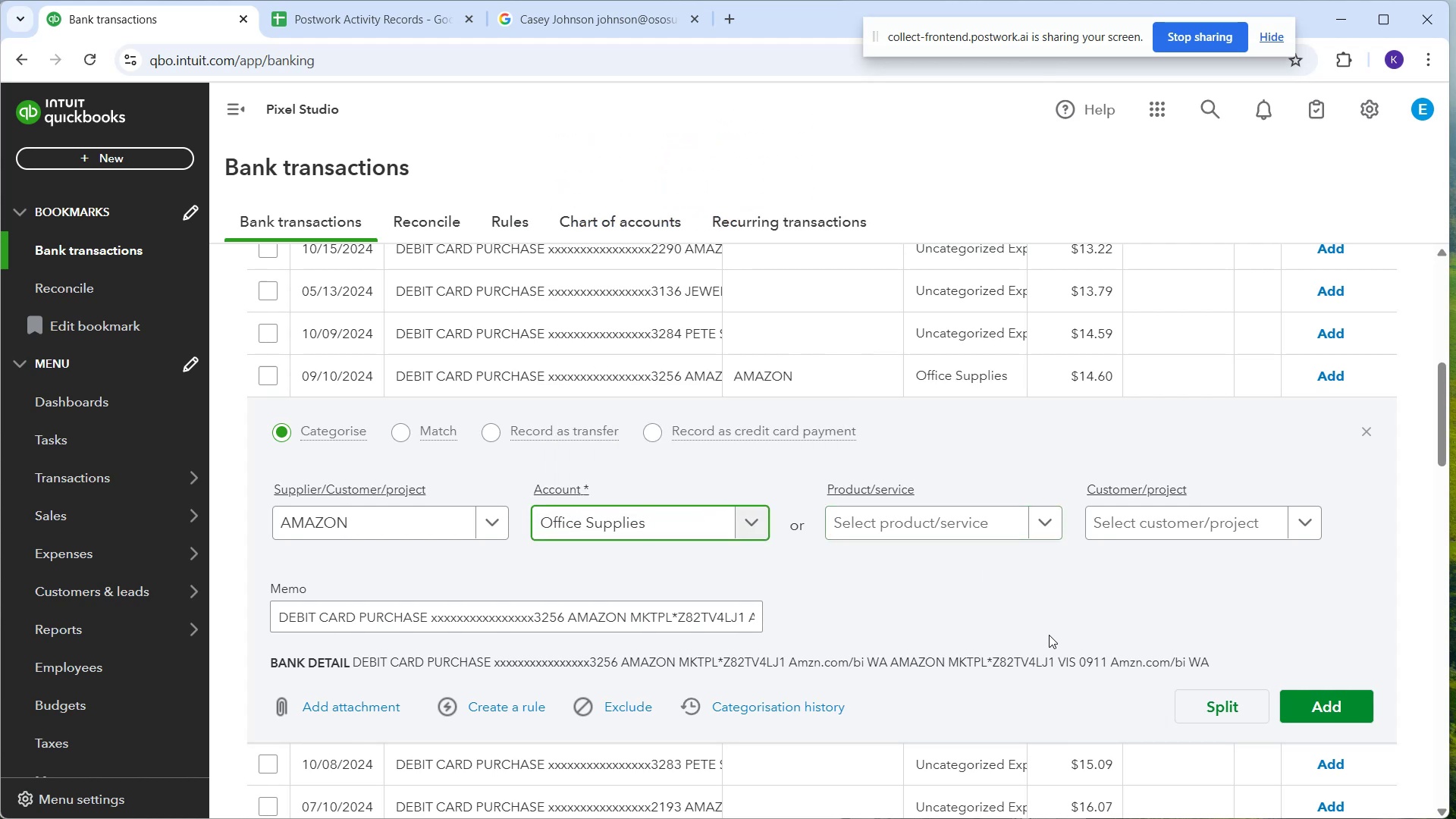 
scroll: coordinate [620, 383], scroll_direction: up, amount: 5.0
 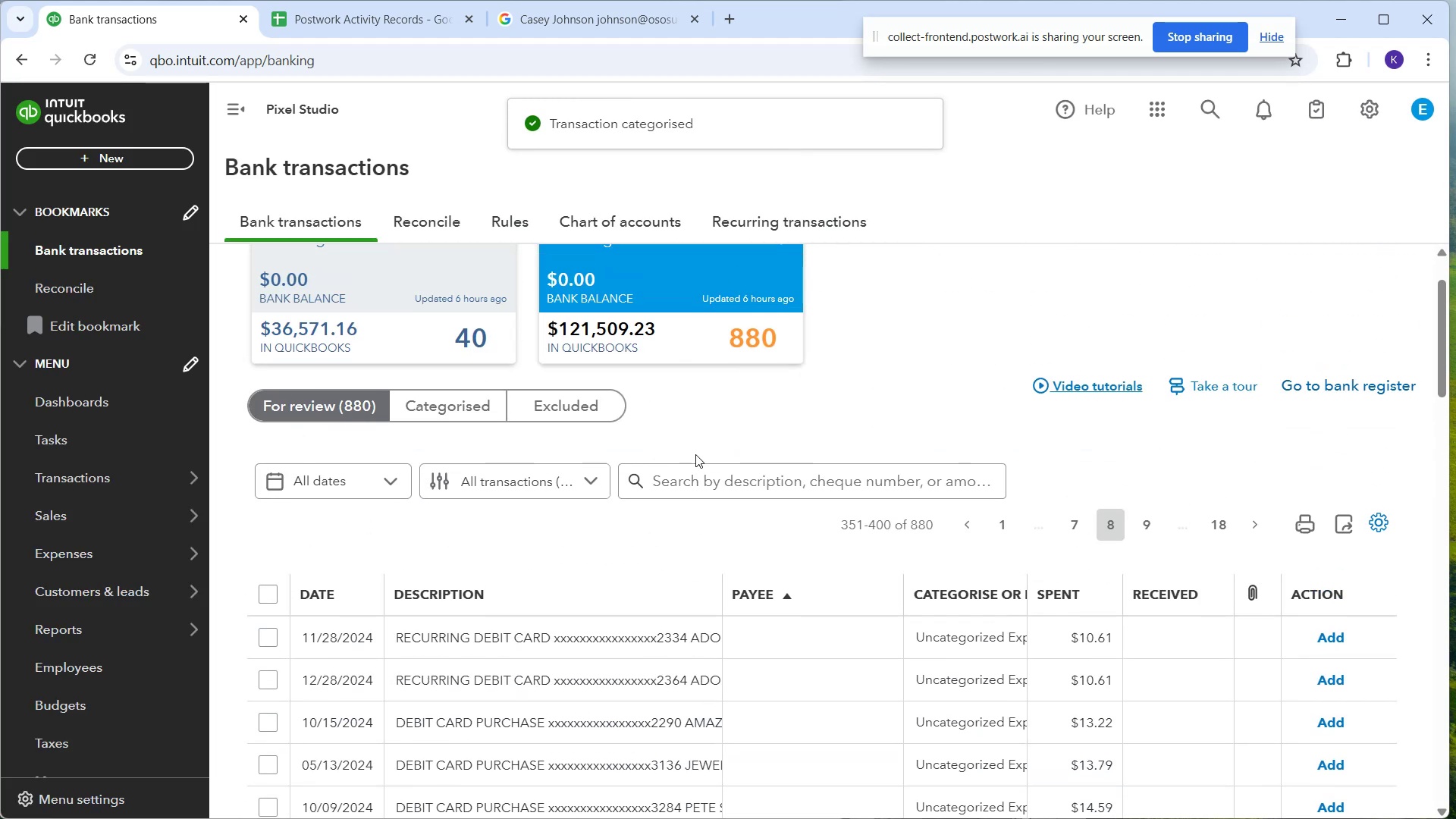 
left_click_drag(start_coordinate=[698, 487], to_coordinate=[704, 498])
 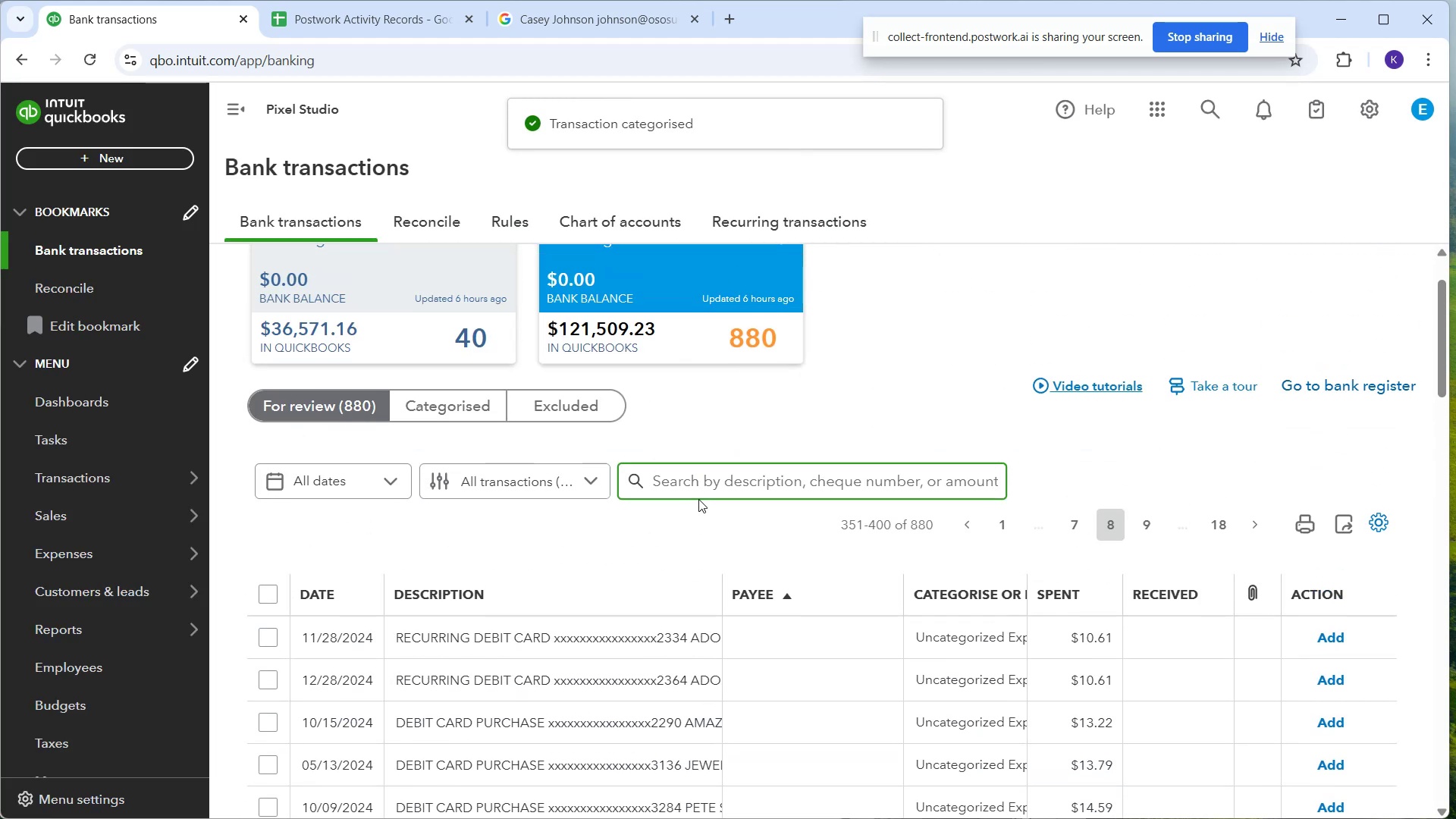 
type(amazon)
key(NumpadEnter)
 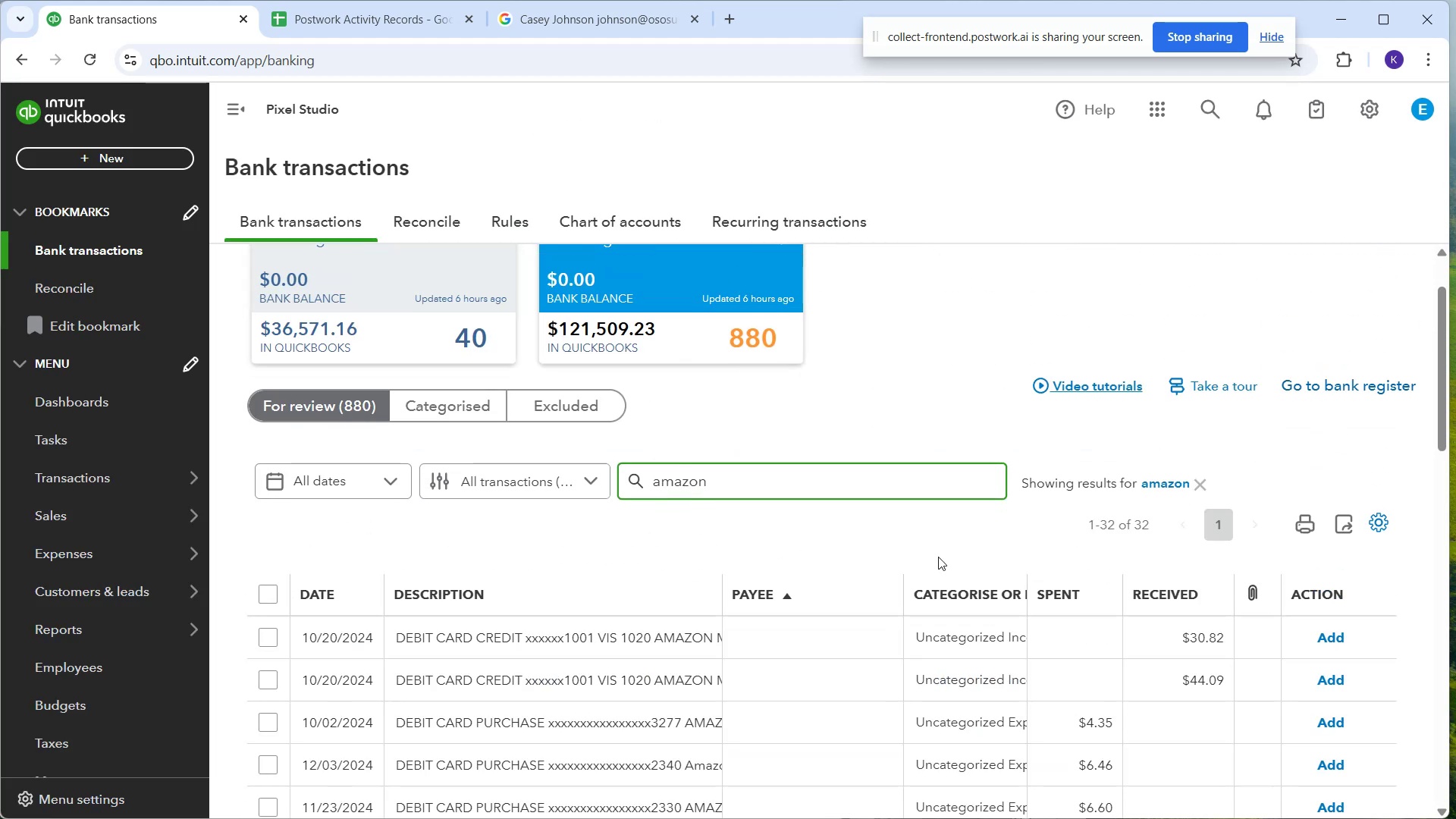 
scroll: coordinate [654, 673], scroll_direction: down, amount: 3.0
 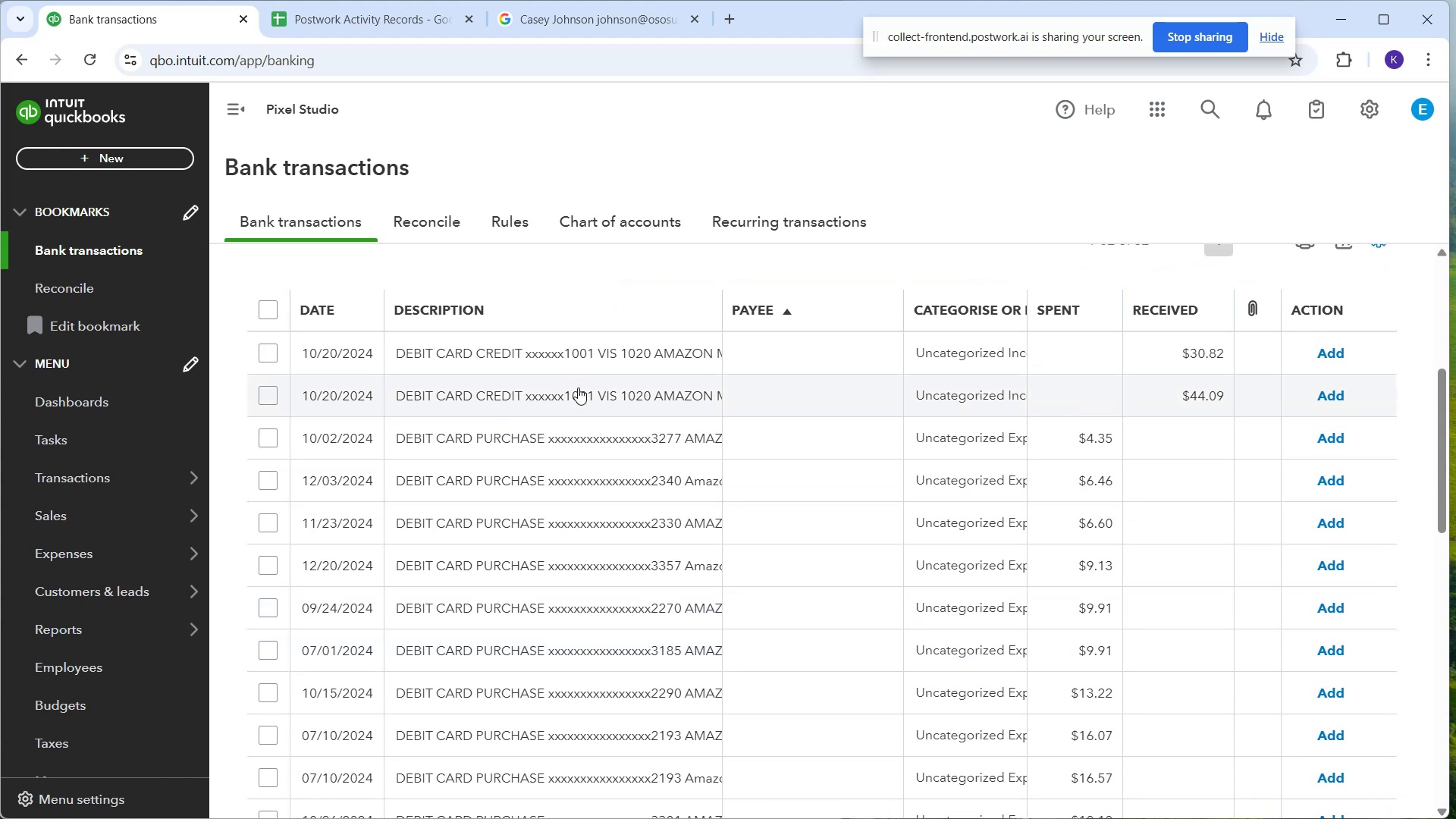 
wait(5.51)
 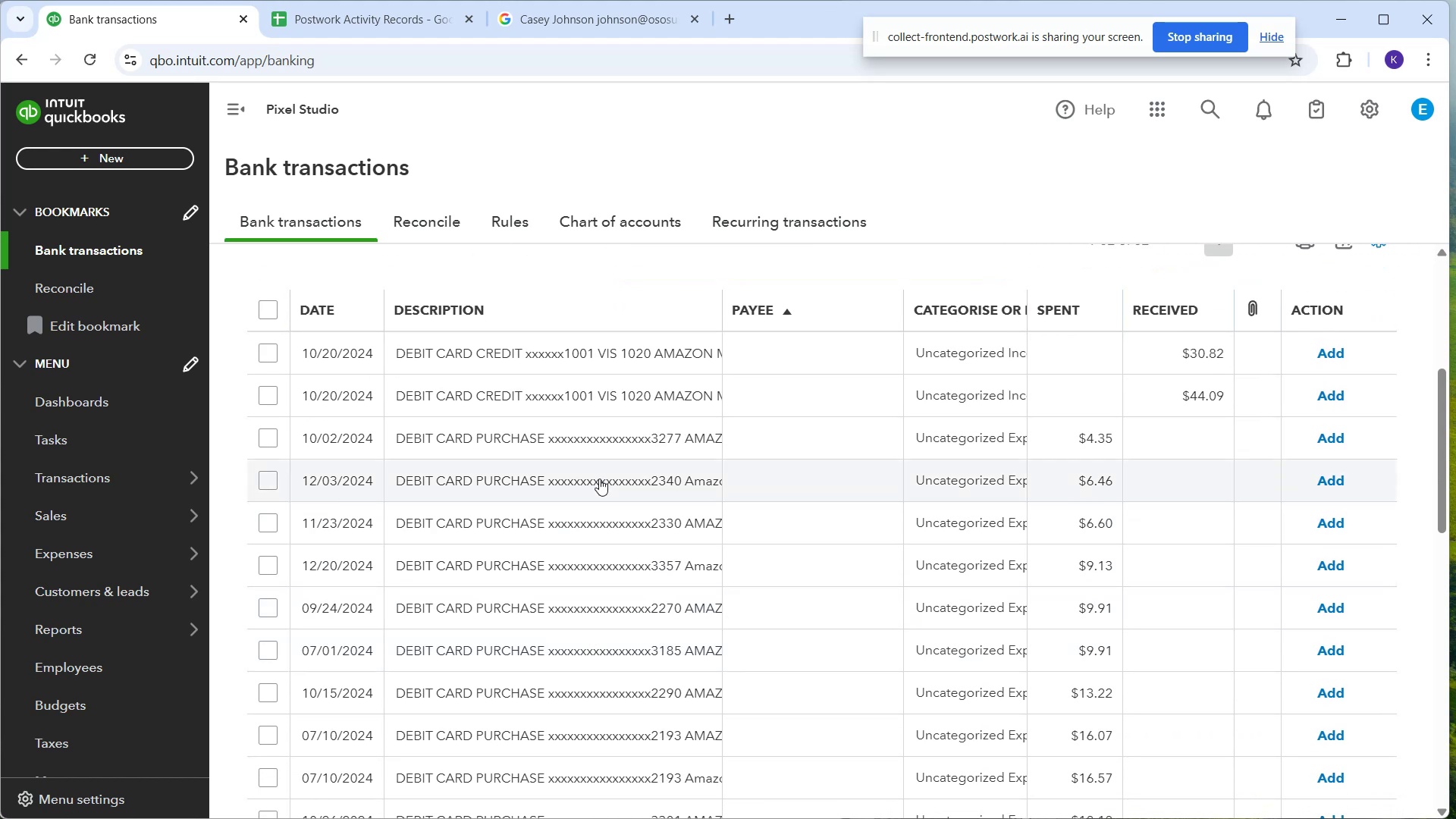 
left_click([588, 414])
 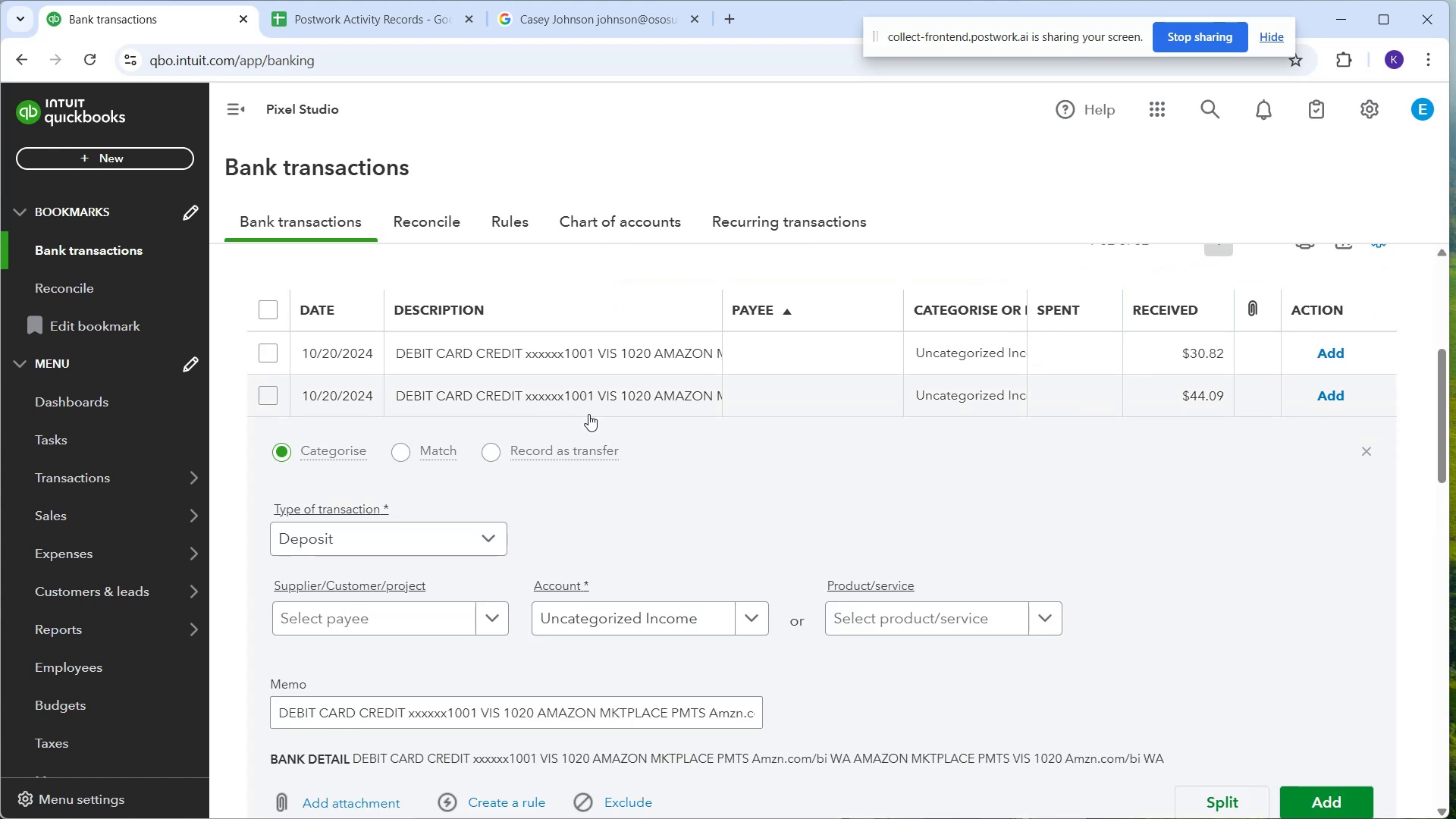 
left_click([588, 414])
 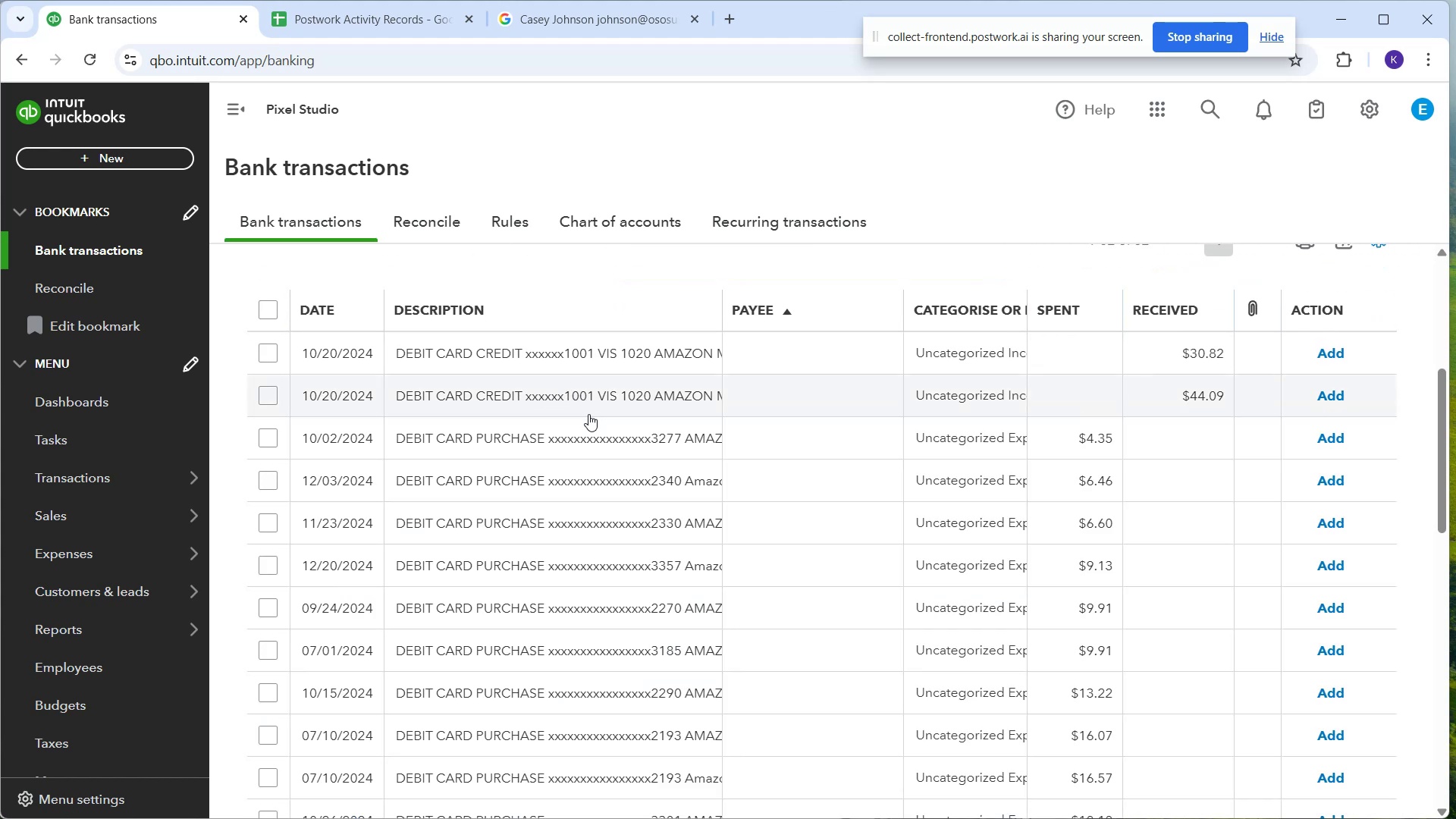 
left_click_drag(start_coordinate=[580, 410], to_coordinate=[573, 404])
 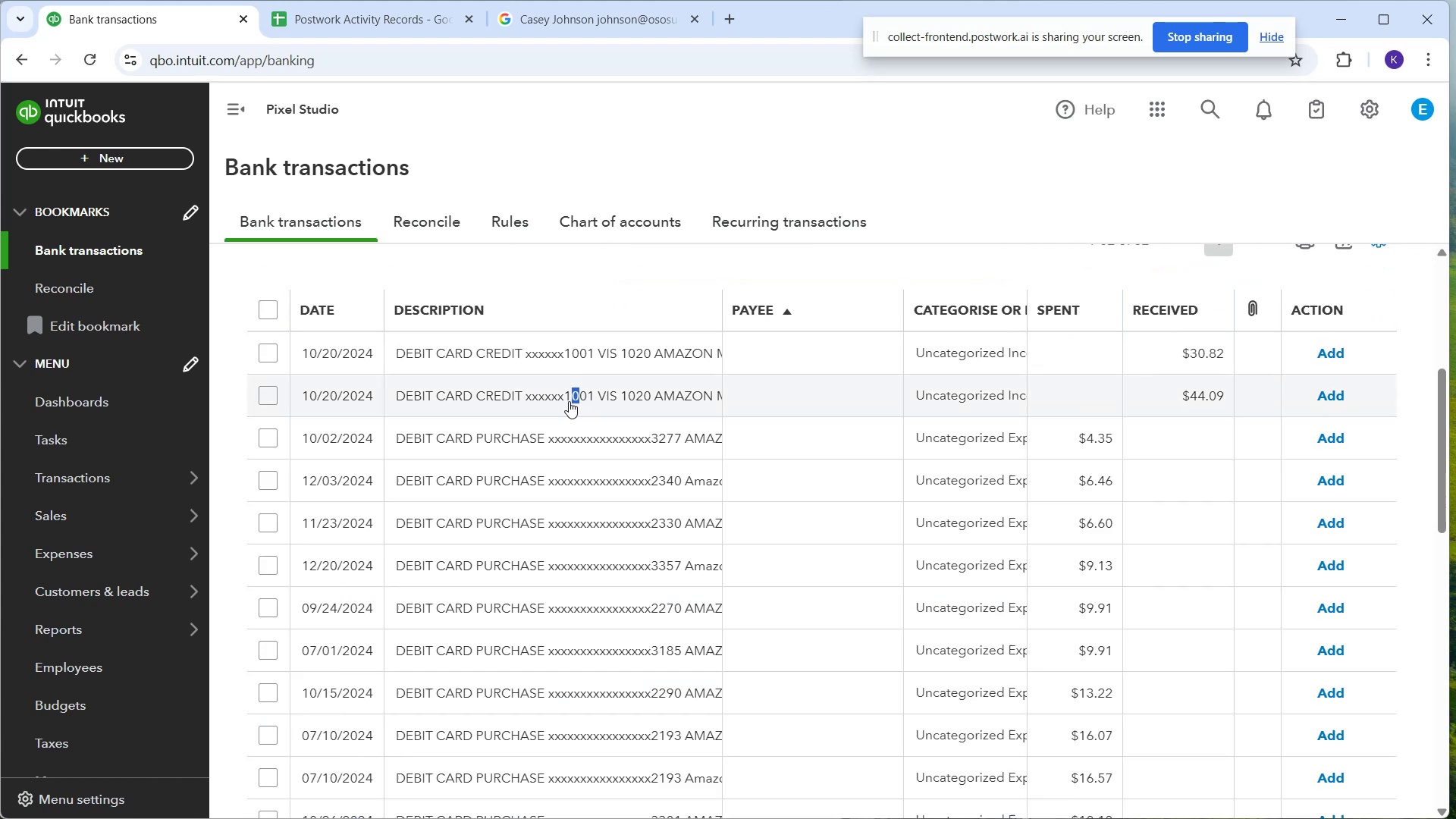 
left_click([569, 401])
 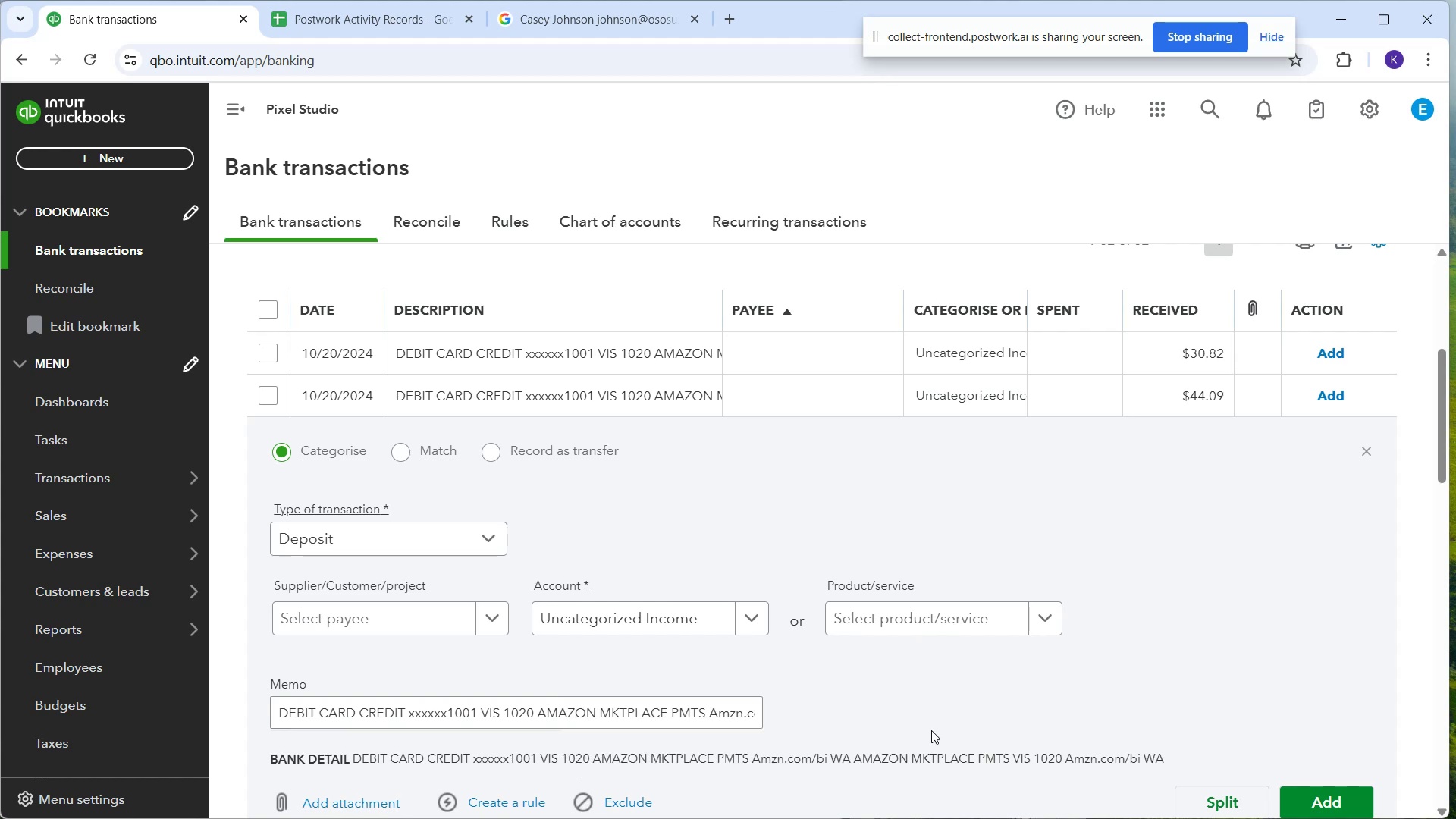 
scroll: coordinate [962, 723], scroll_direction: down, amount: 1.0
 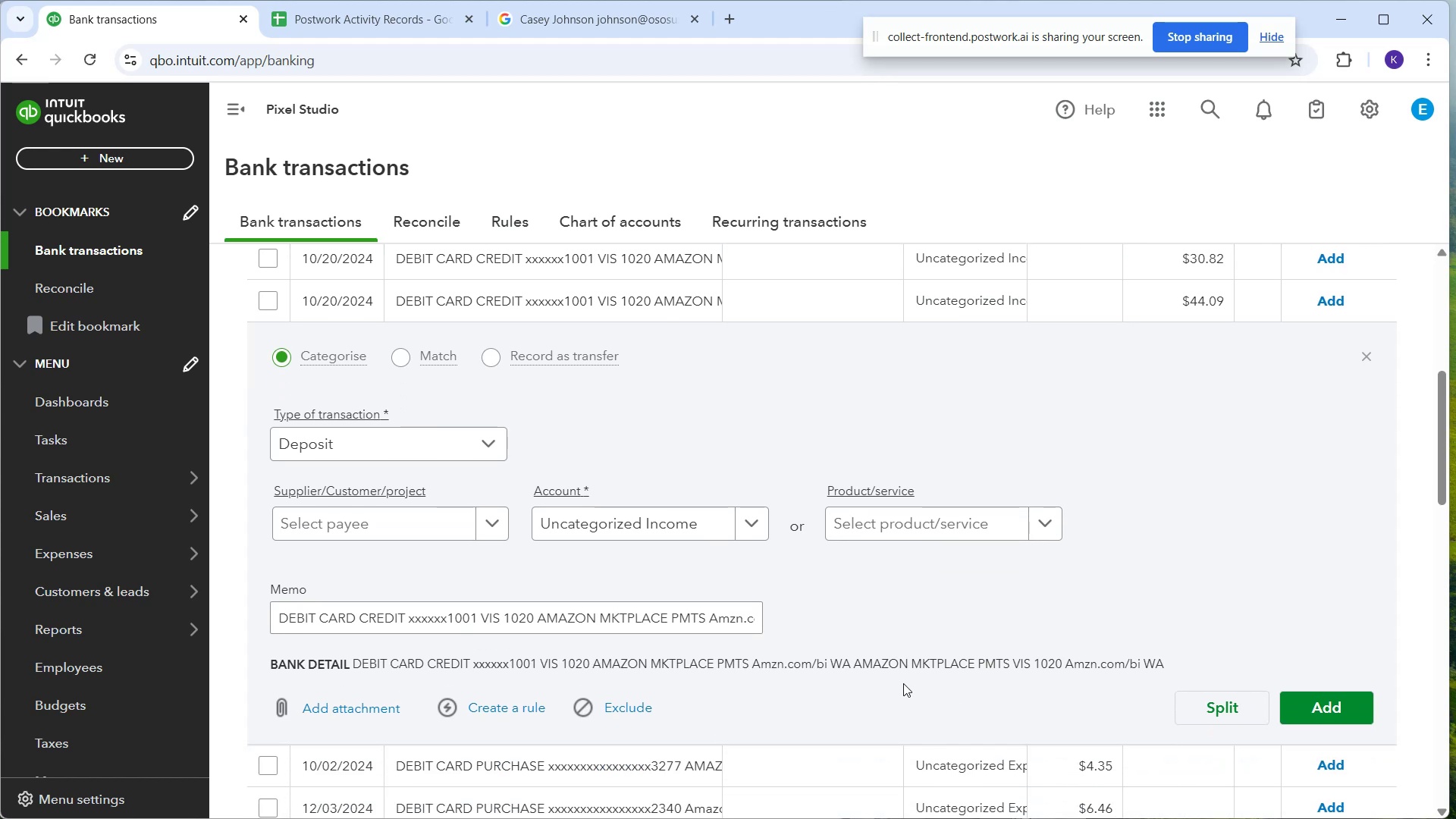 
scroll: coordinate [888, 657], scroll_direction: up, amount: 2.0
 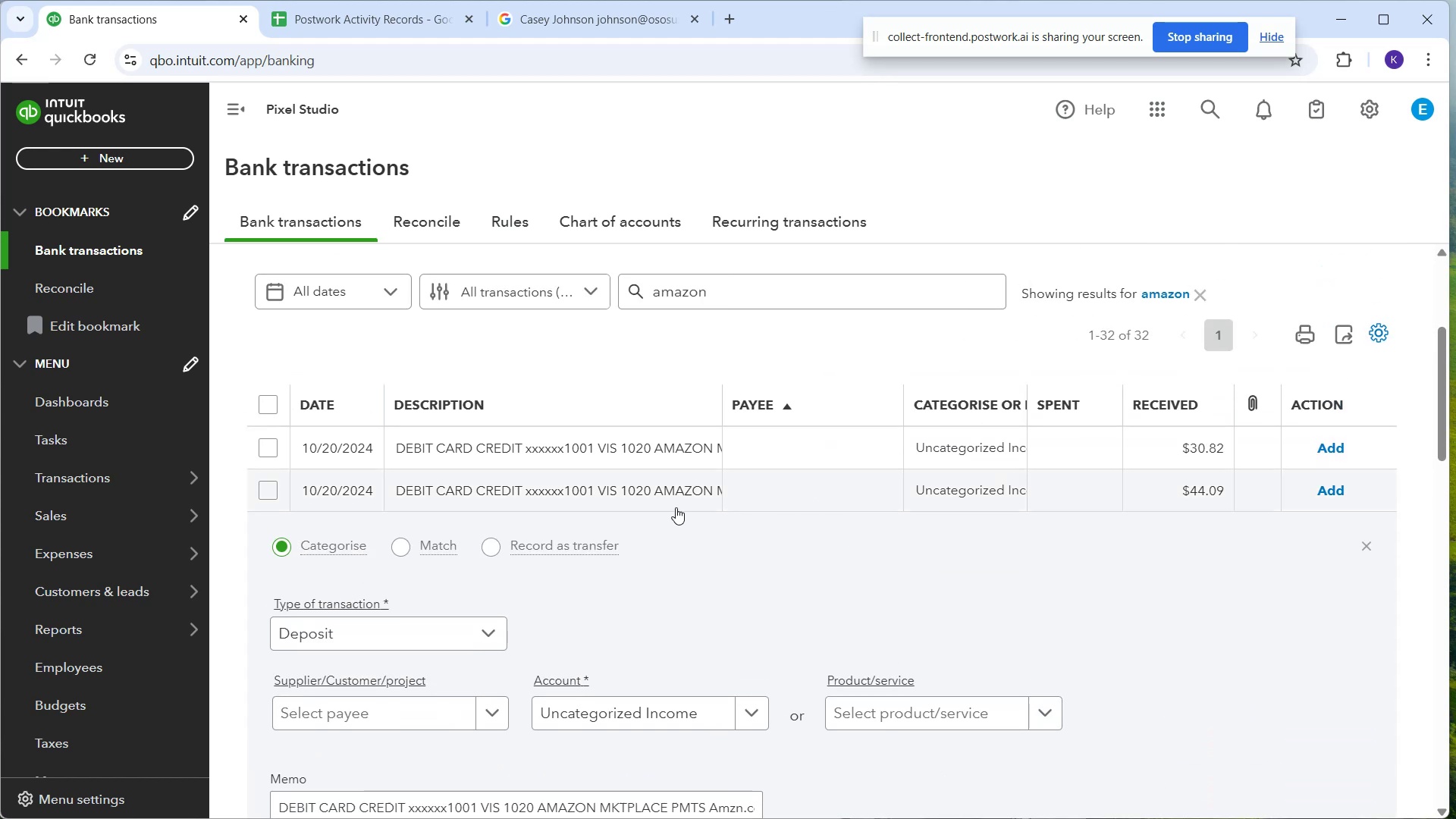 
left_click([664, 492])
 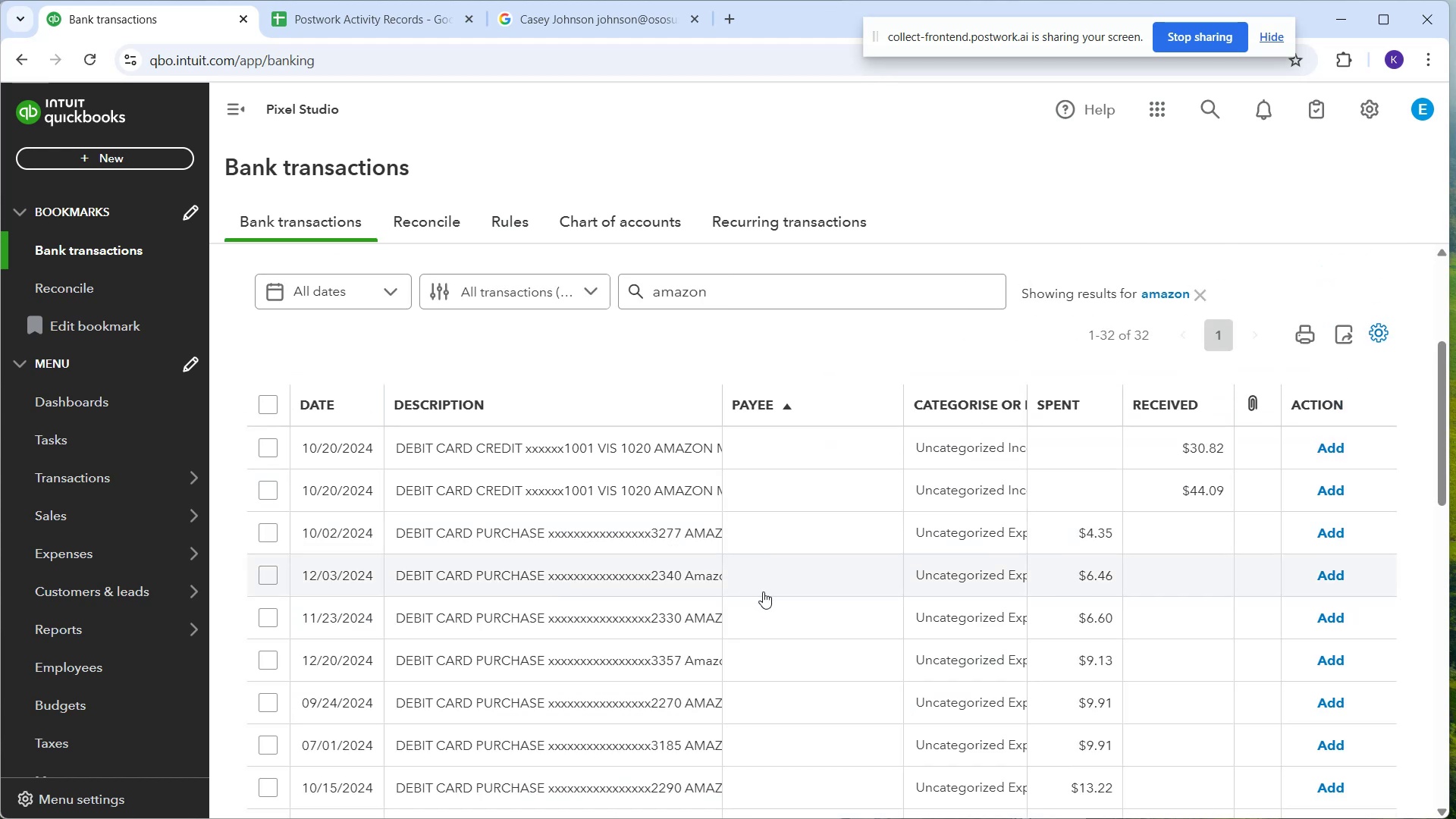 
scroll: coordinate [722, 604], scroll_direction: down, amount: 7.0
 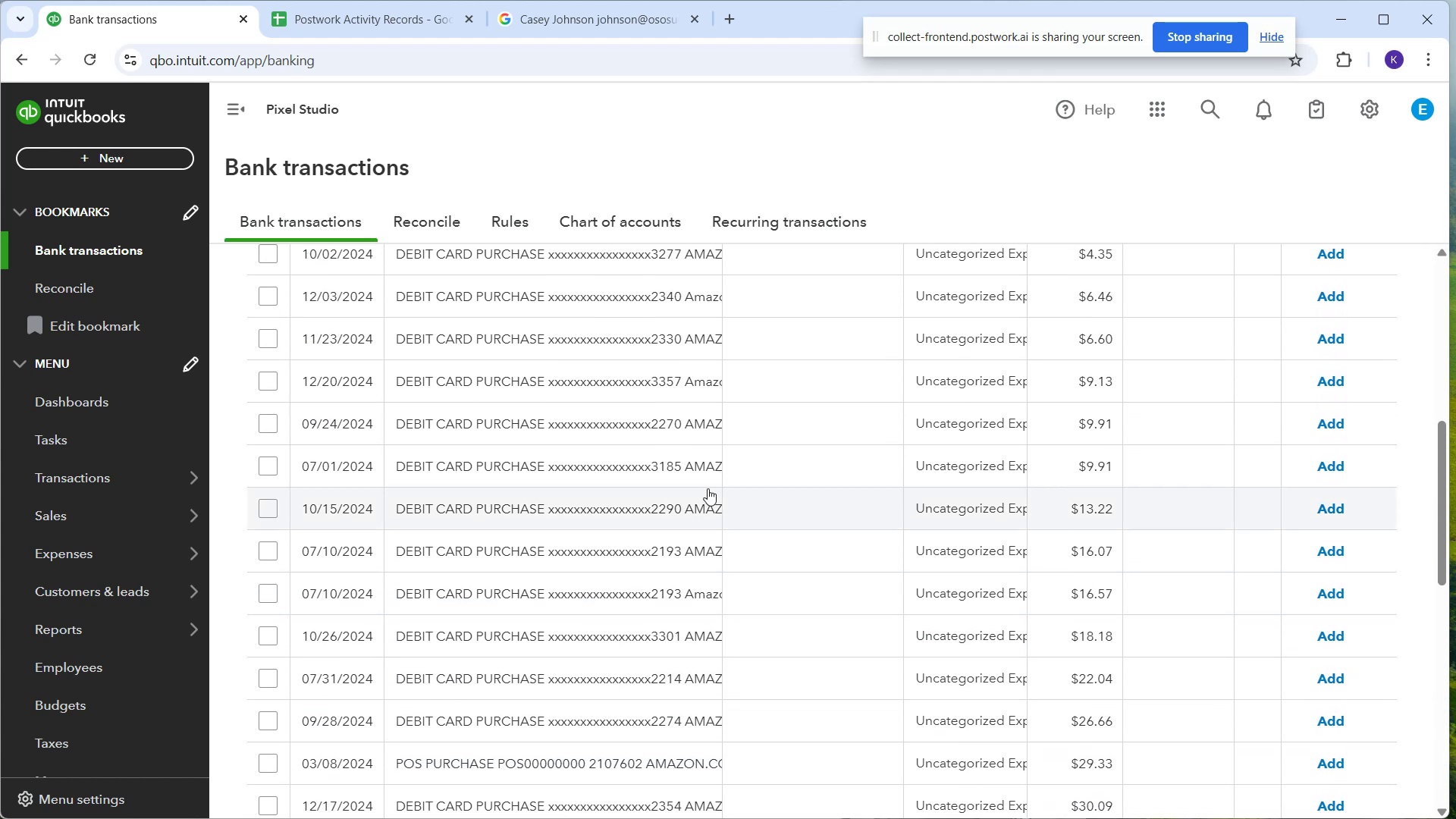 
scroll: coordinate [730, 410], scroll_direction: up, amount: 2.0
 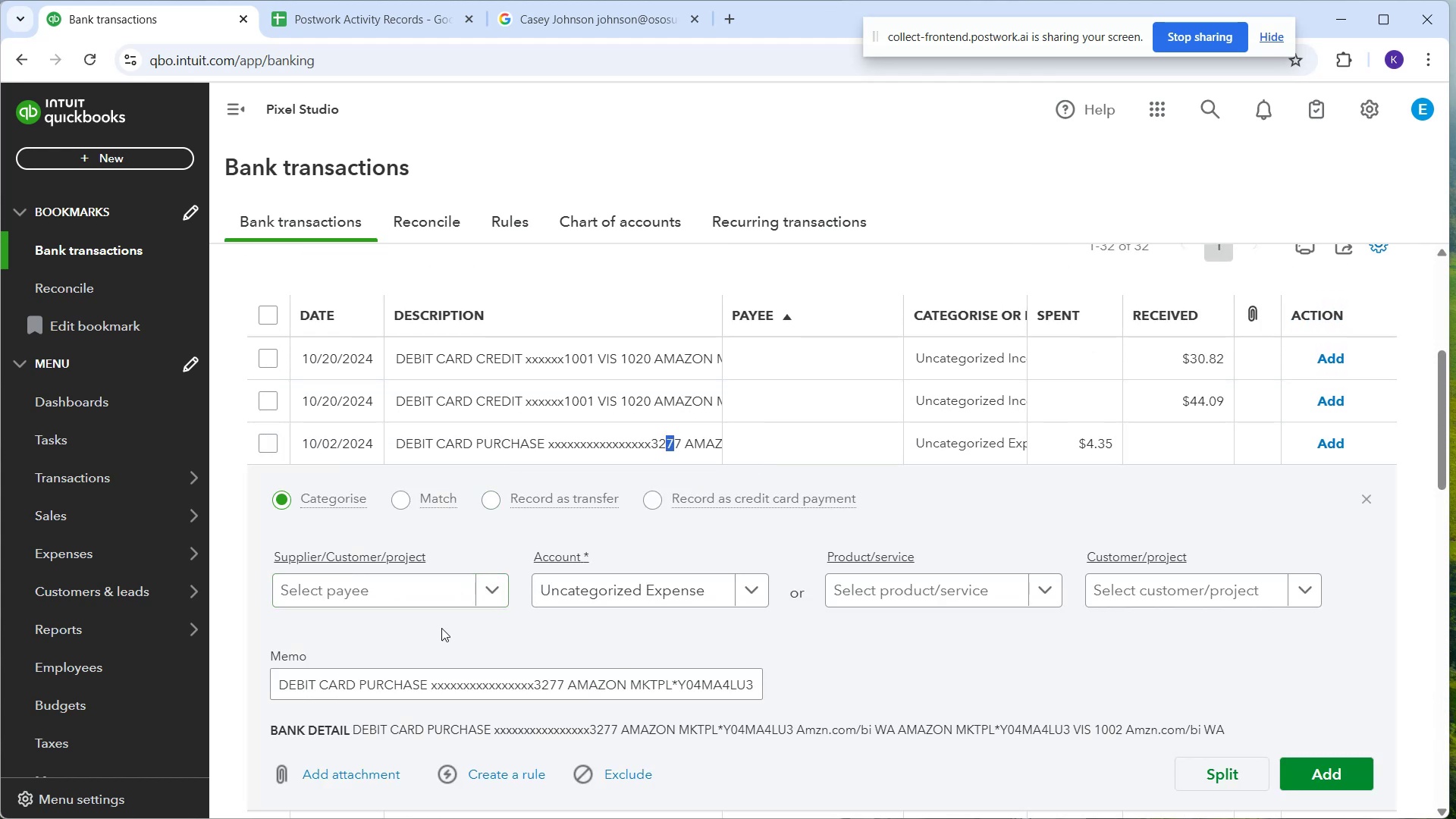 
left_click([430, 595])
 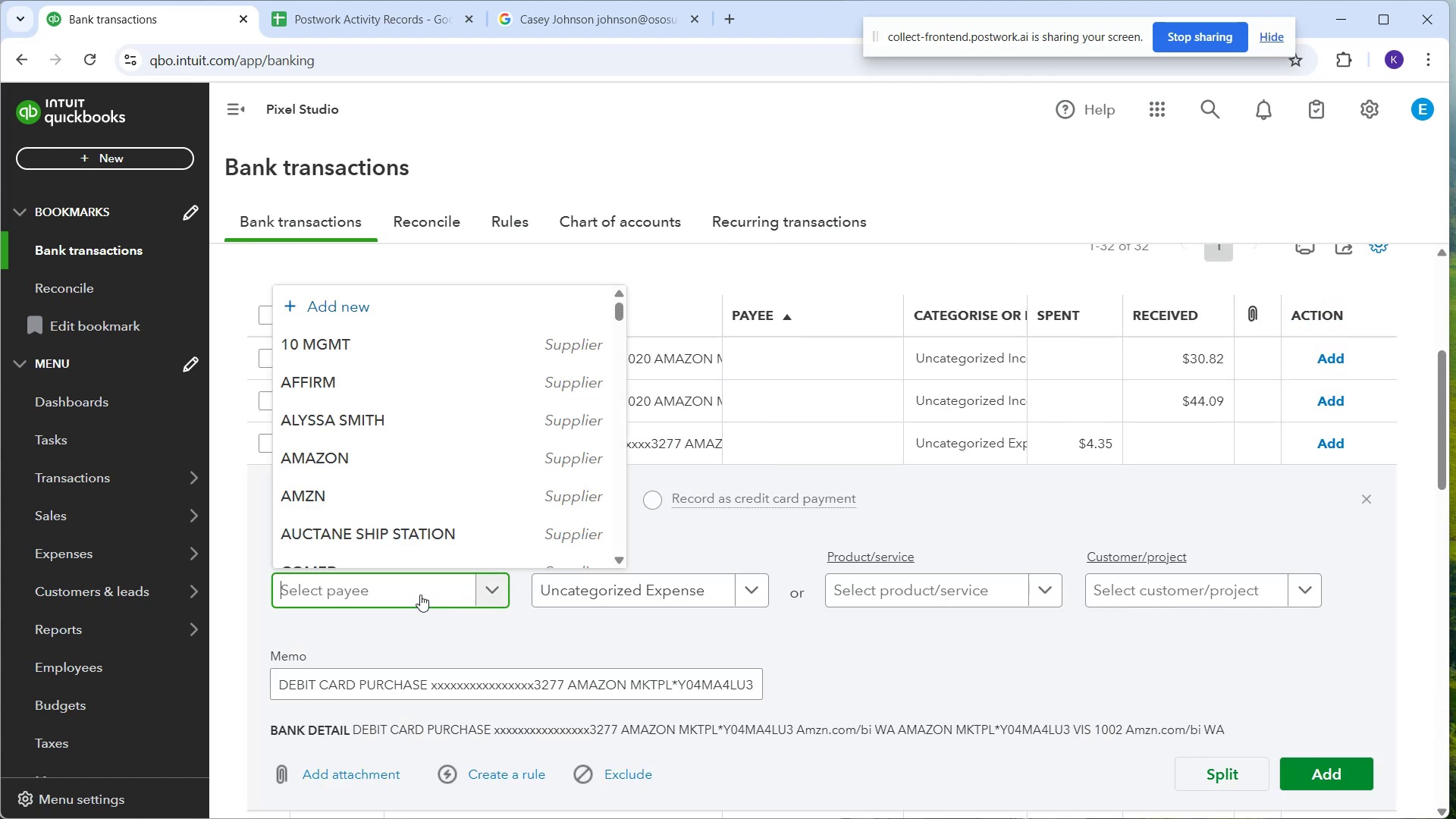 
key(A)
 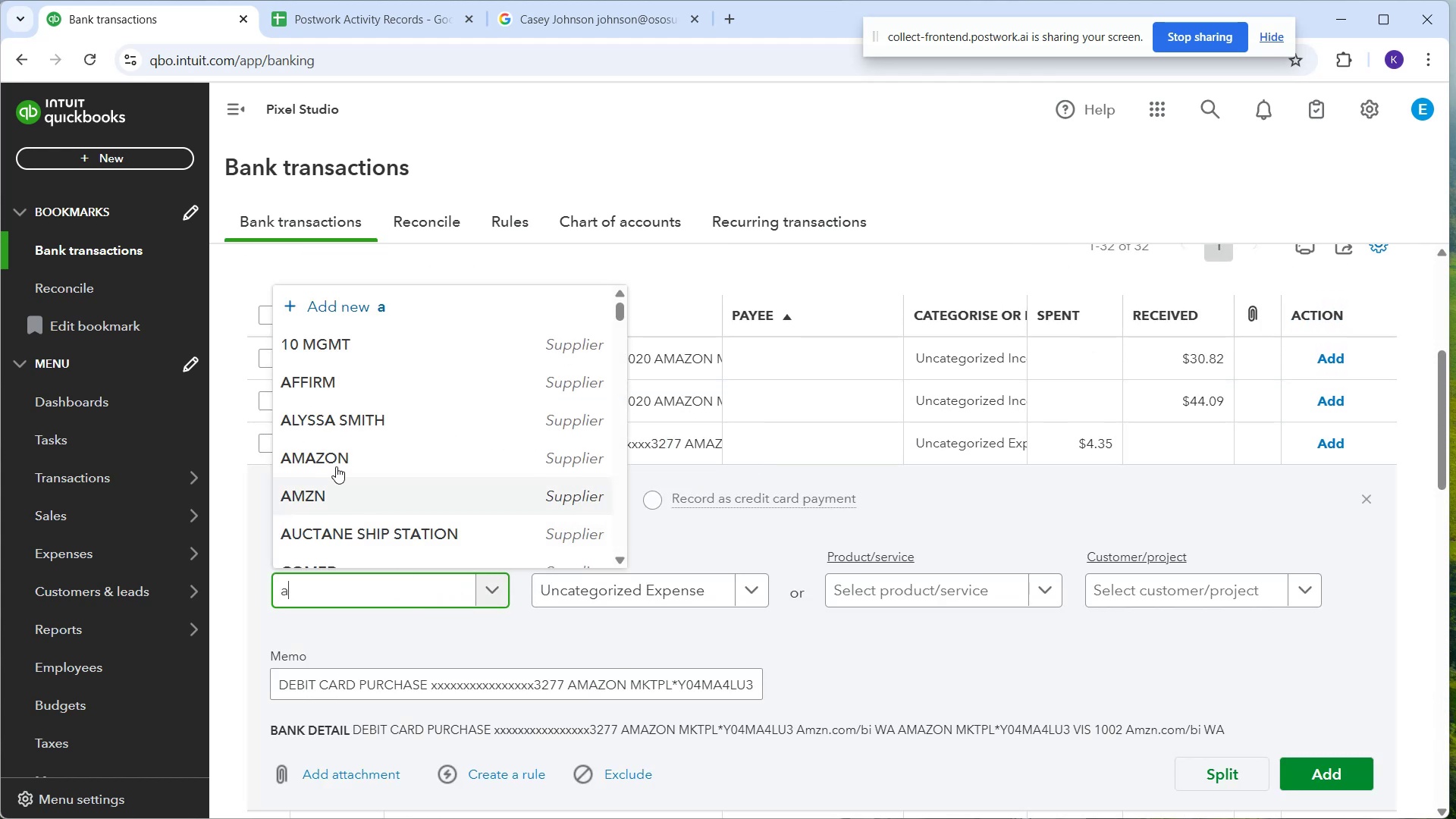 
left_click([334, 459])
 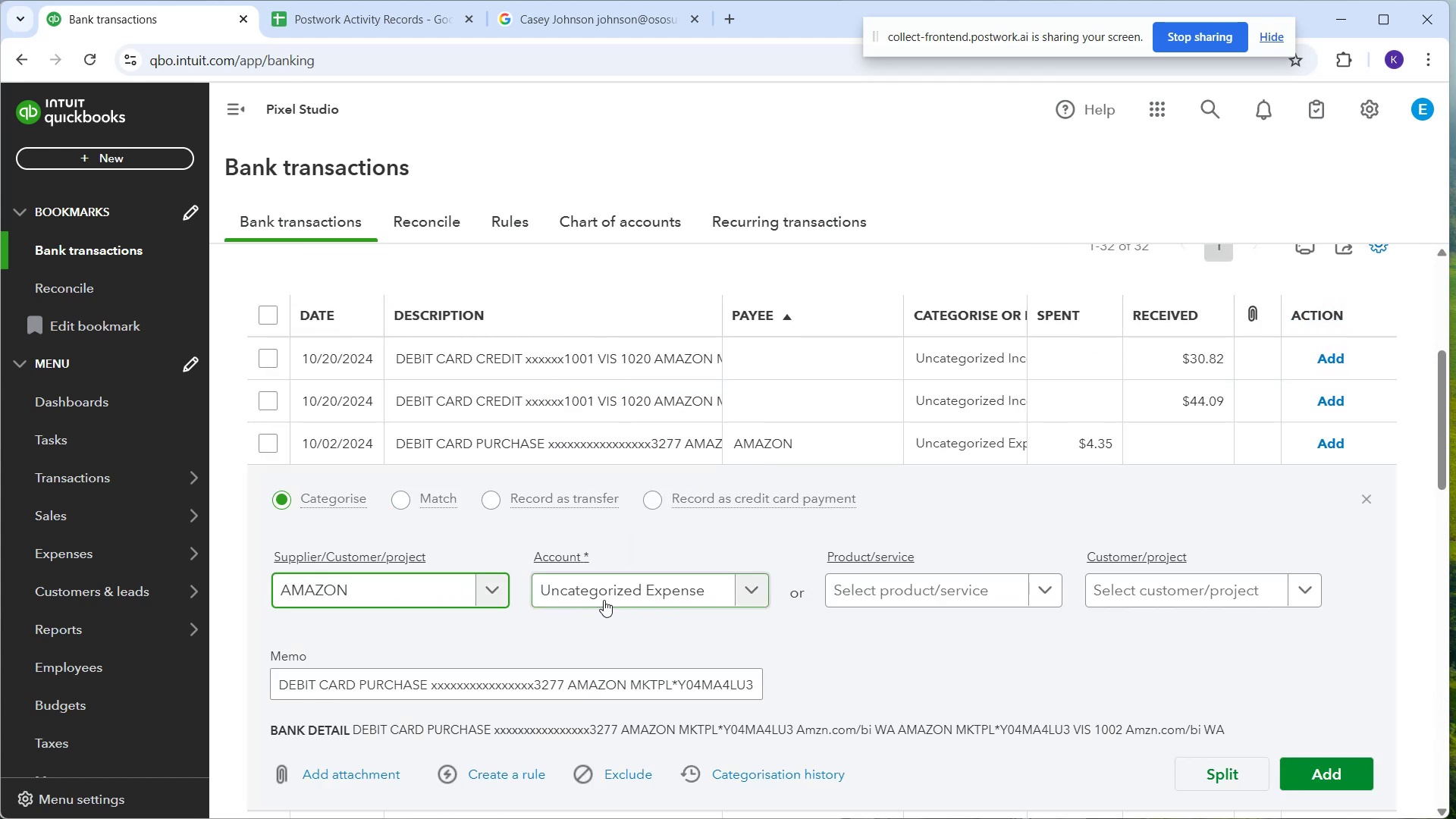 
left_click([607, 595])
 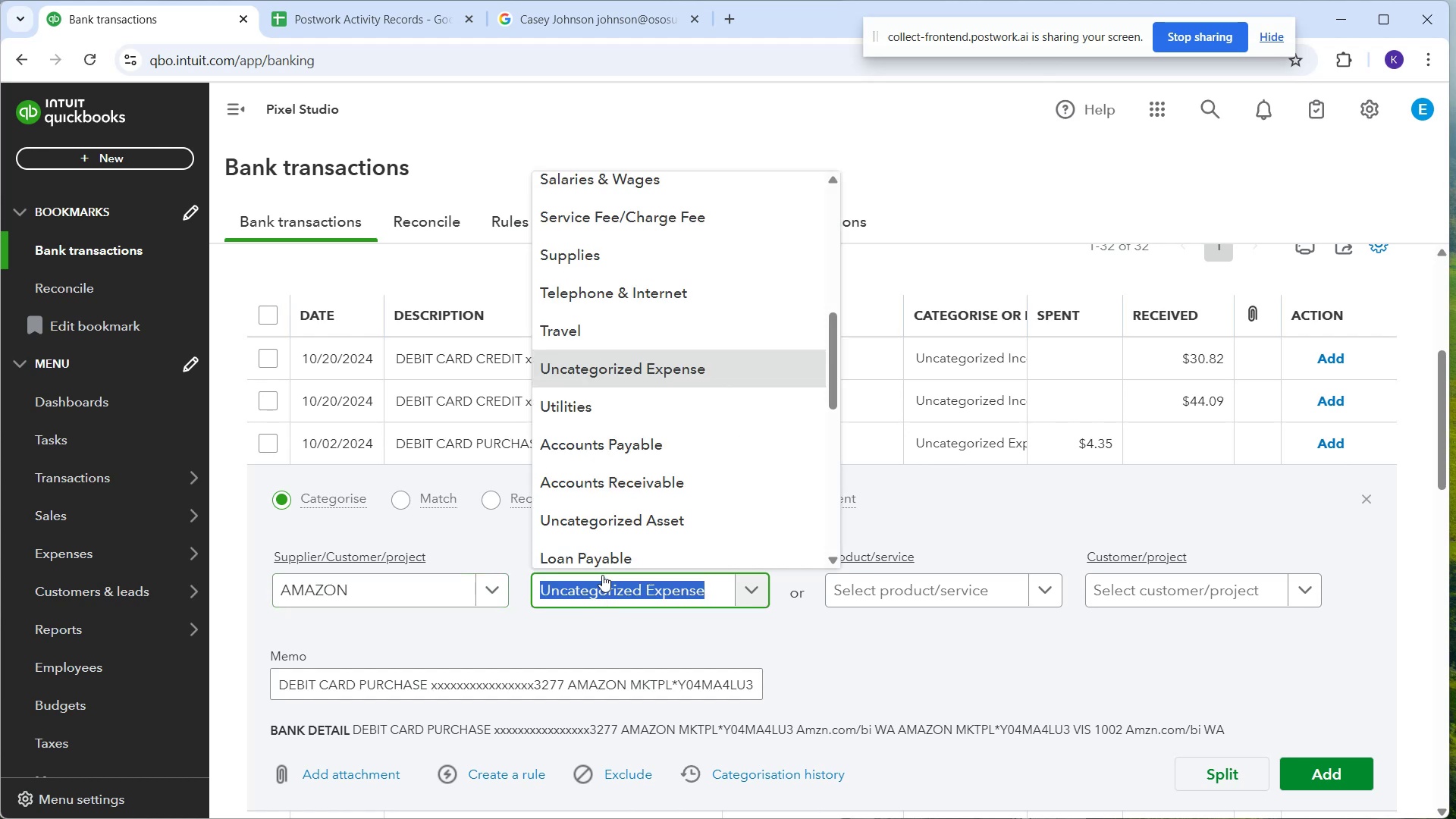 
scroll: coordinate [649, 433], scroll_direction: up, amount: 3.0
 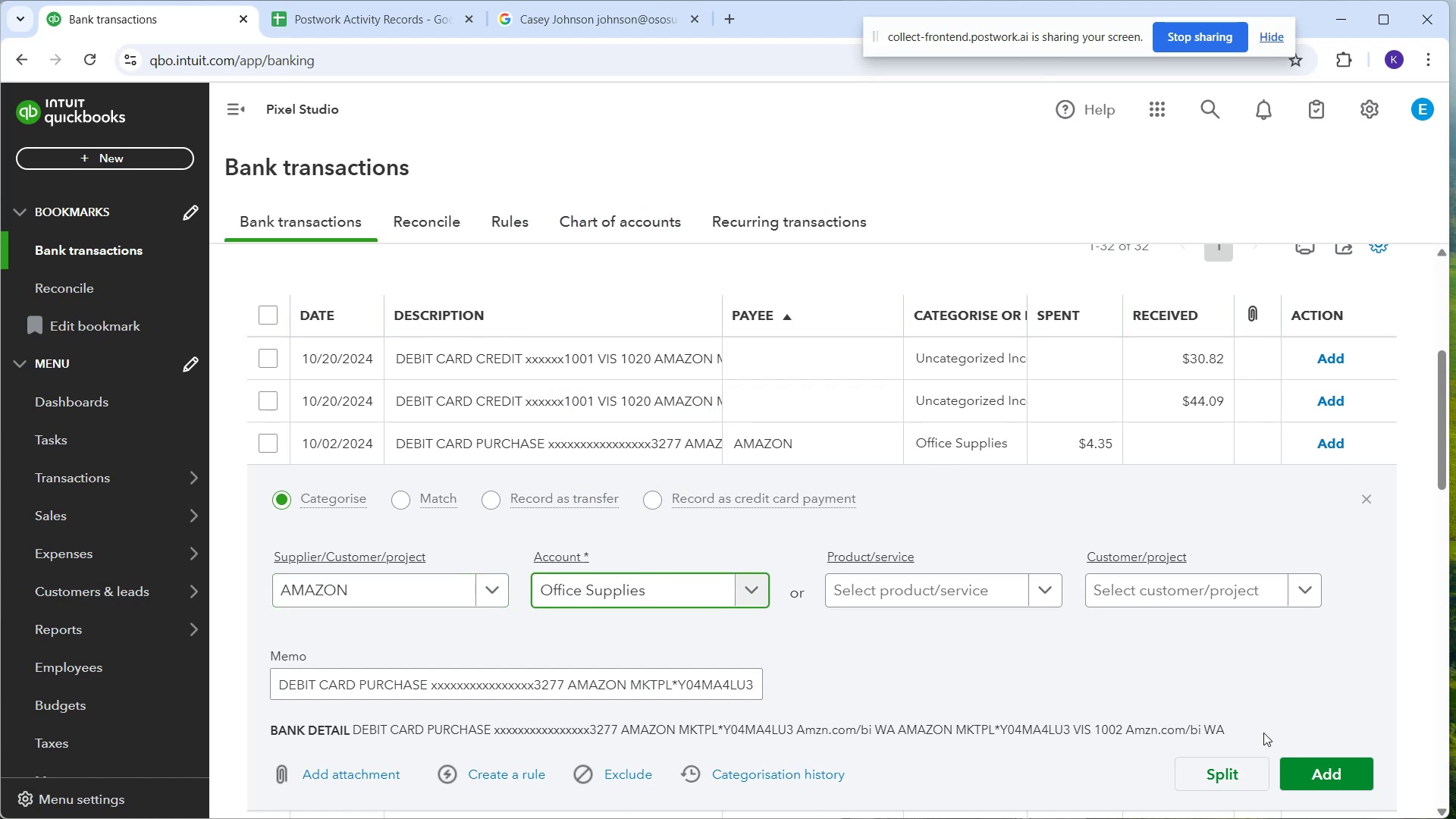 
wait(8.9)
 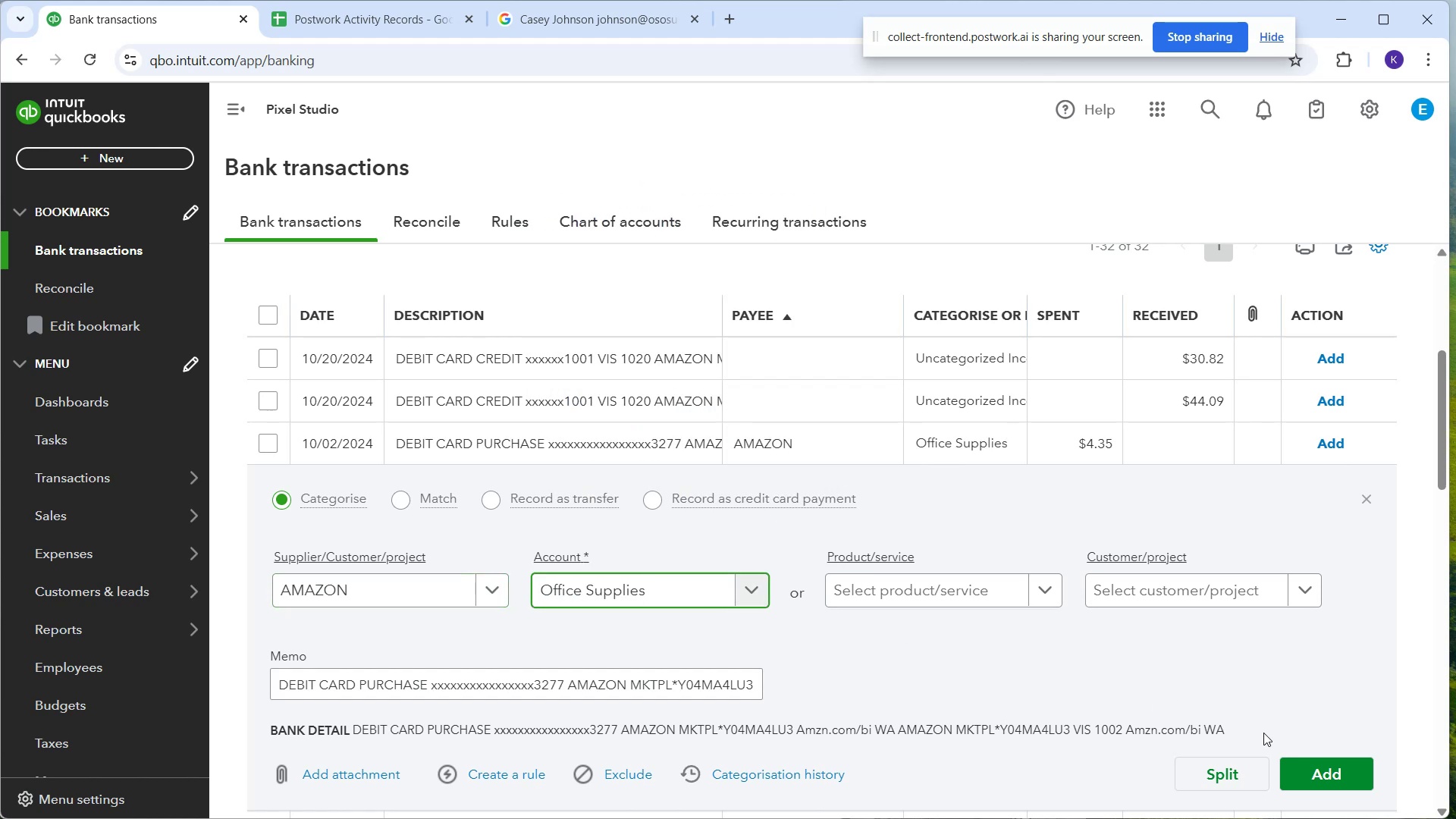 
type(Amazon Purchase)
 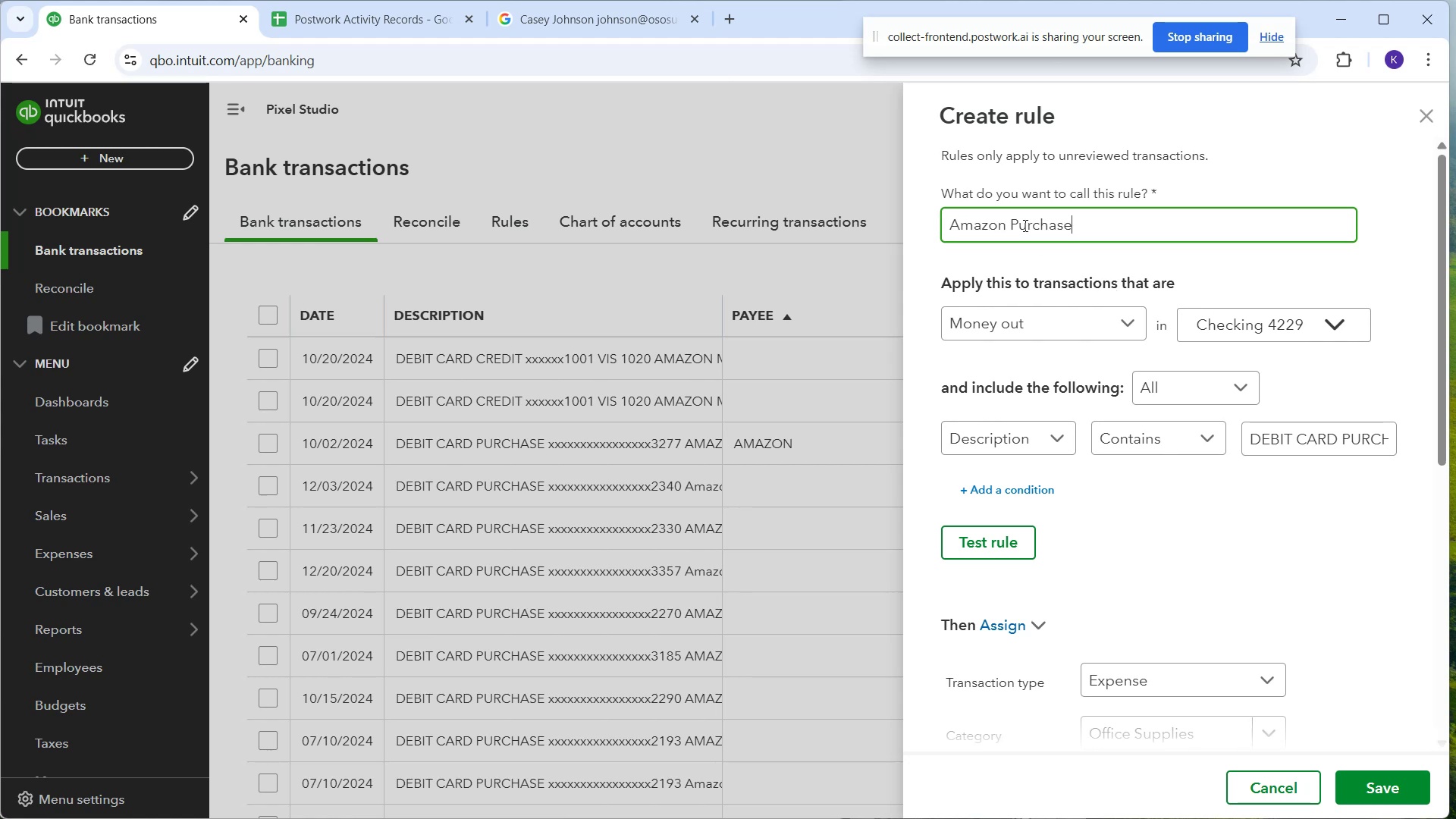 
key(ArrowRight)
 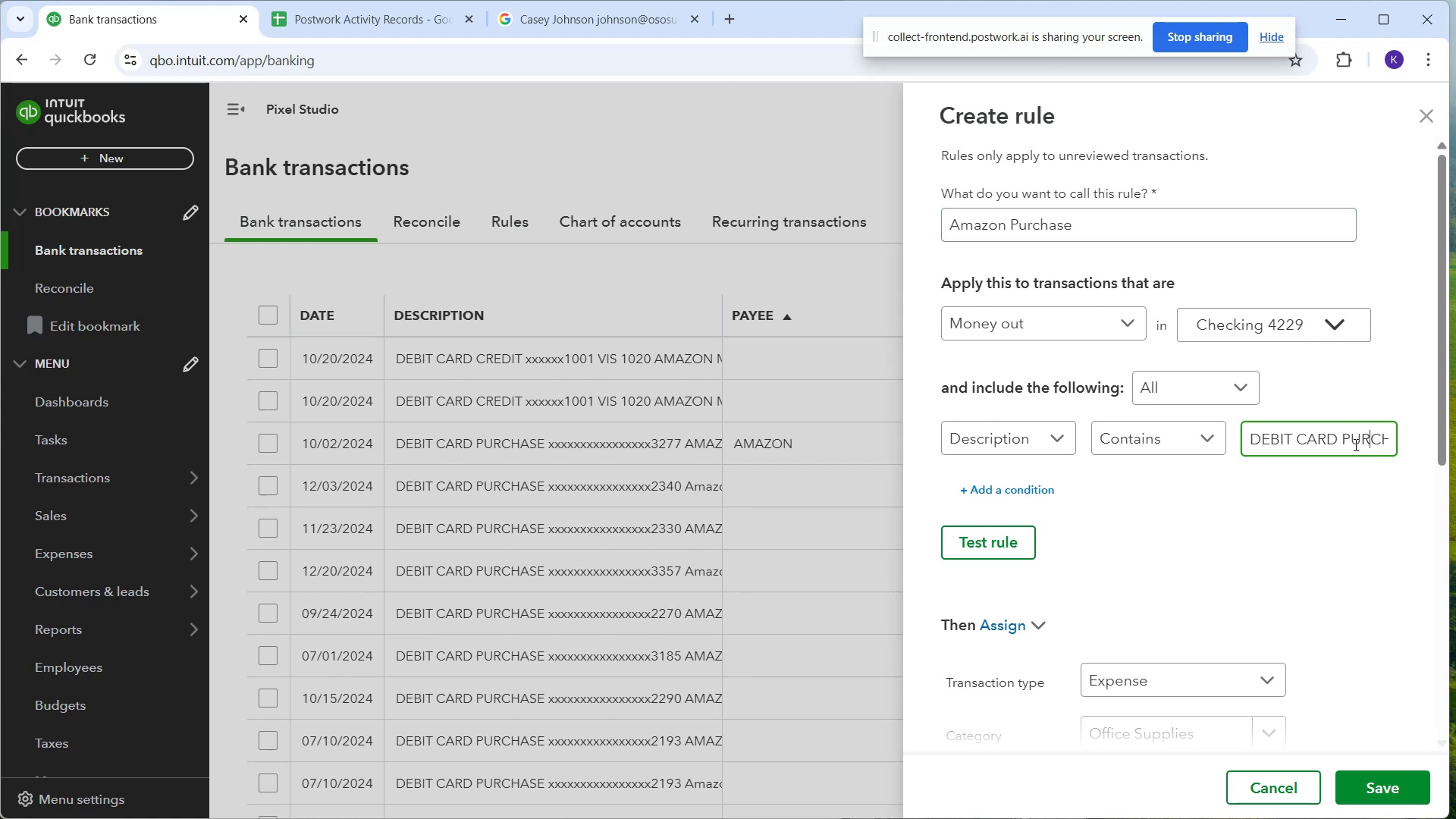 
key(ArrowRight)
 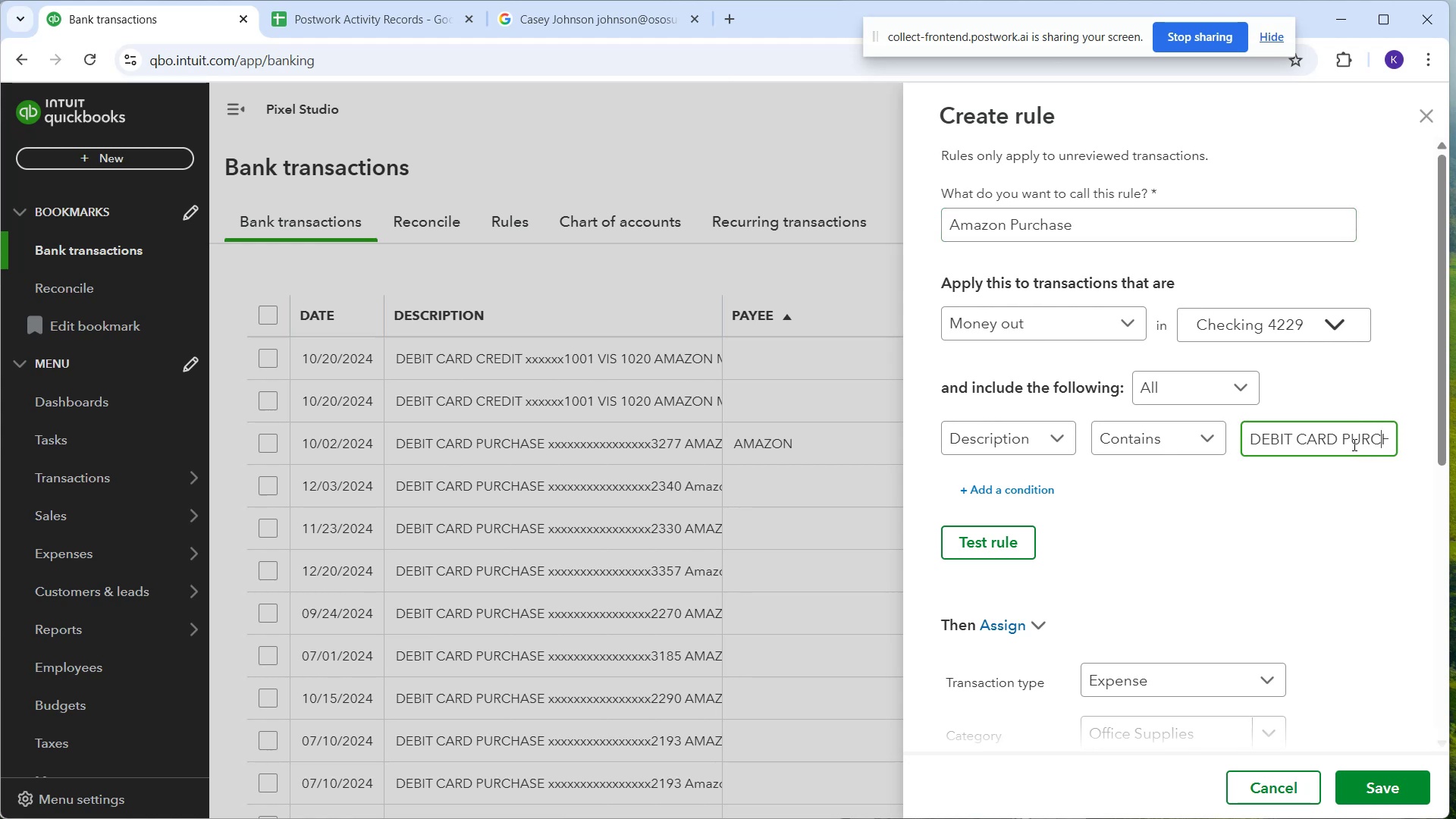 
key(ArrowRight)
 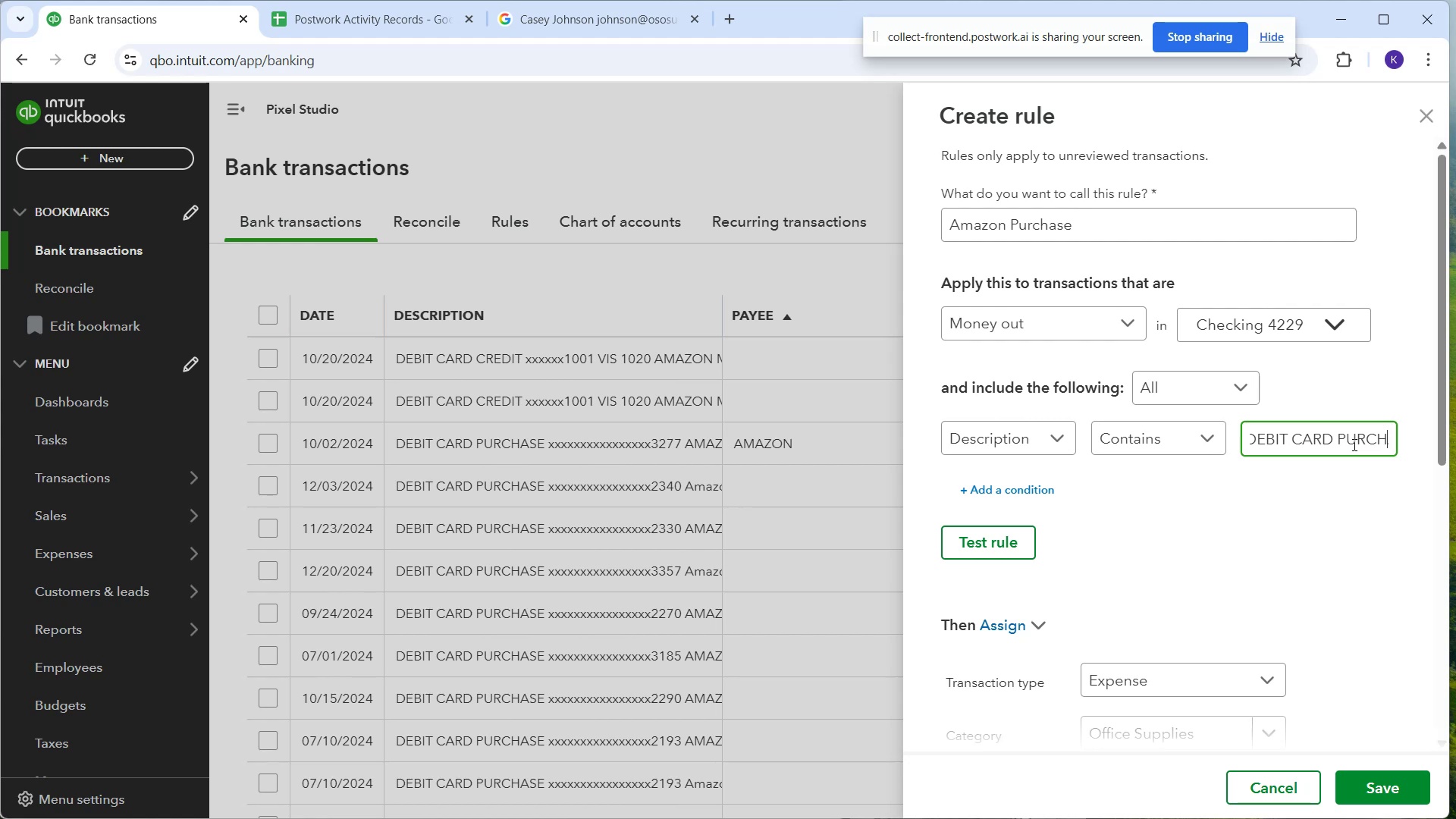 
key(ArrowRight)
 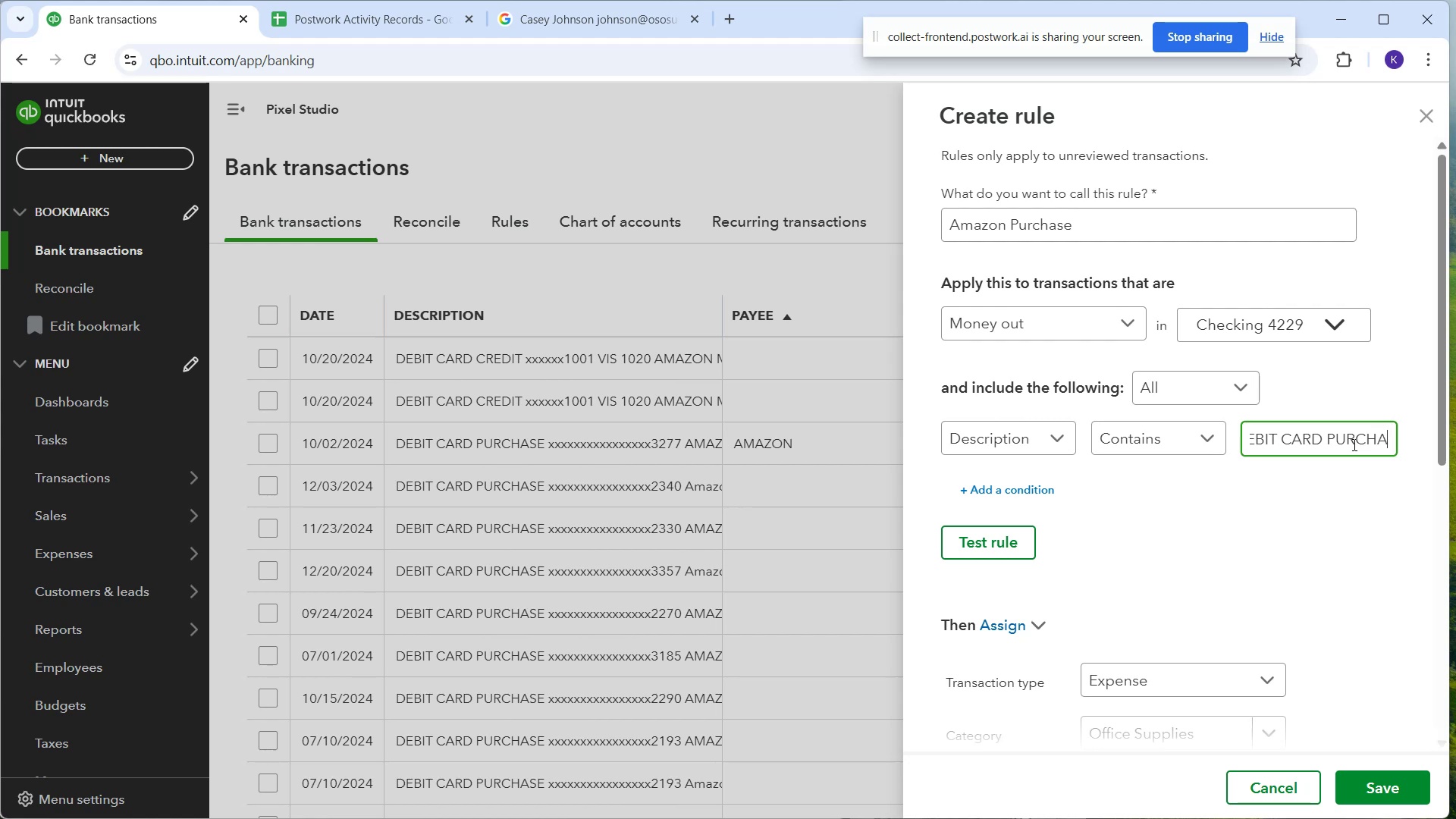 
key(ArrowRight)
 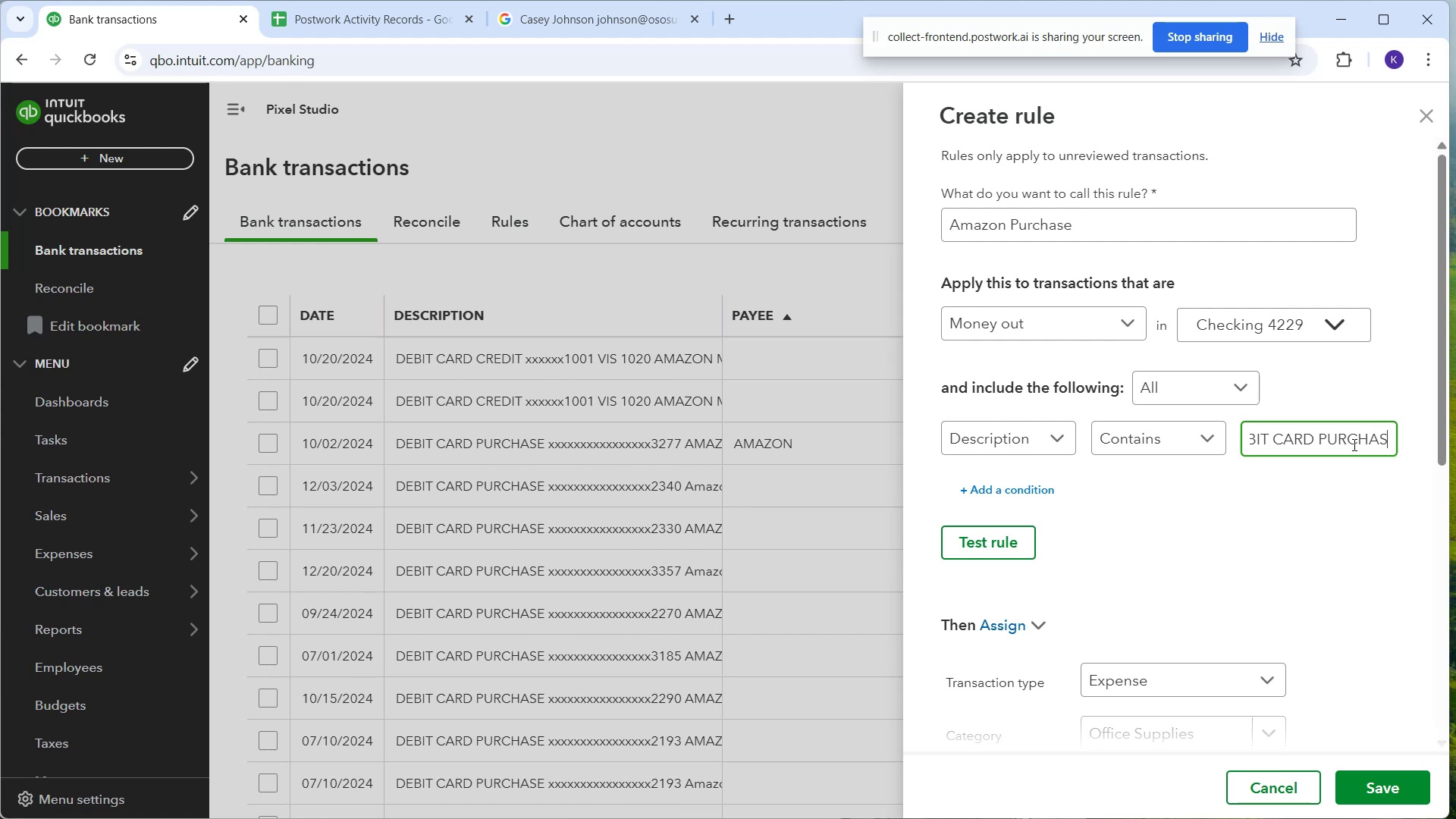 
key(ArrowRight)
 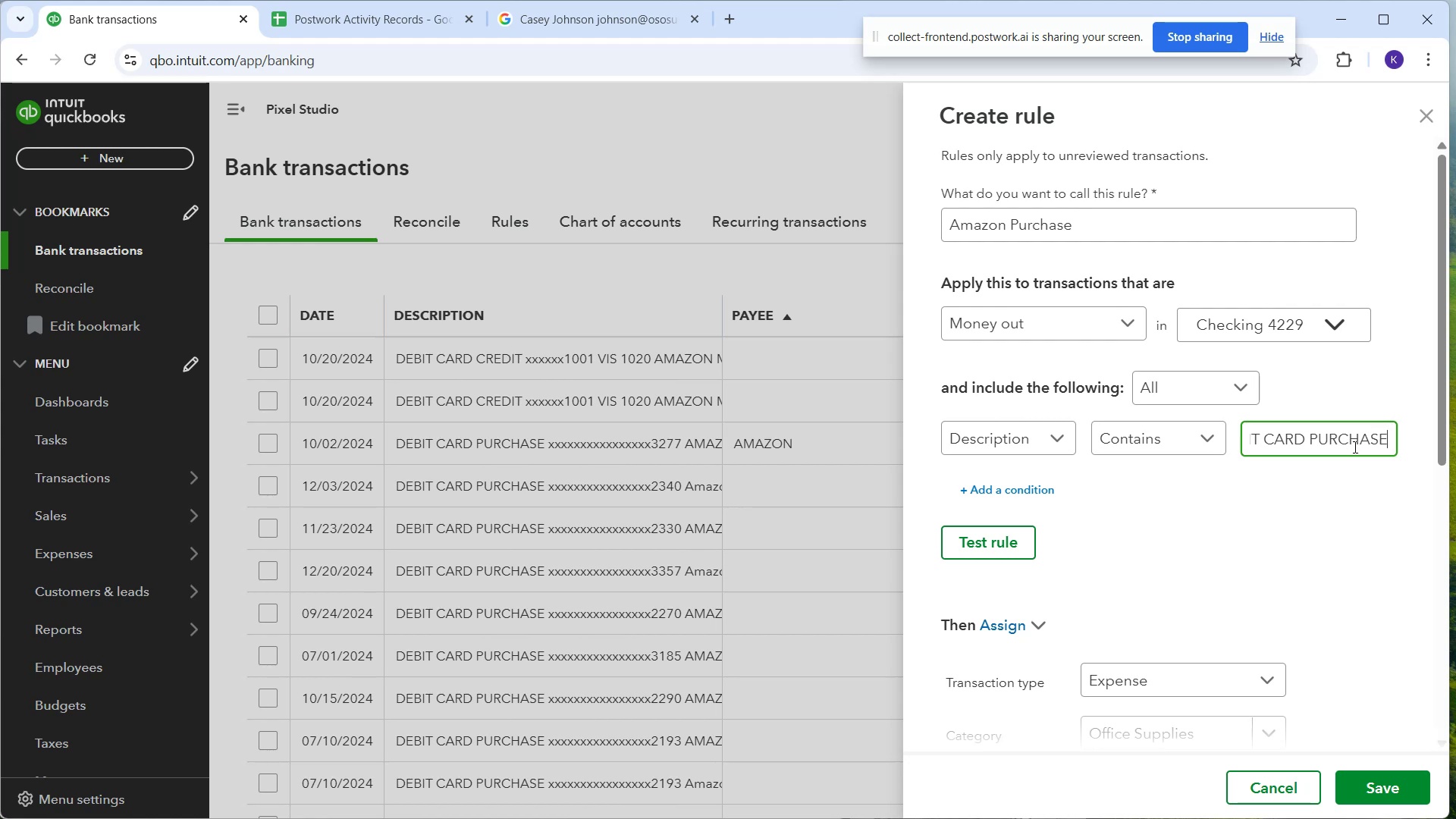 
key(ArrowRight)
 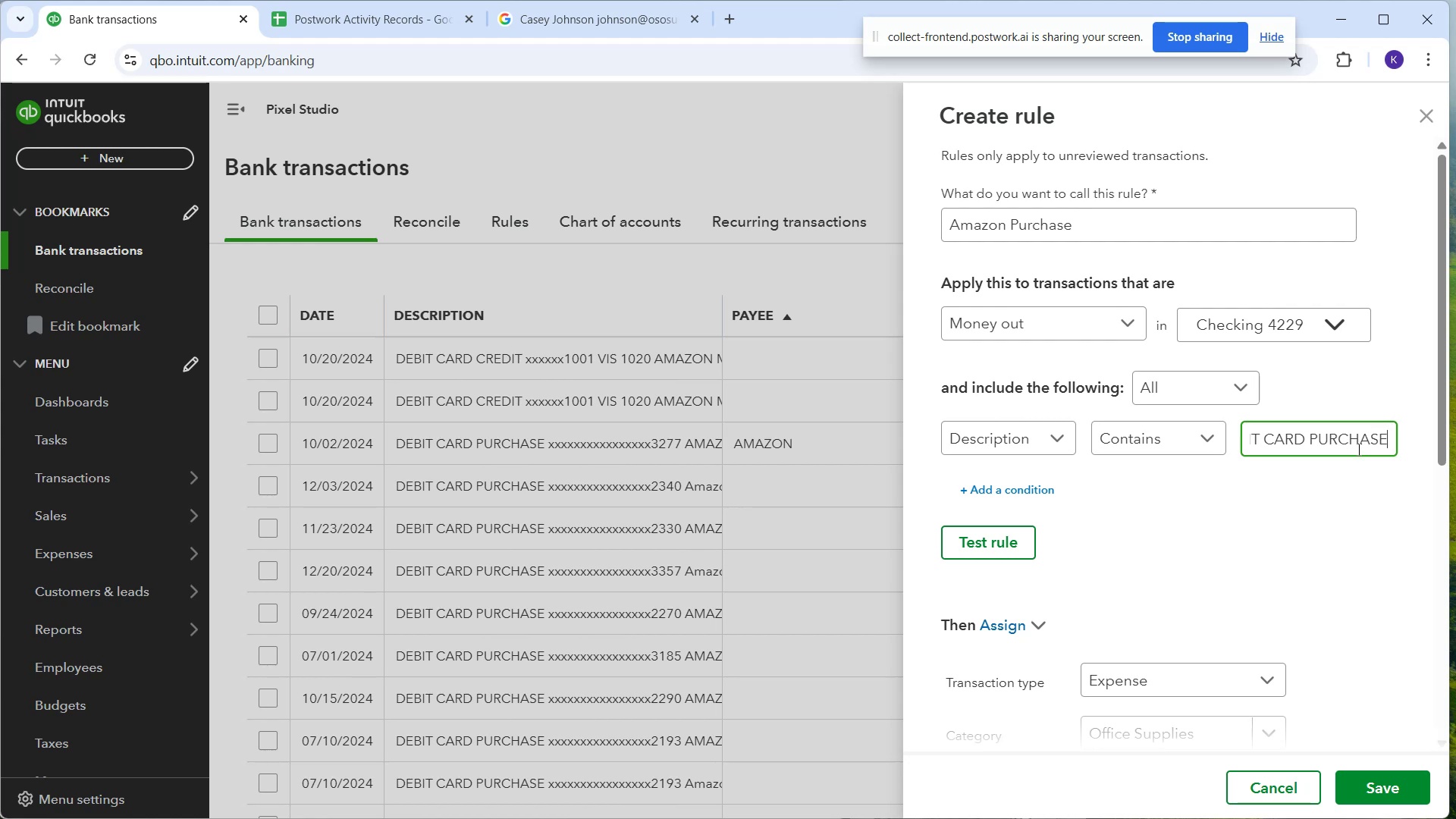 
key(ArrowRight)
 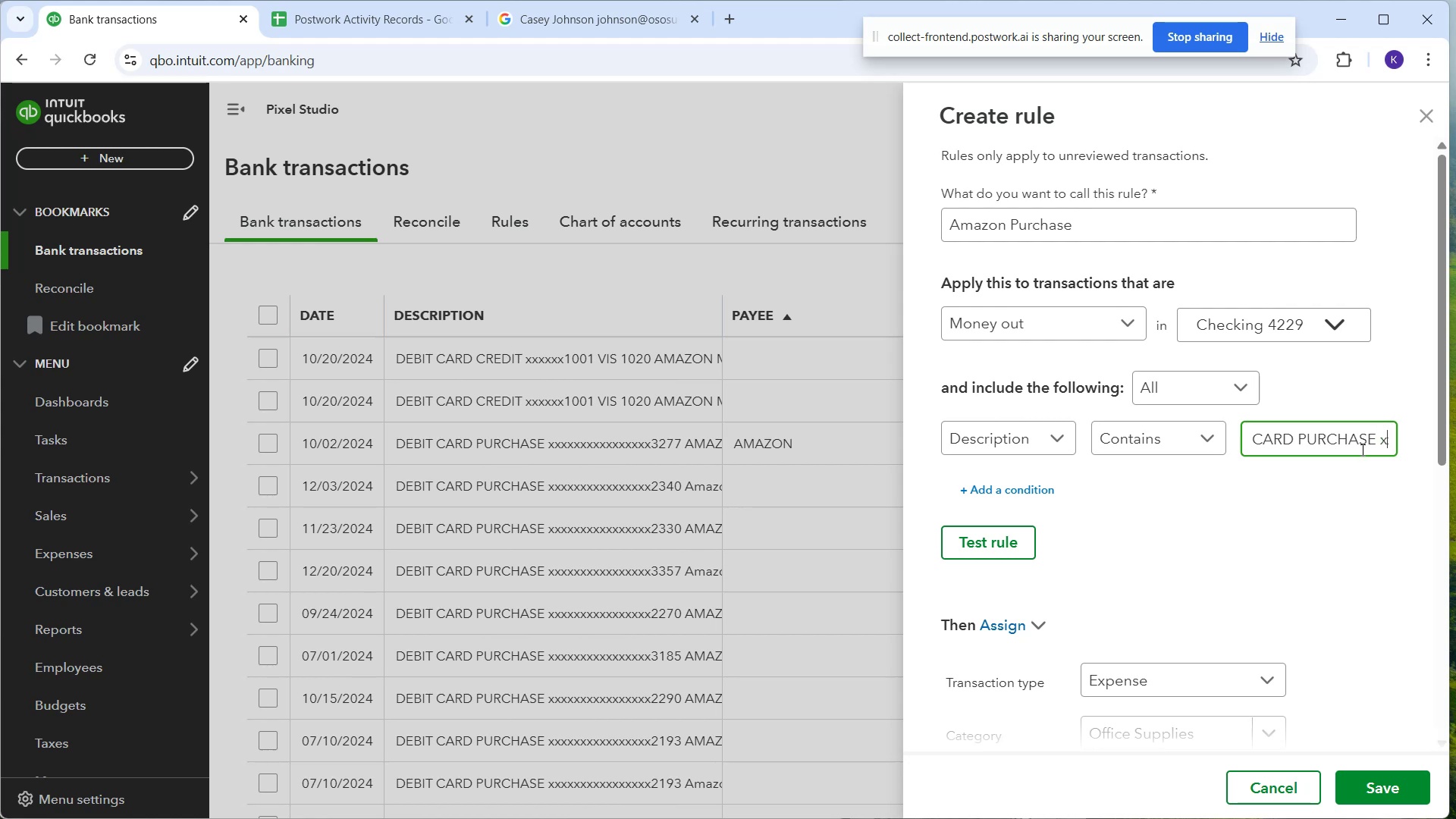 
key(ArrowRight)
 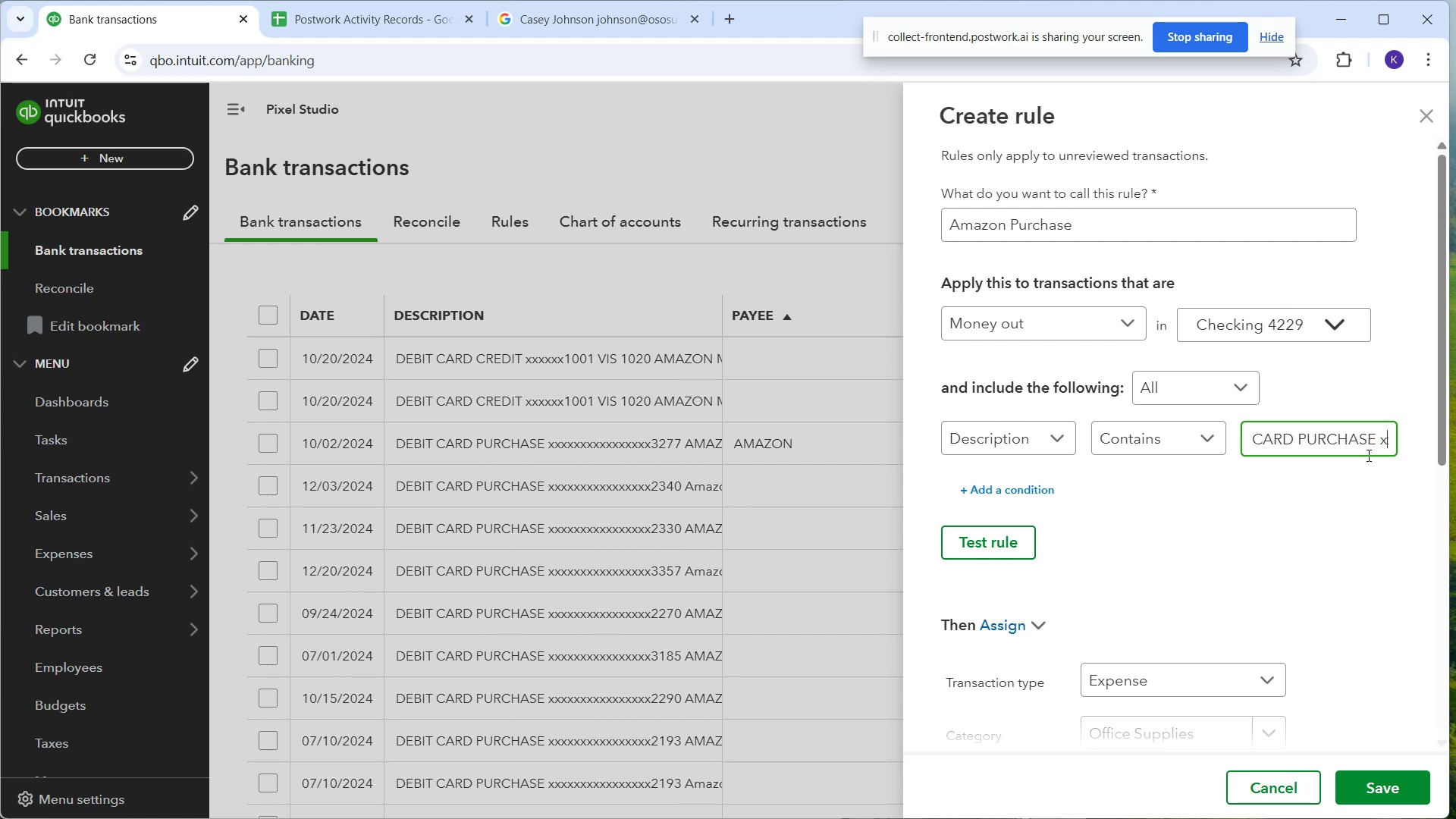 
key(ArrowRight)
 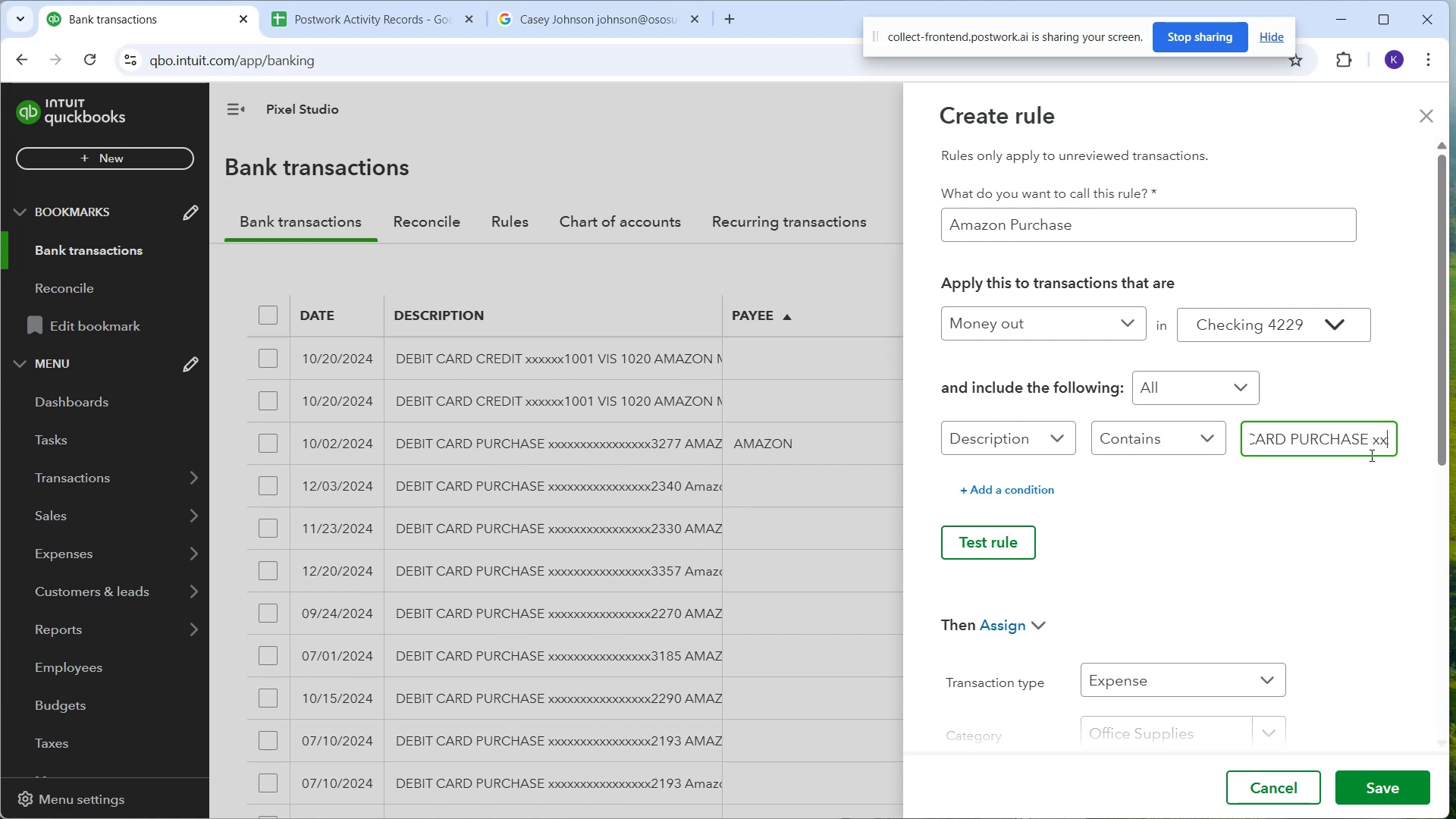 
key(ArrowRight)
 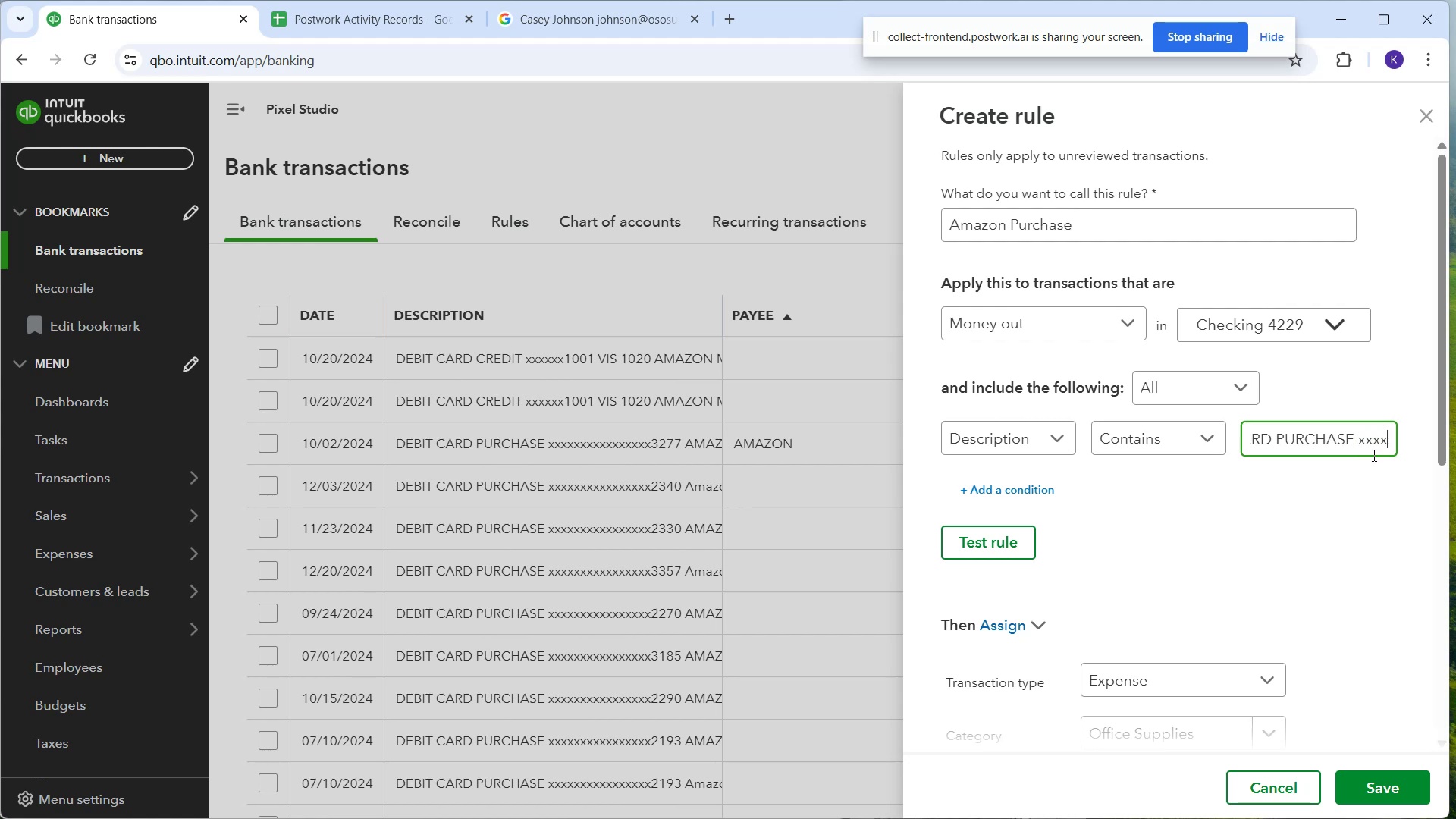 
key(ArrowRight)
 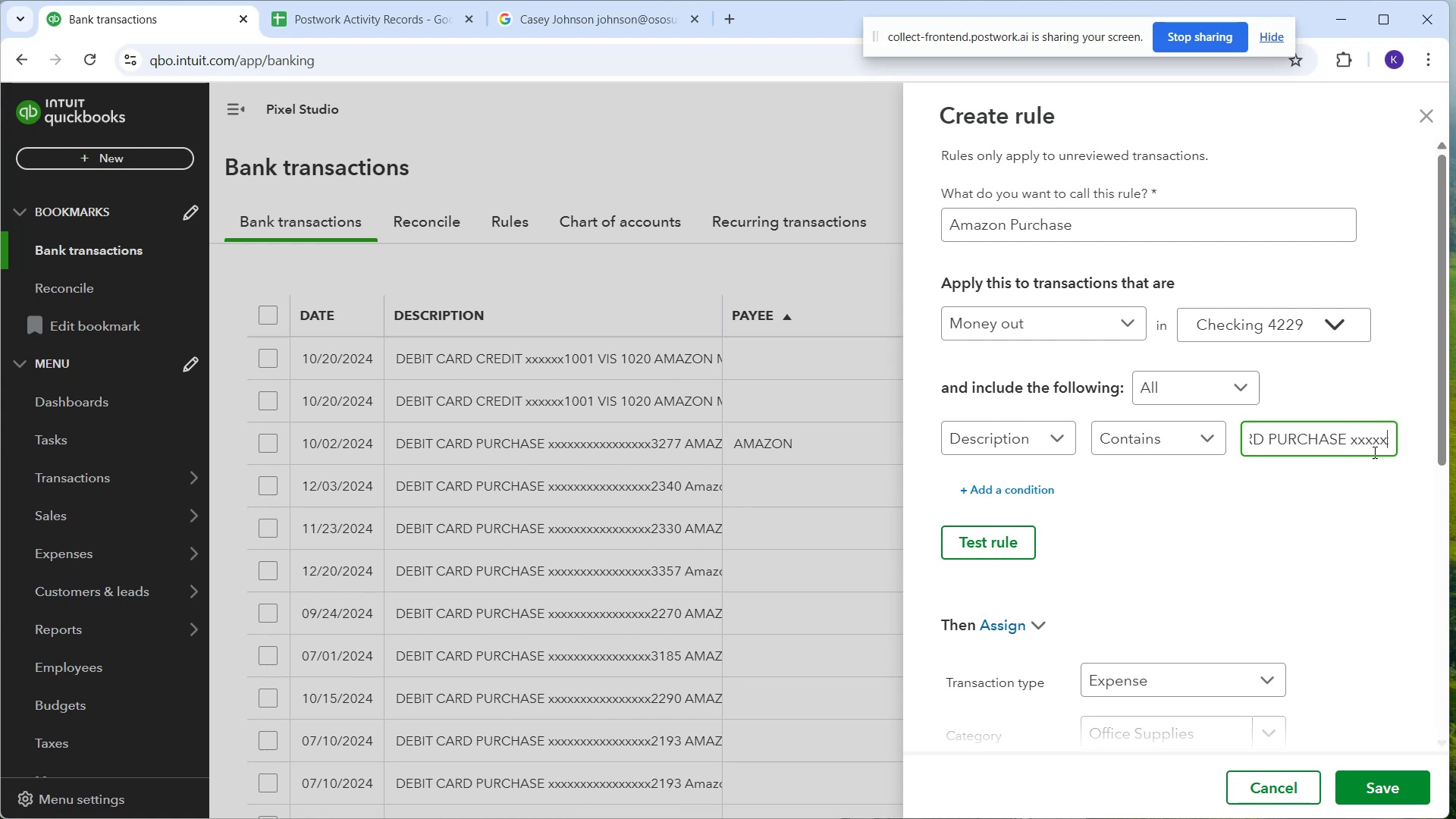 
key(ArrowRight)
 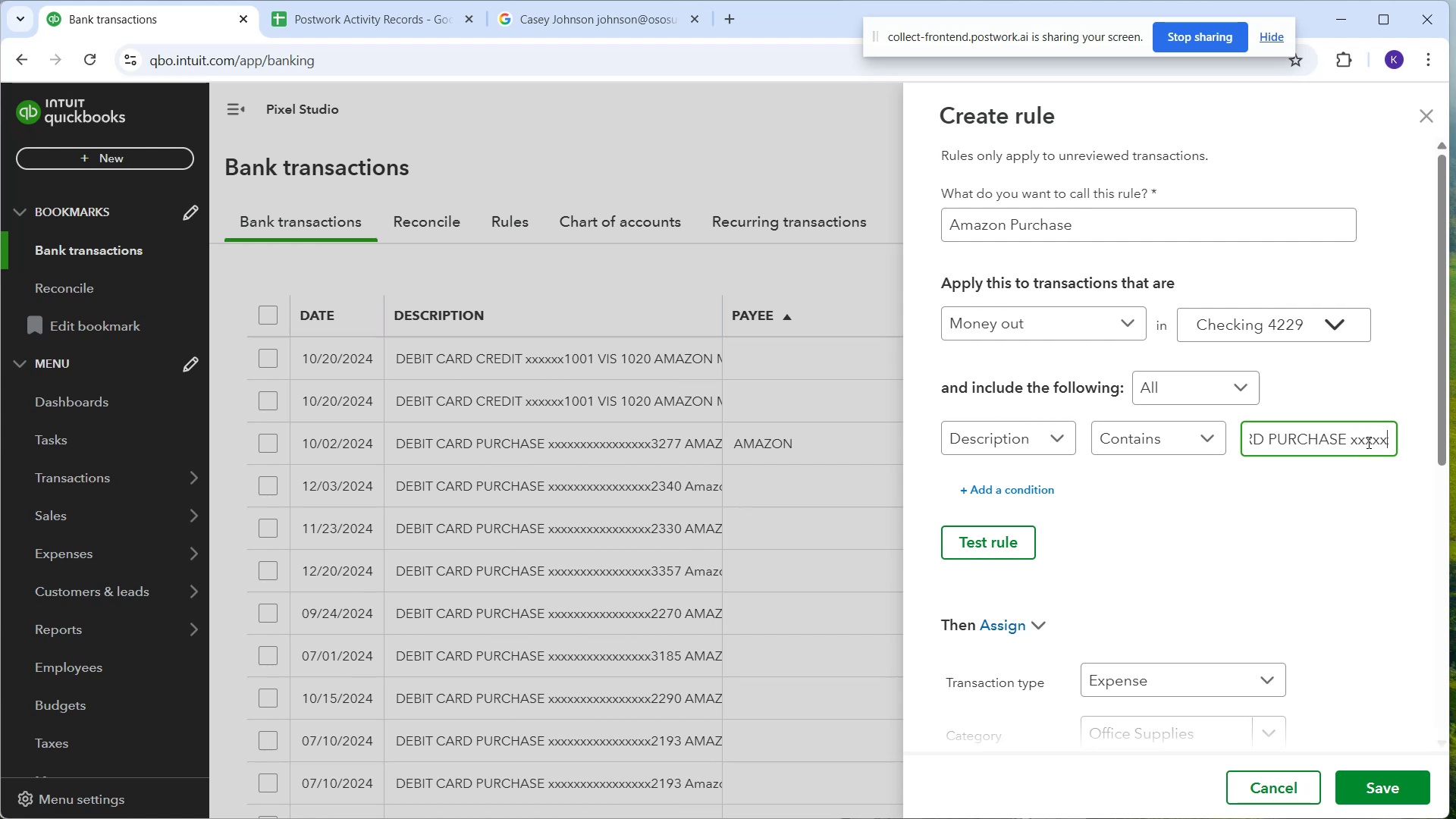 
key(ArrowRight)
 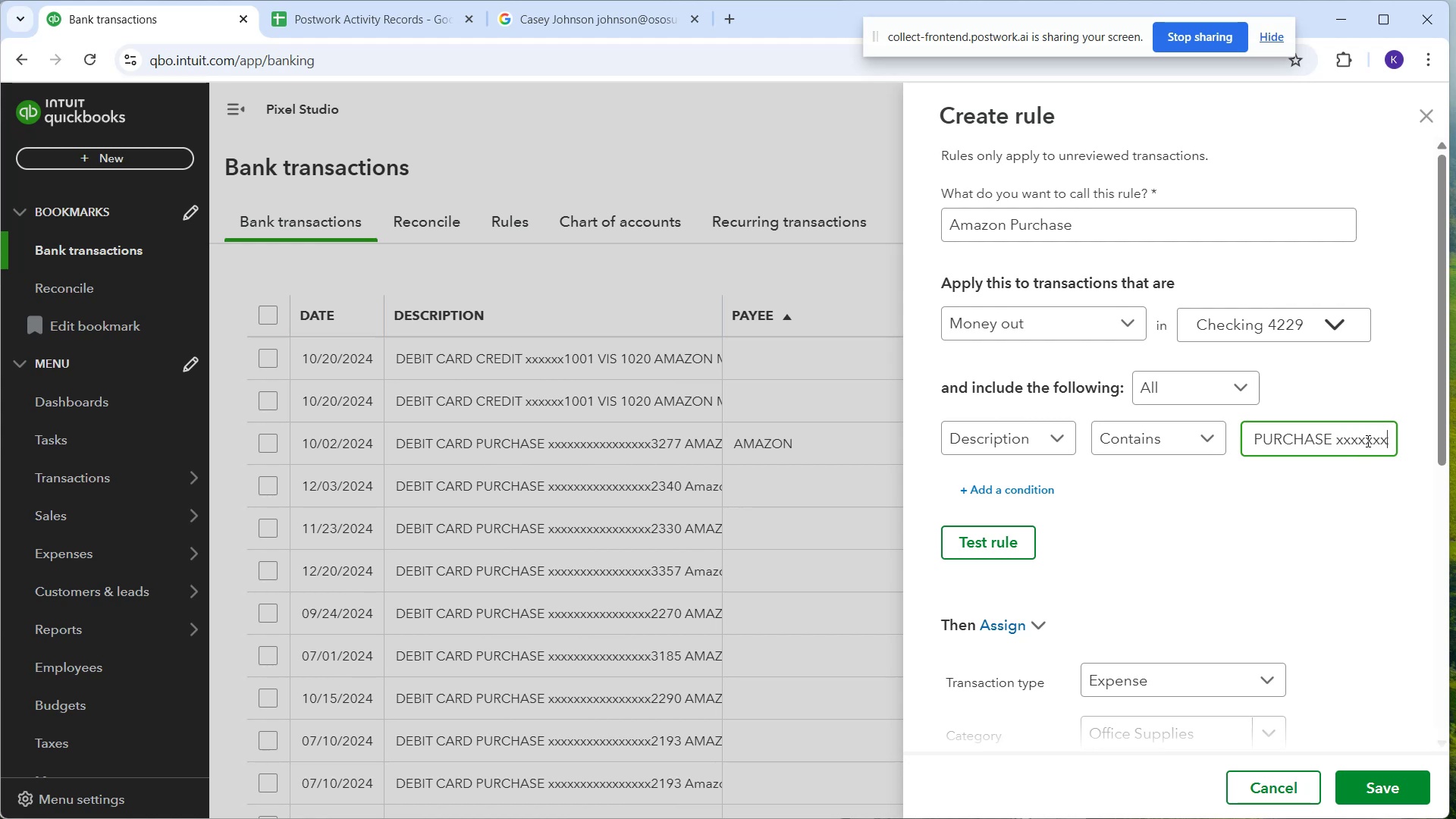 
key(ArrowRight)
 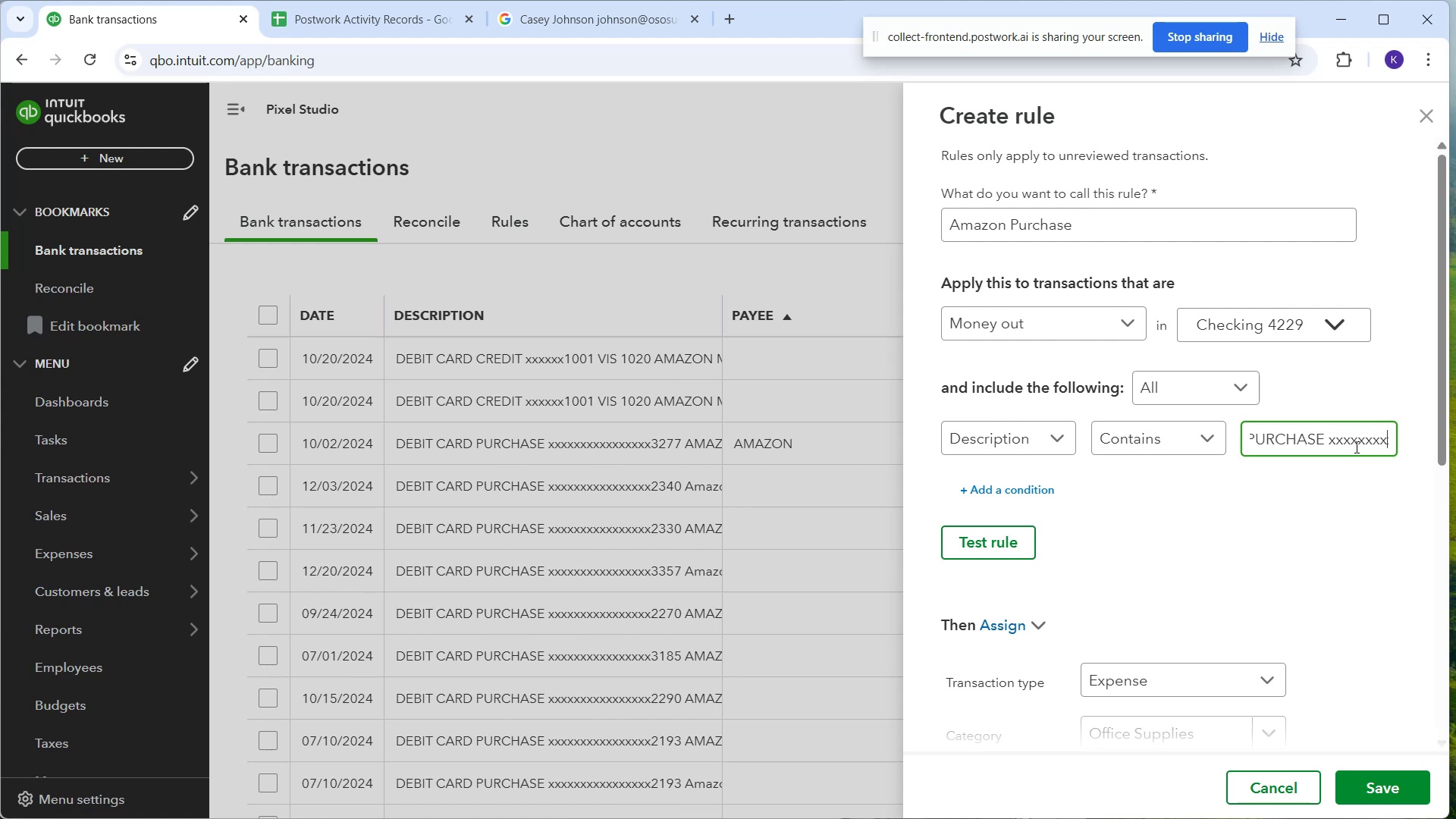 
key(ArrowRight)
 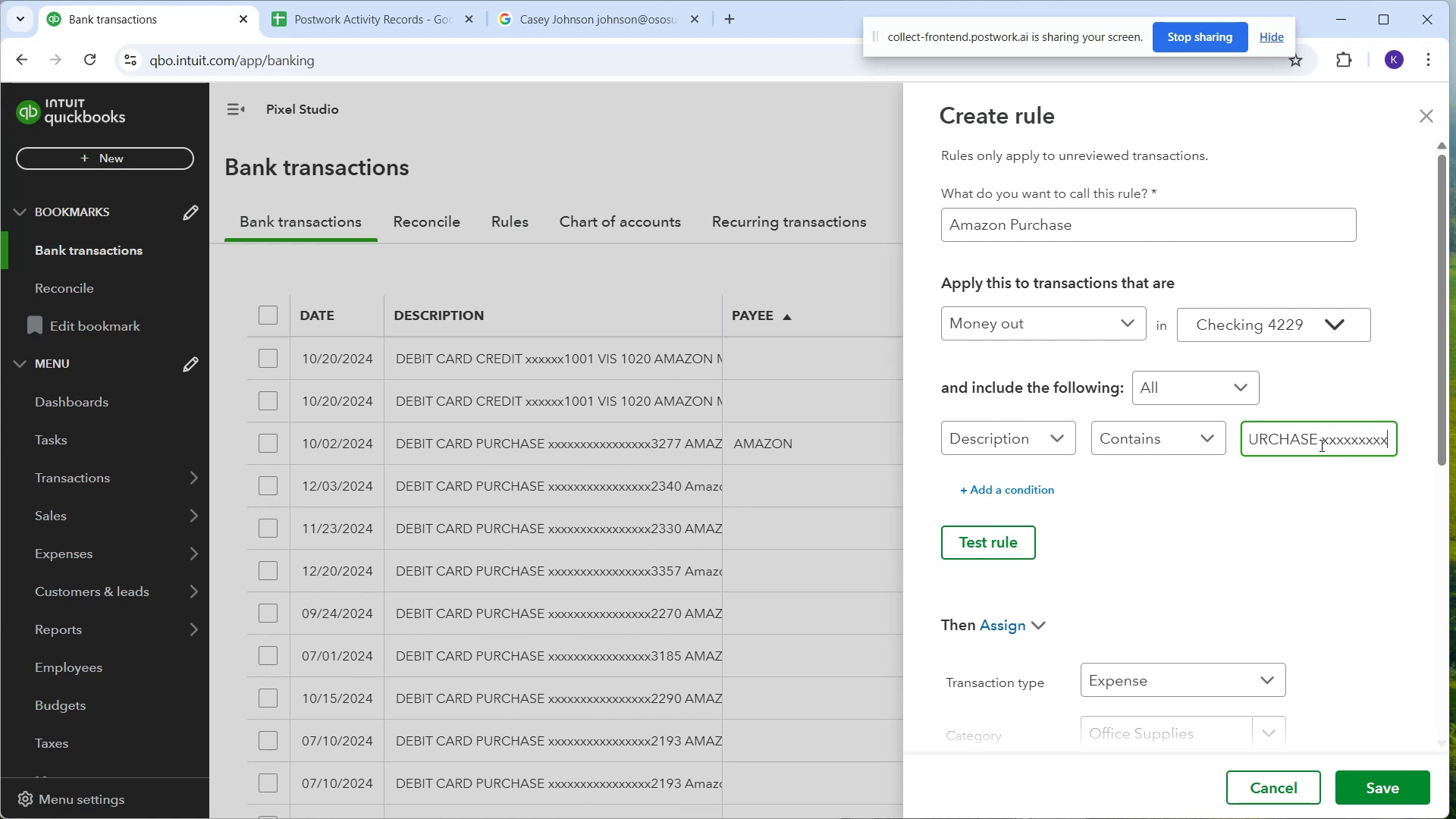 
left_click_drag(start_coordinate=[1320, 444], to_coordinate=[1377, 424])
 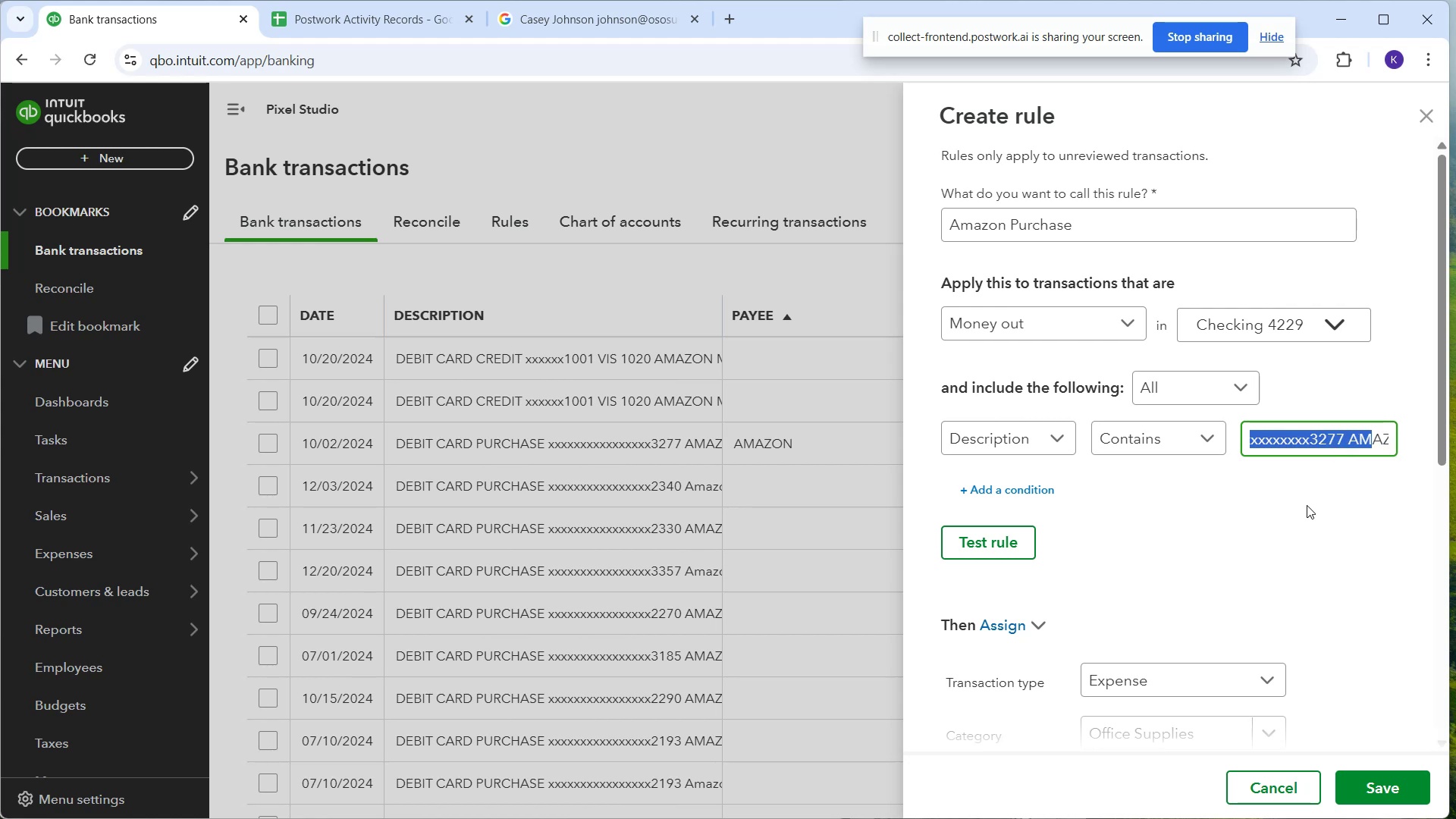 
key(Shift+ArrowLeft)
 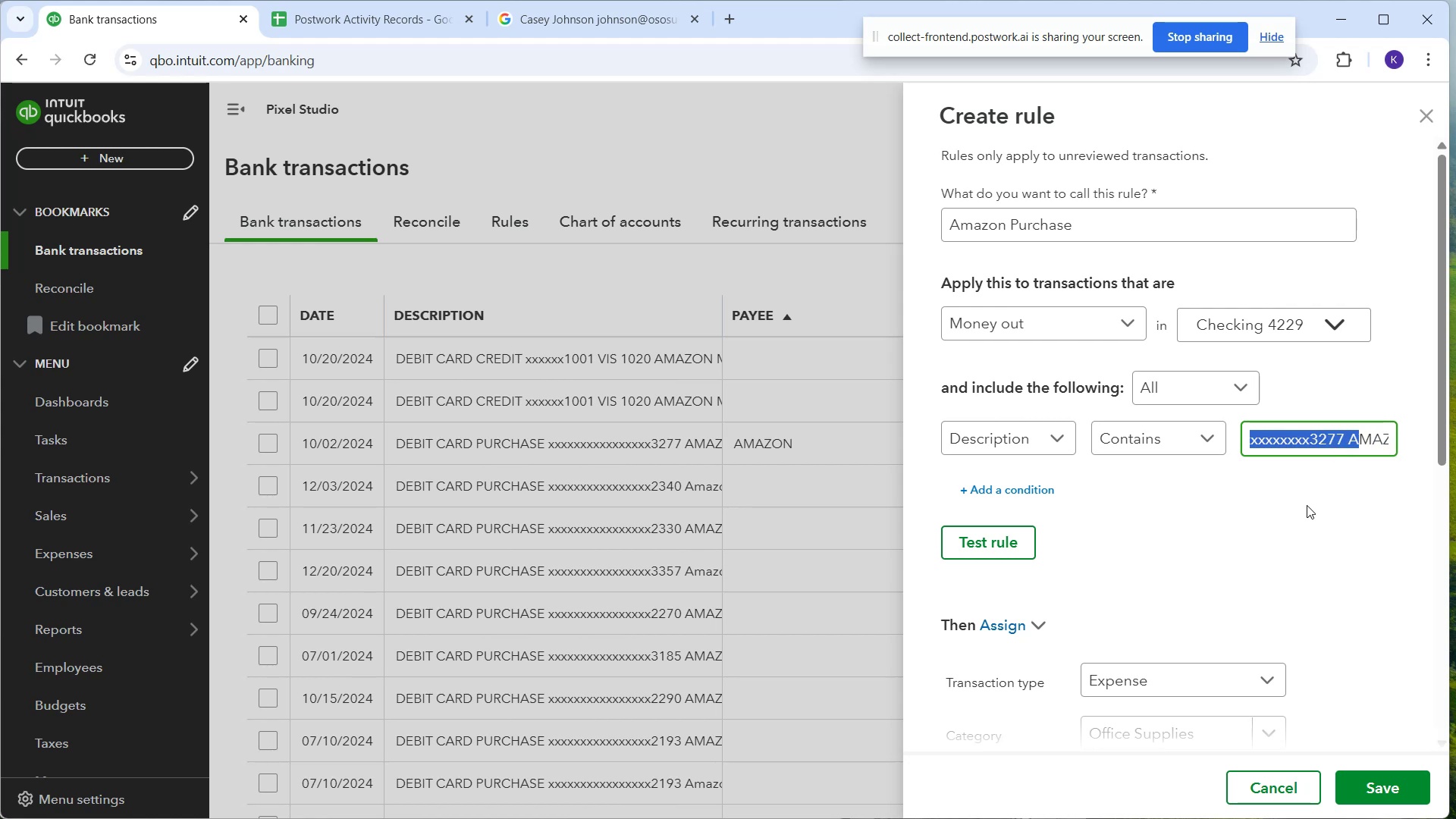 
key(Shift+ArrowLeft)
 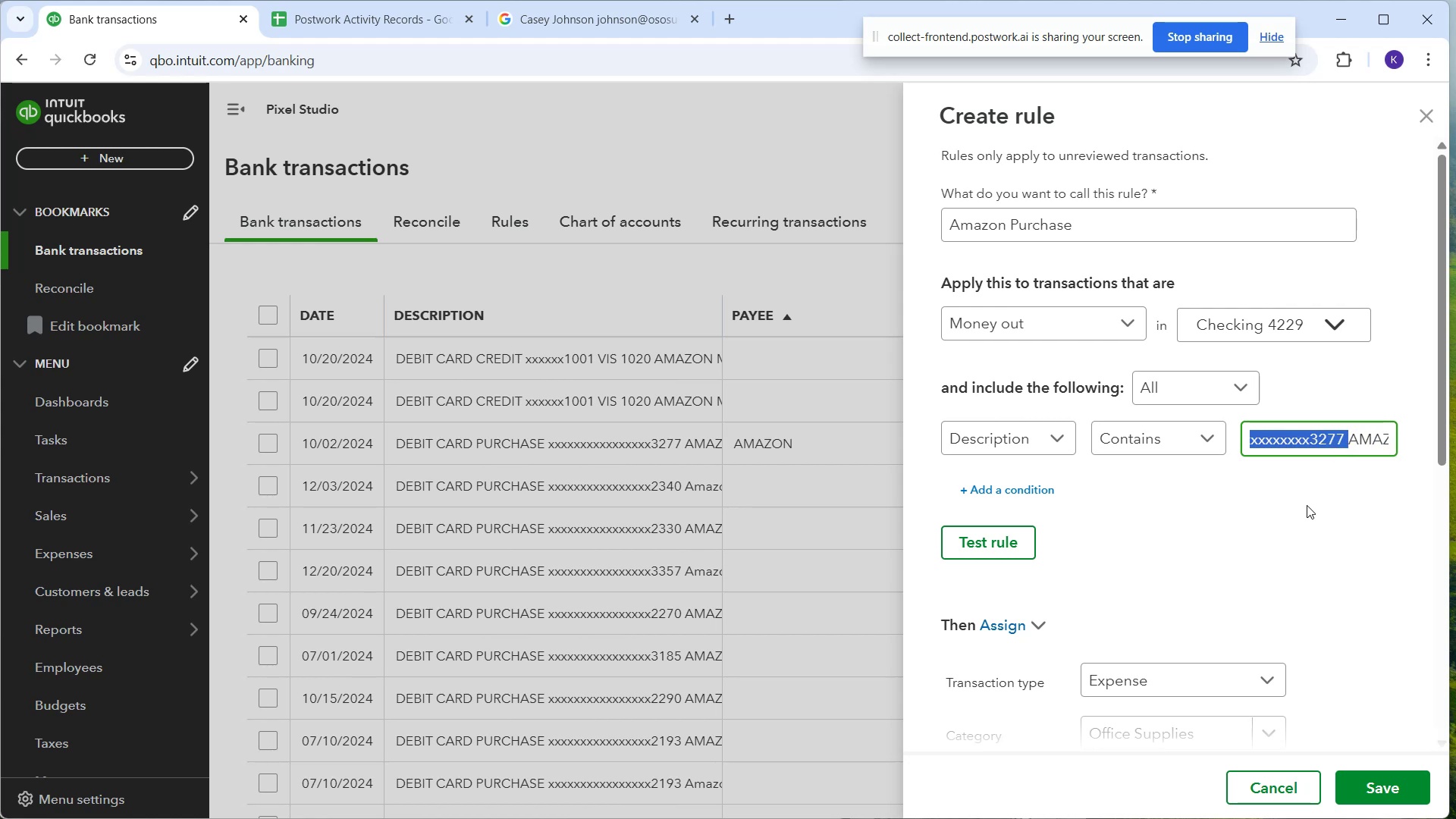 
key(Backspace)
 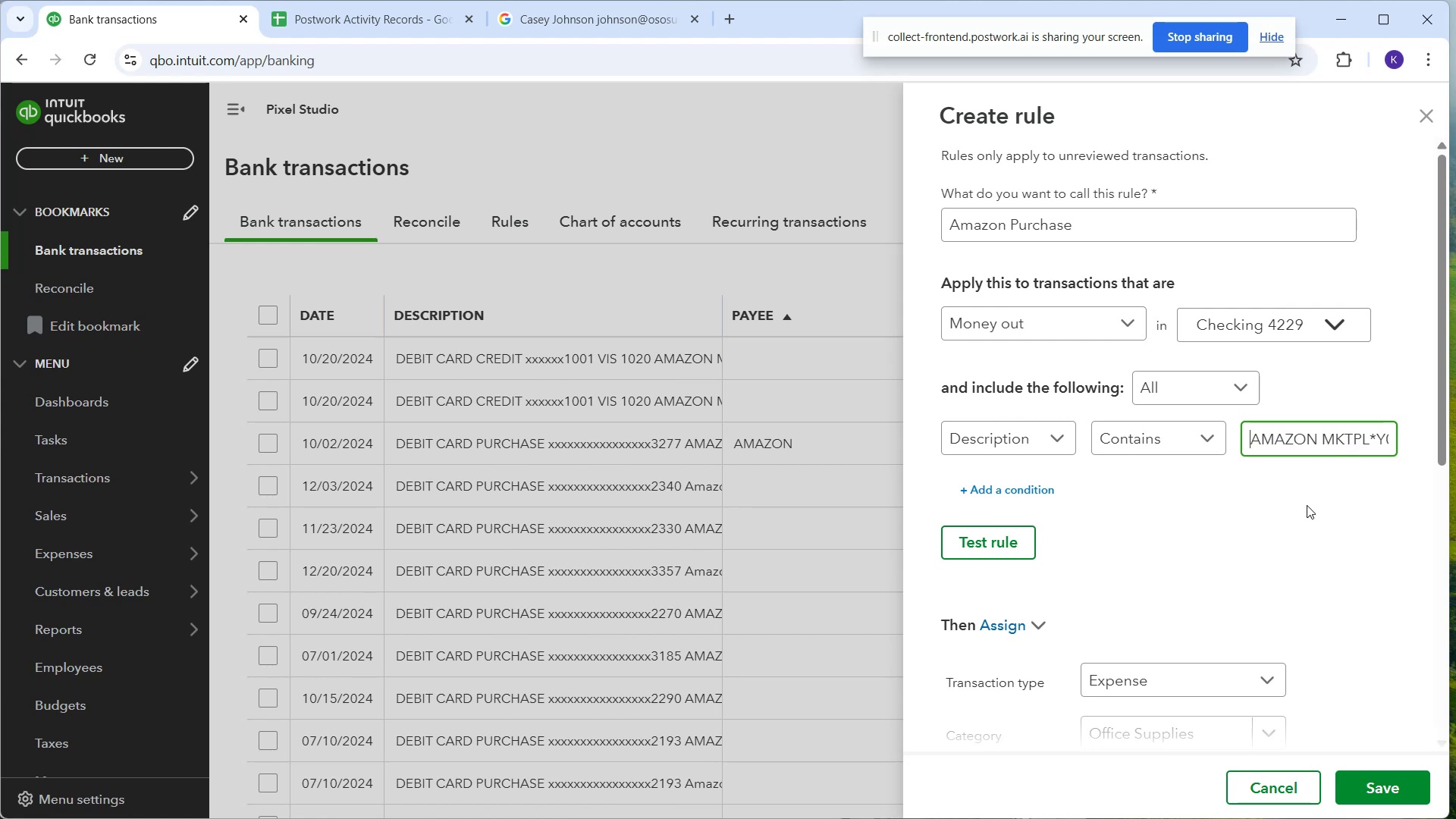 
key(ArrowRight)
 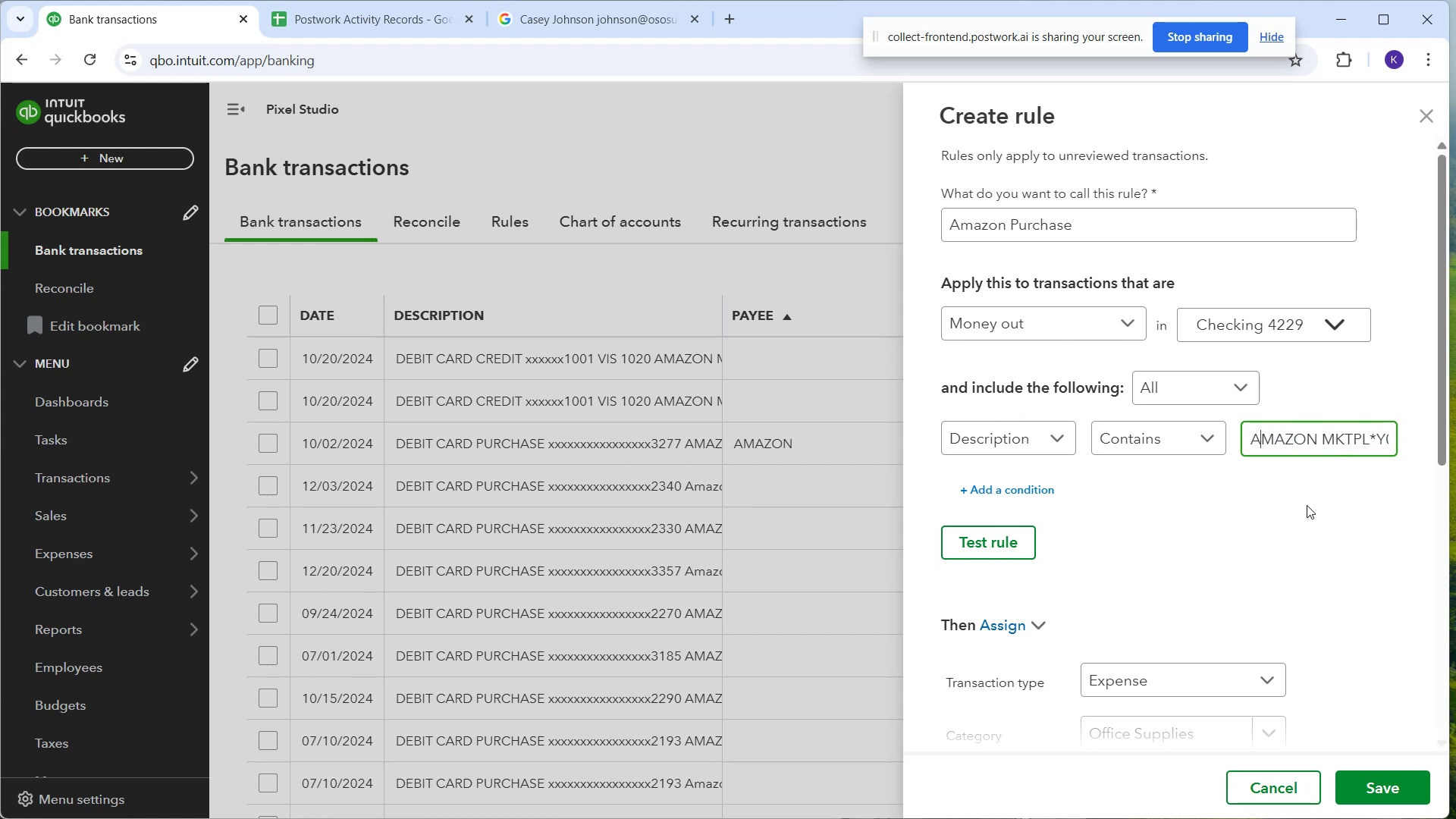 
key(ArrowRight)
 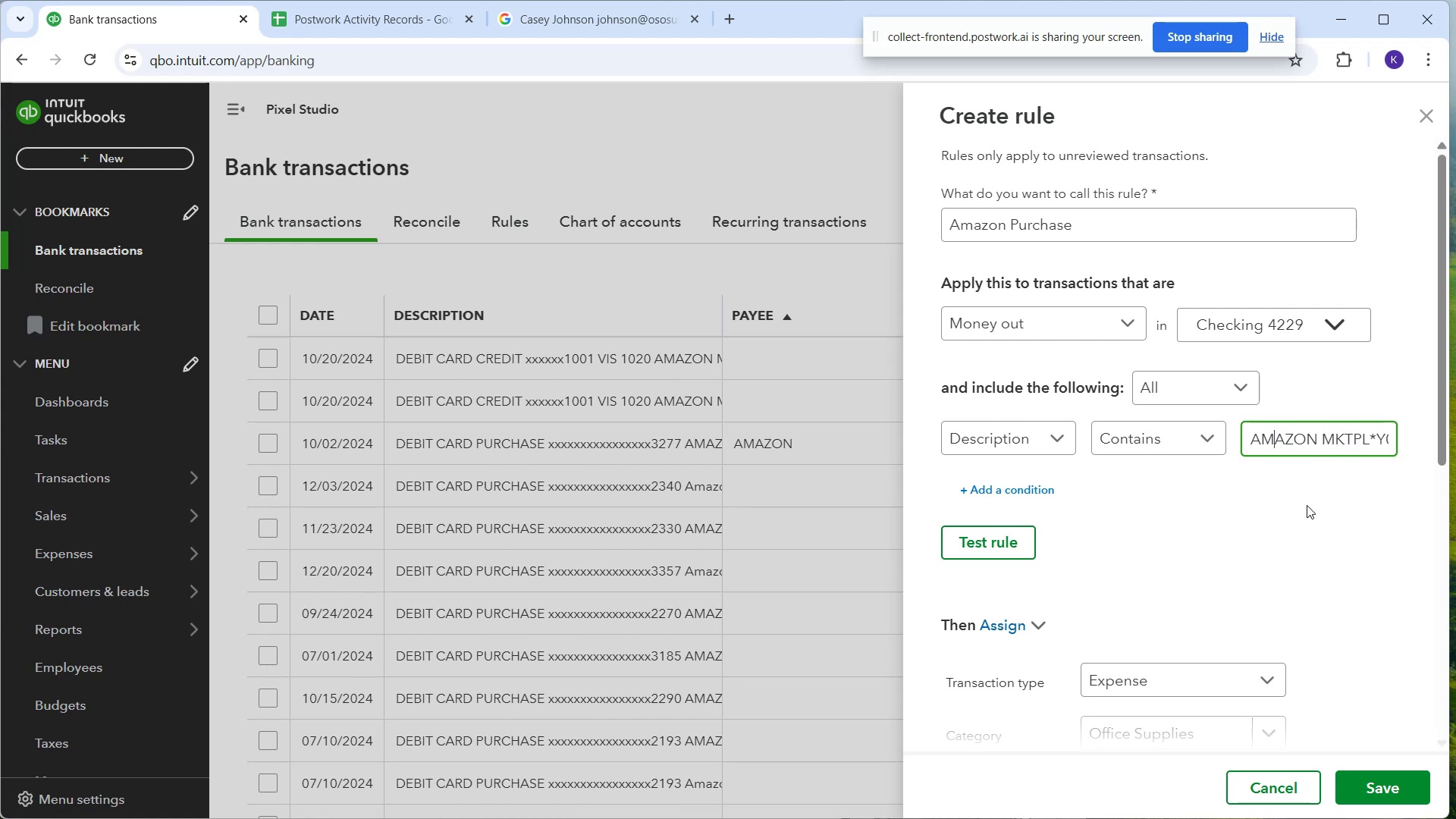 
hold_key(key=ArrowRight, duration=0.79)
 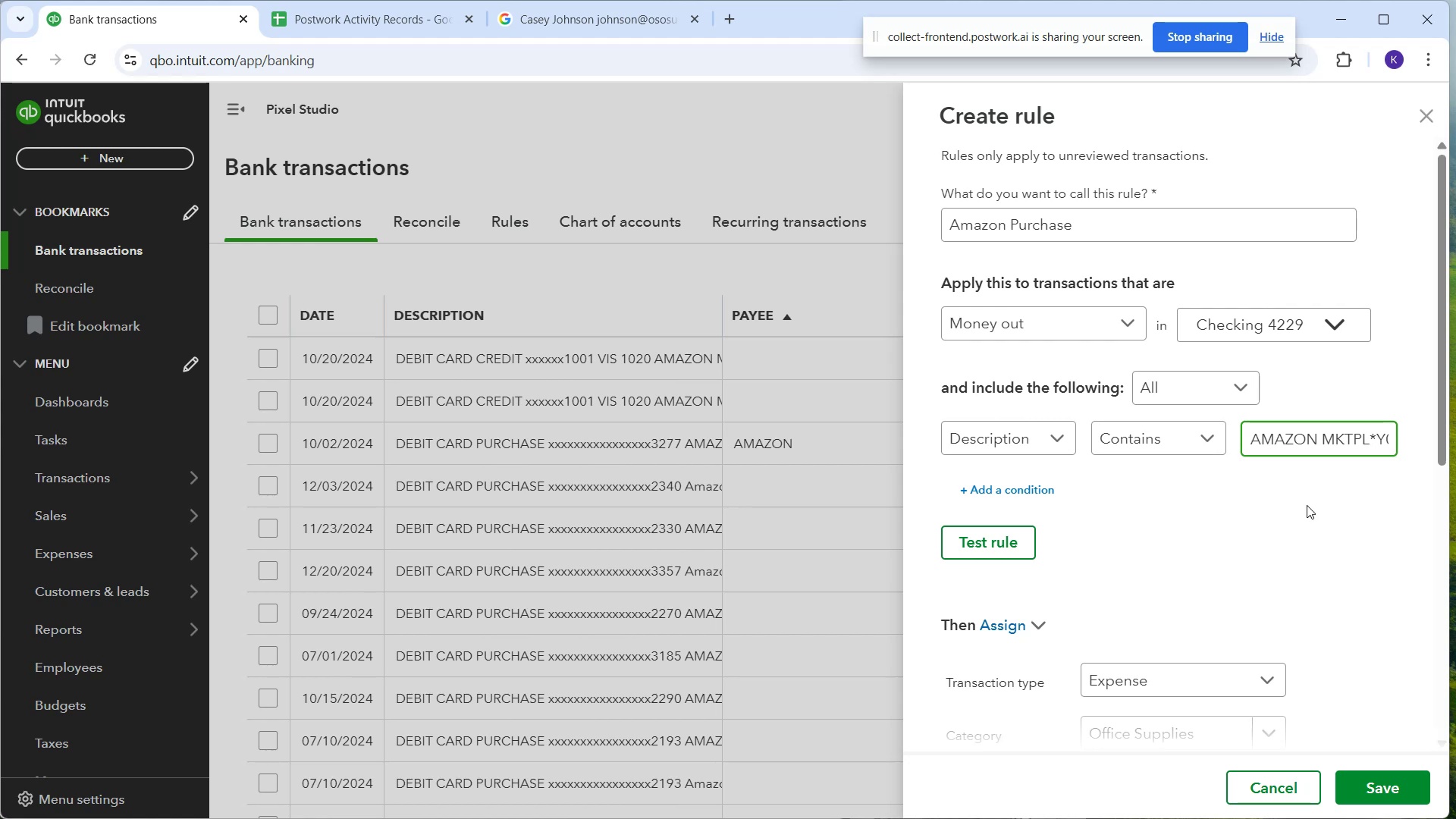 
key(ArrowLeft)
 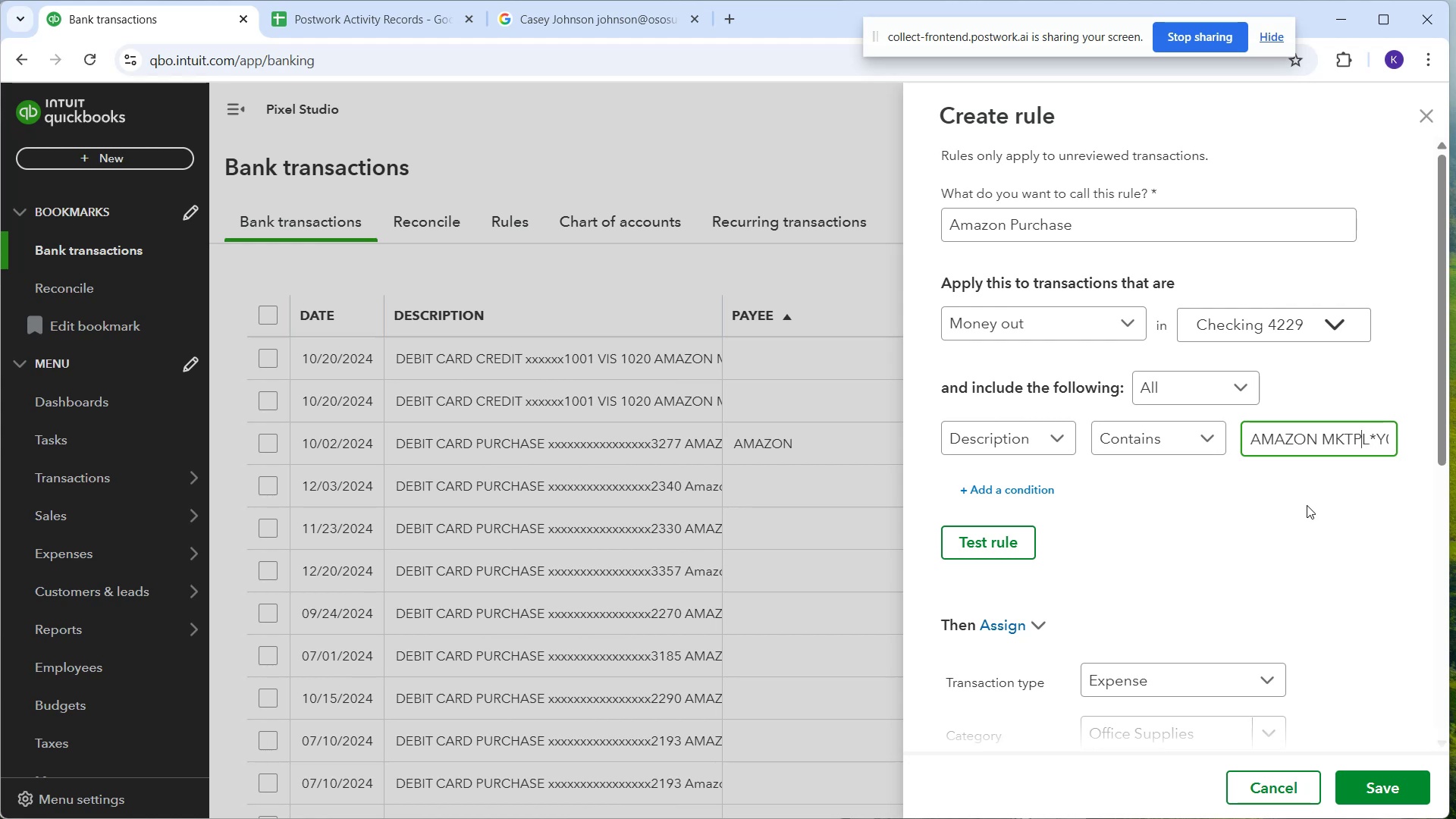 
key(ArrowLeft)
 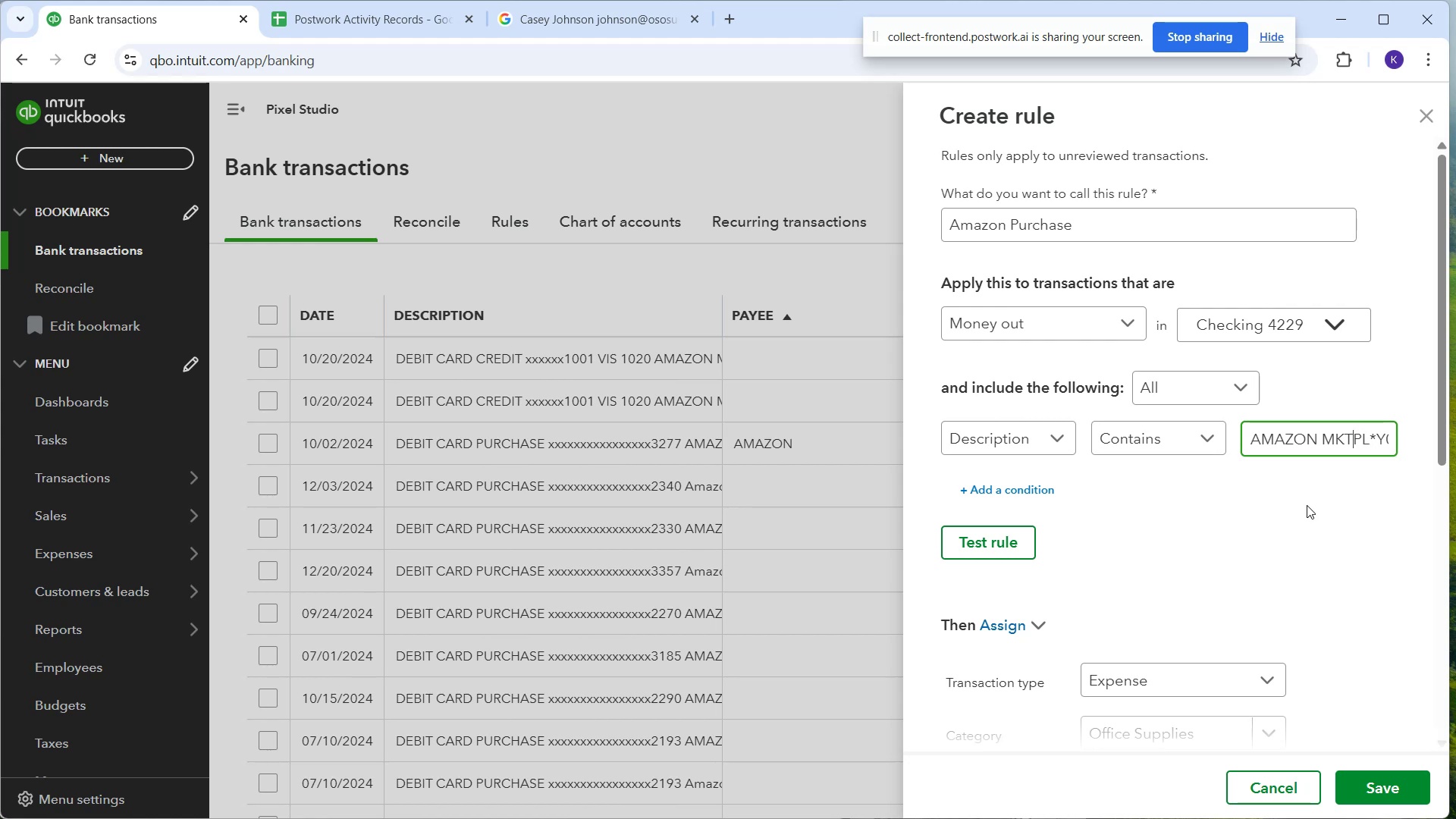 
key(ArrowLeft)
 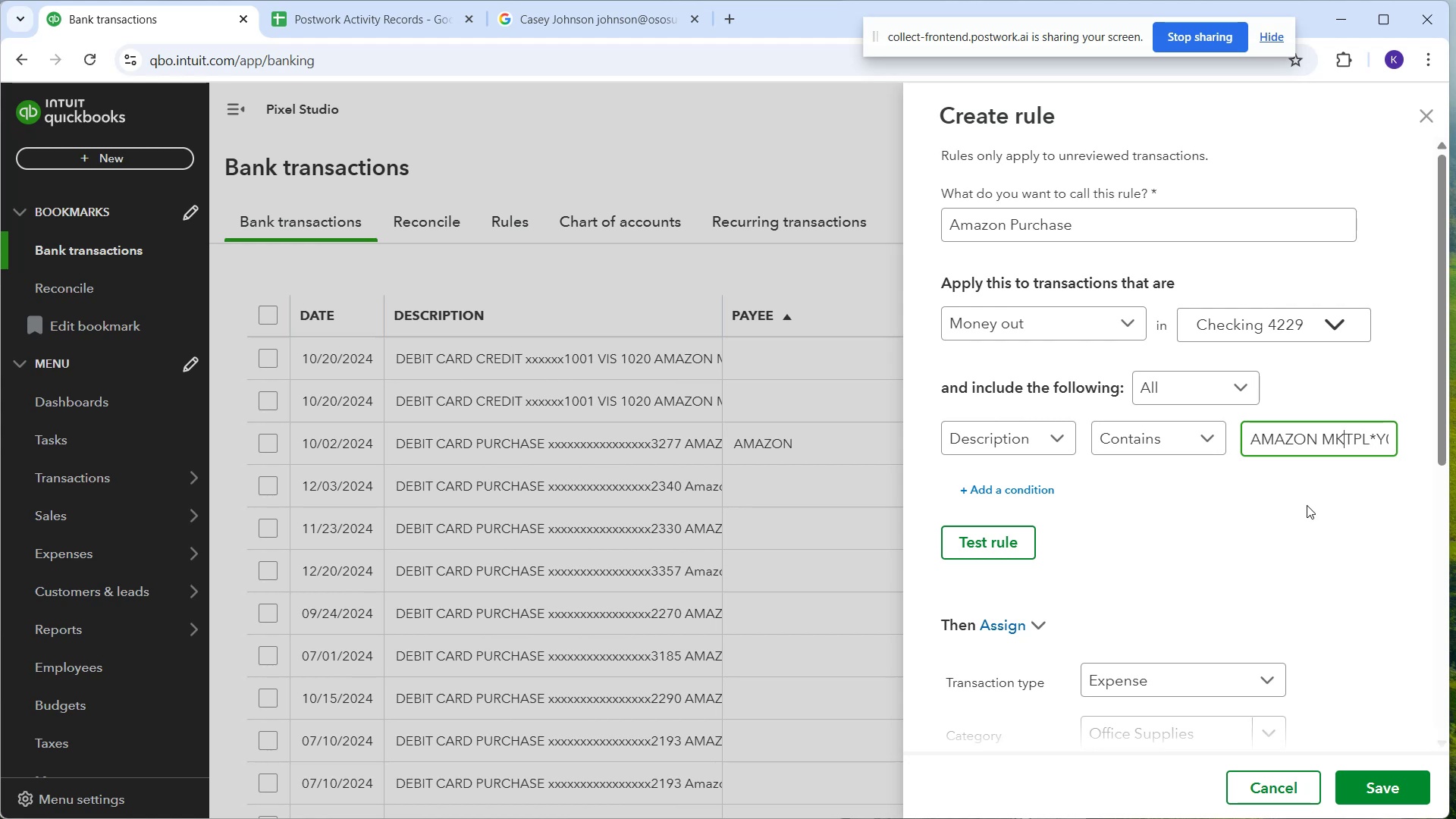 
key(ArrowLeft)
 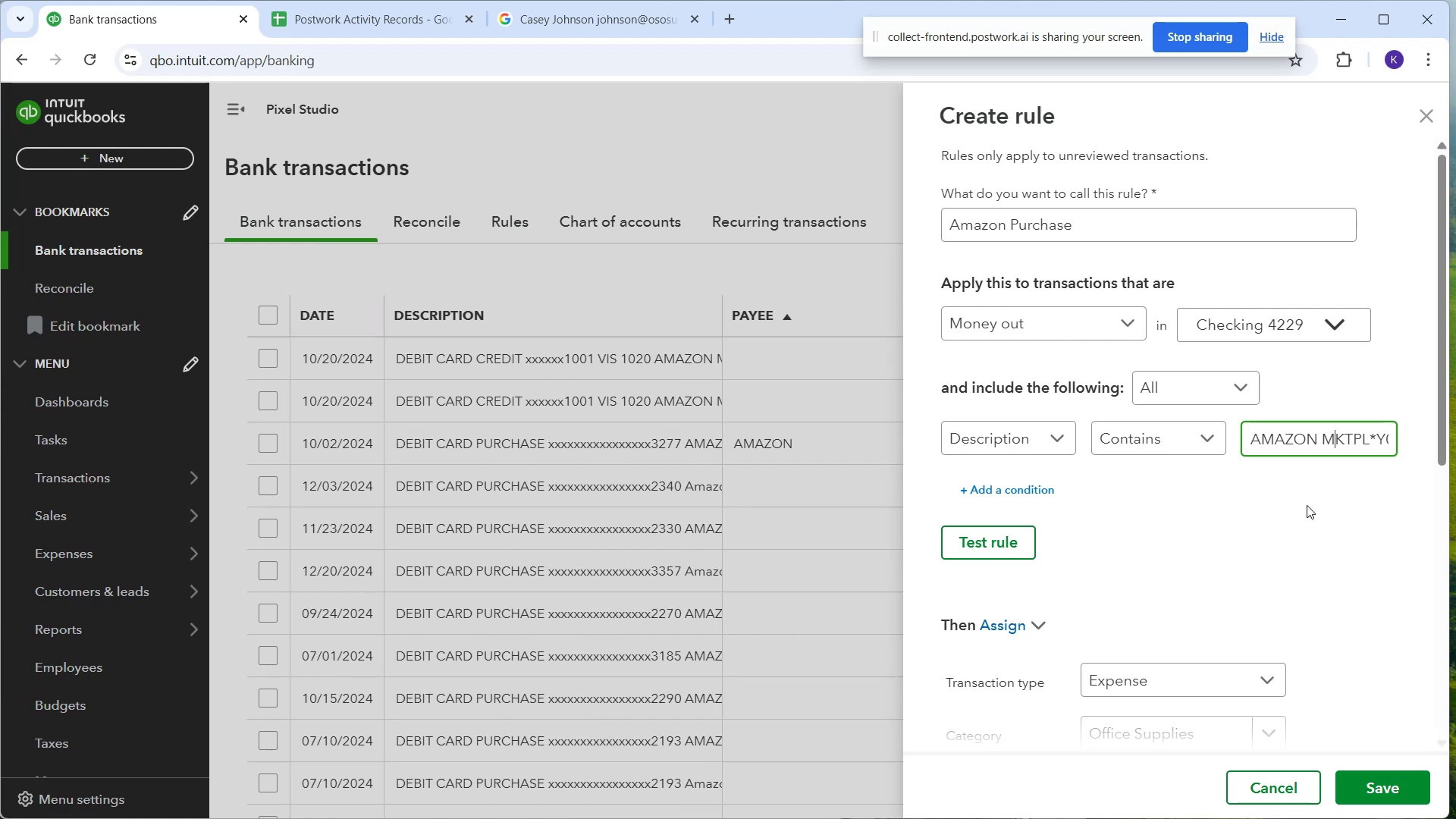 
key(ArrowLeft)
 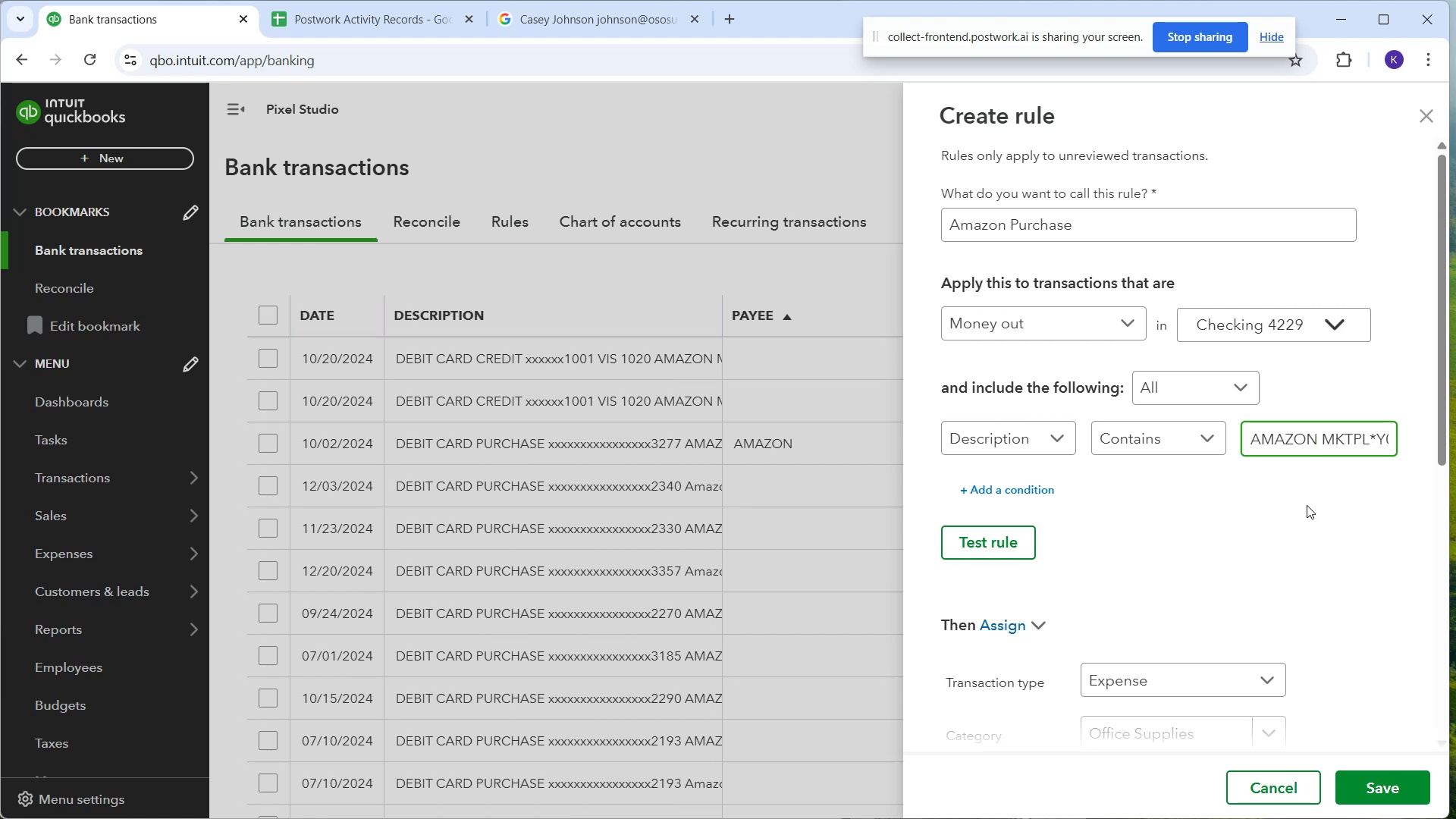 
hold_key(key=ArrowRight, duration=0.89)
 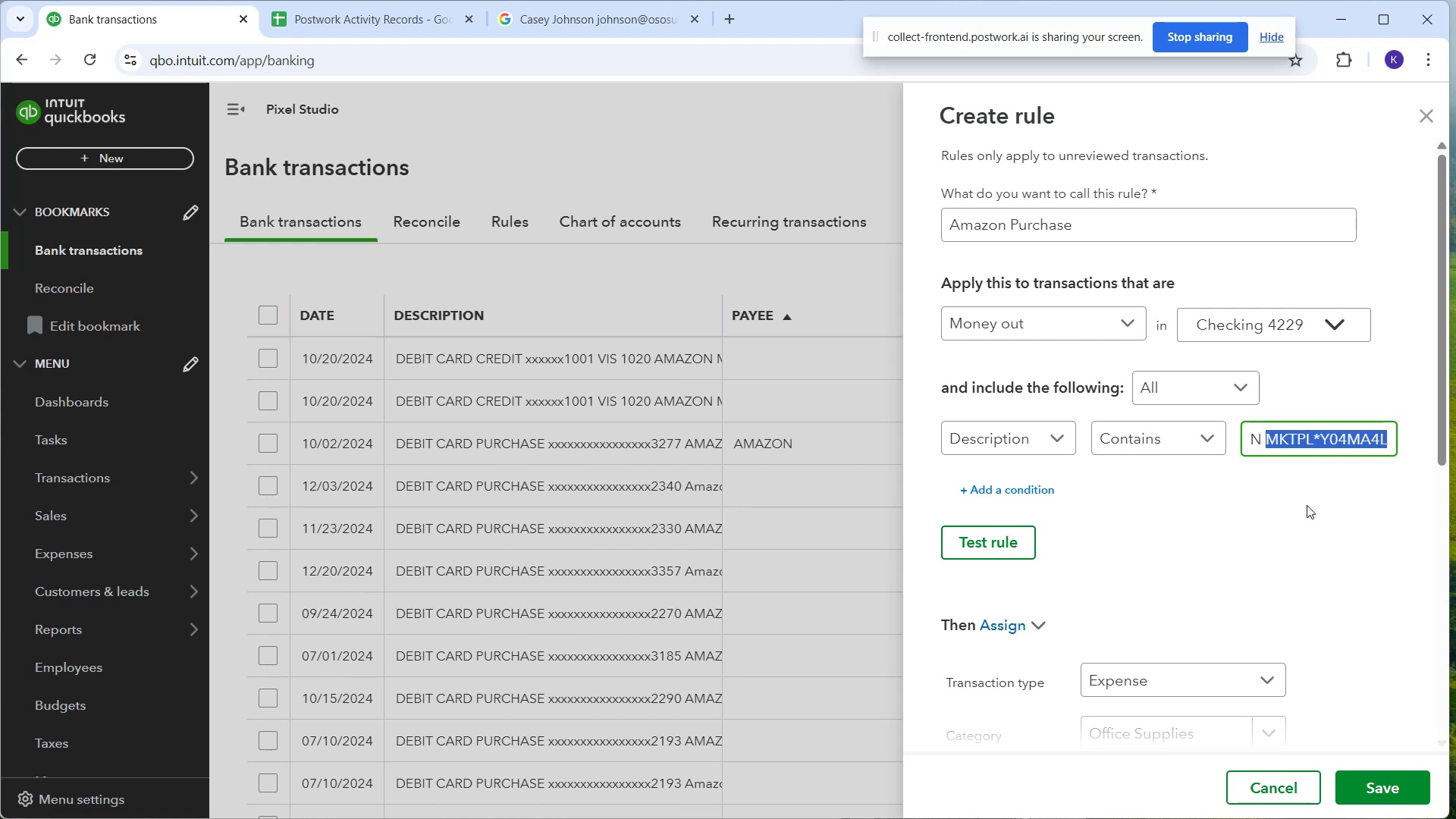 
hold_key(key=ArrowRight, duration=1.54)
 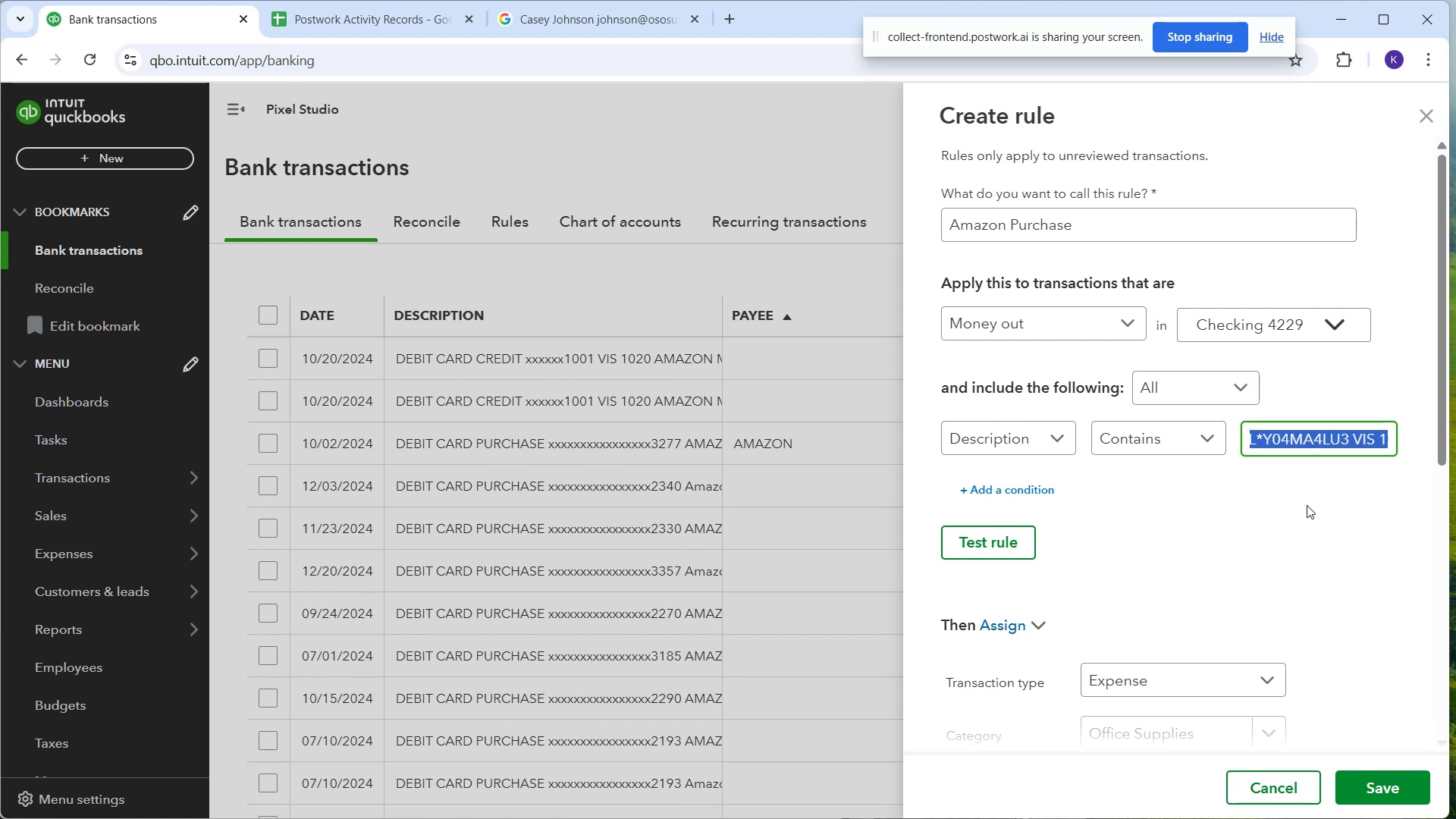 
hold_key(key=ArrowRight, duration=1.52)
 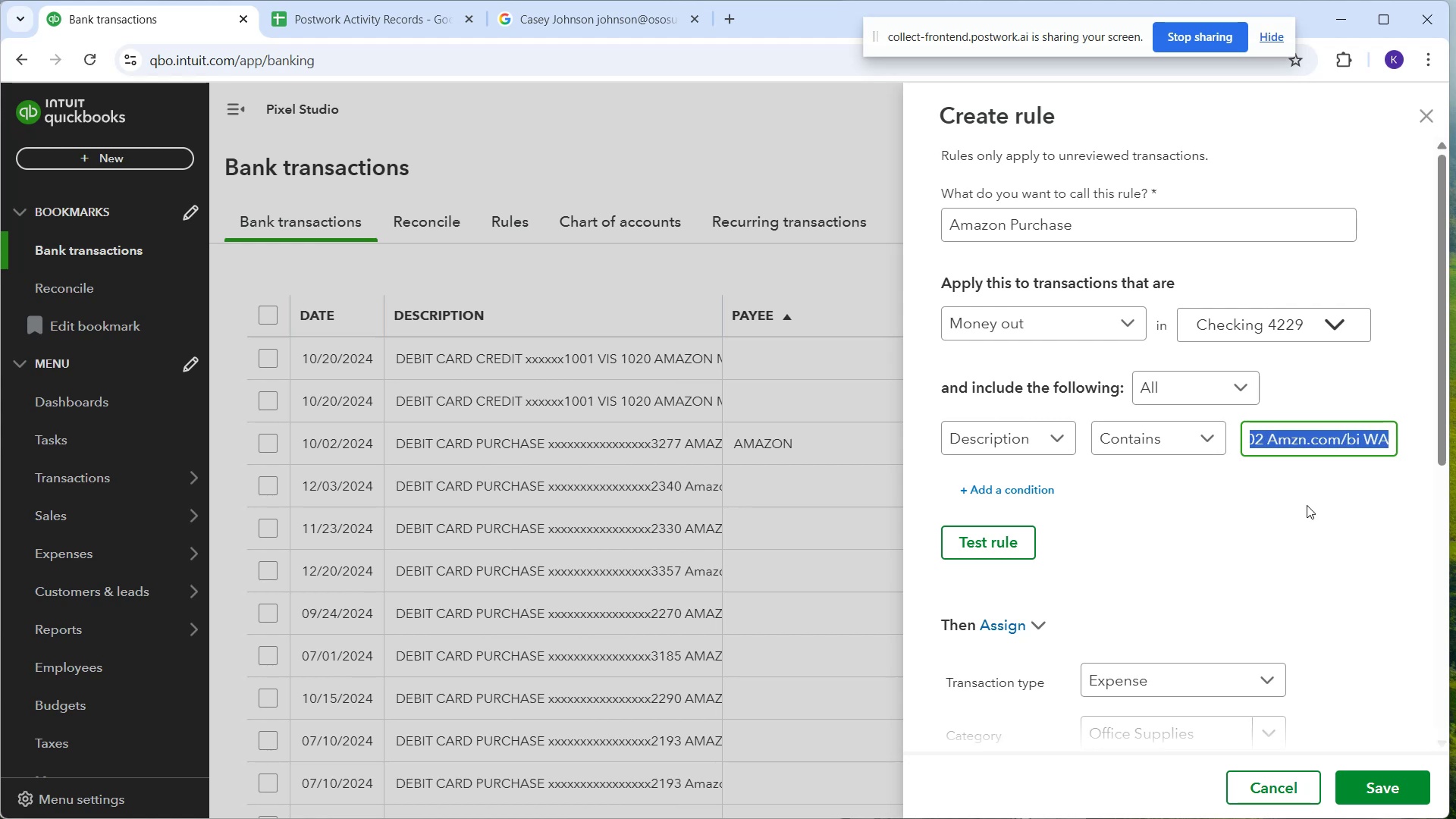 
key(Shift+ArrowRight)
 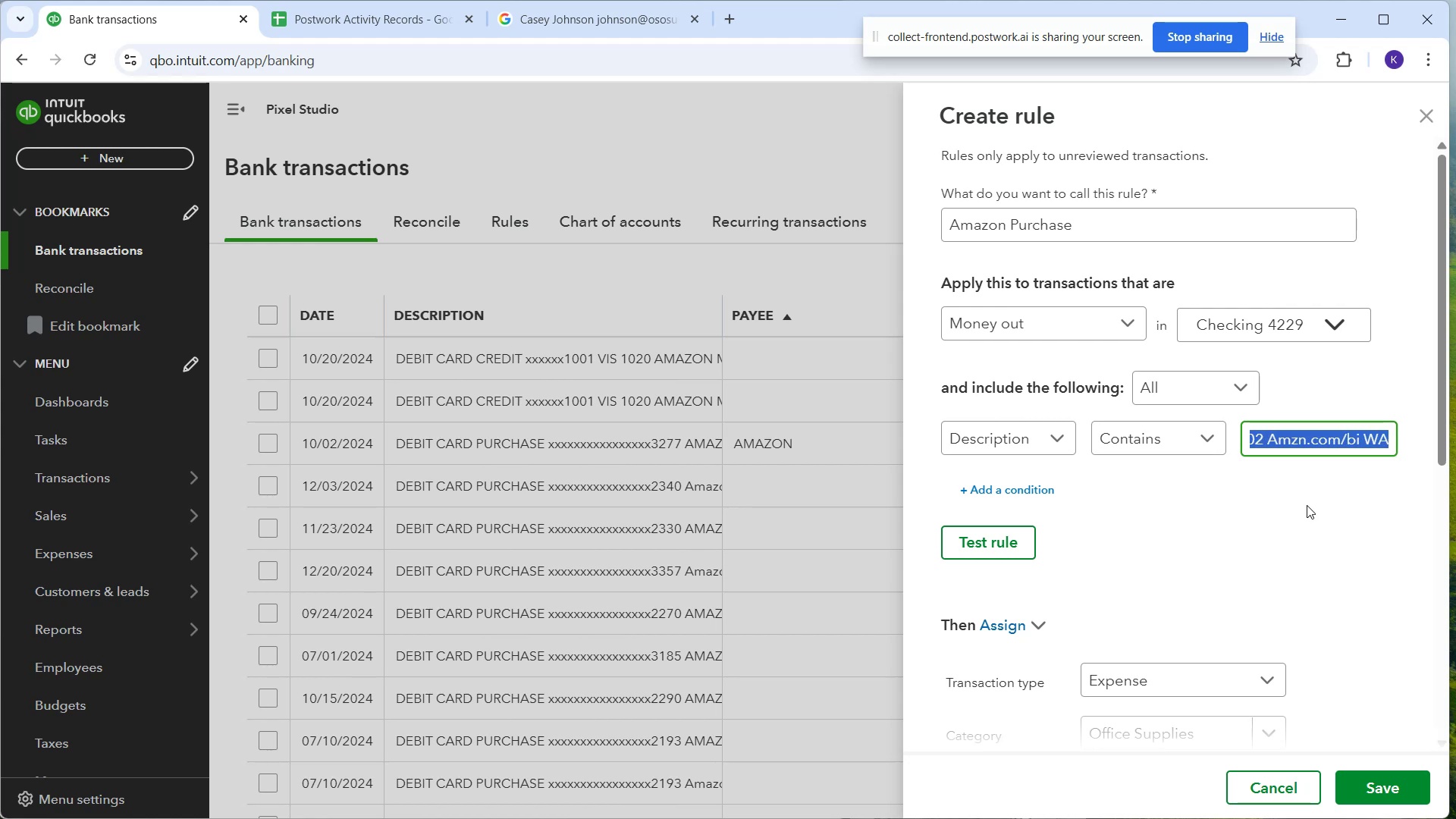 
key(Shift+ArrowRight)
 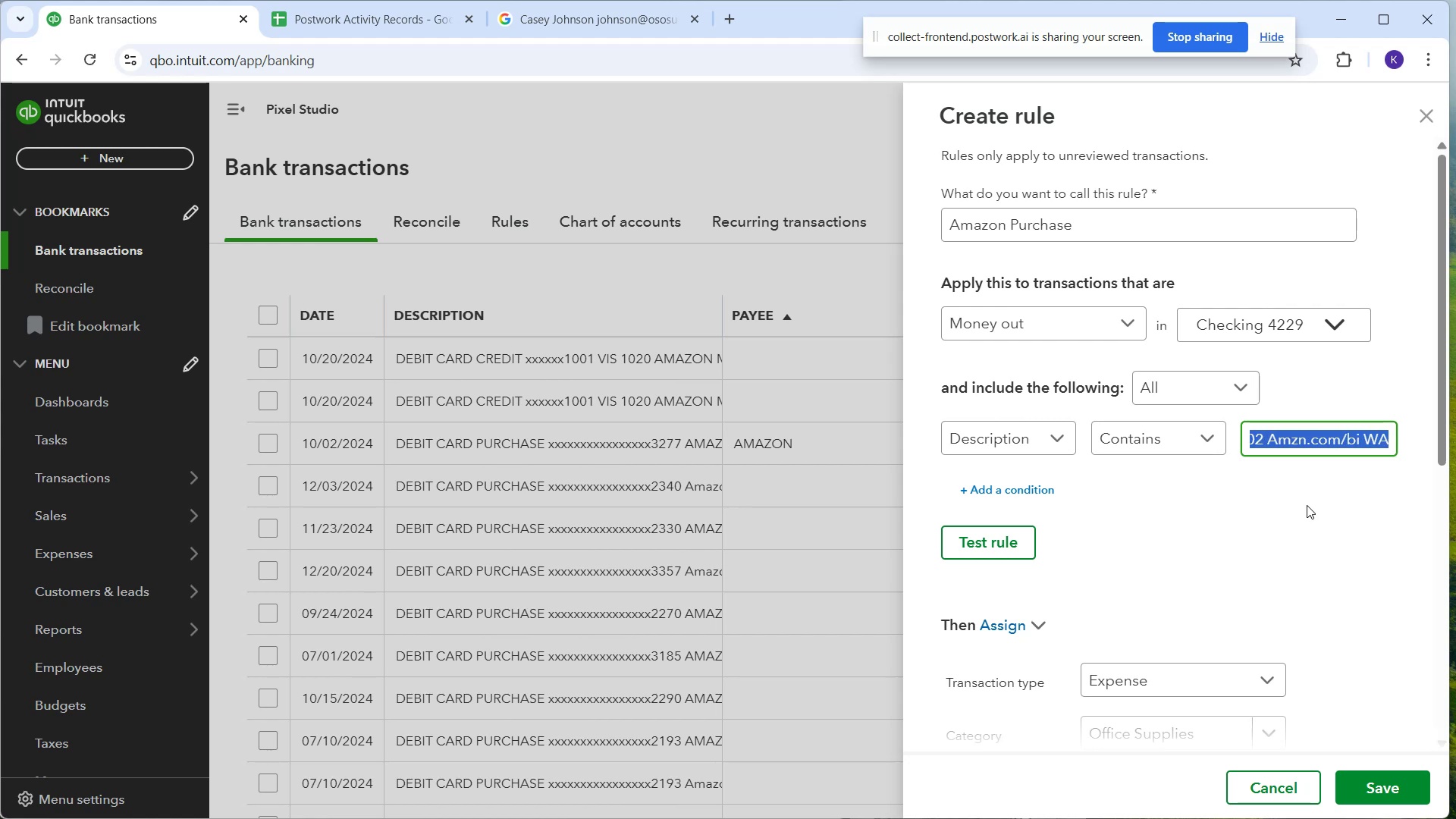 
key(Backspace)
 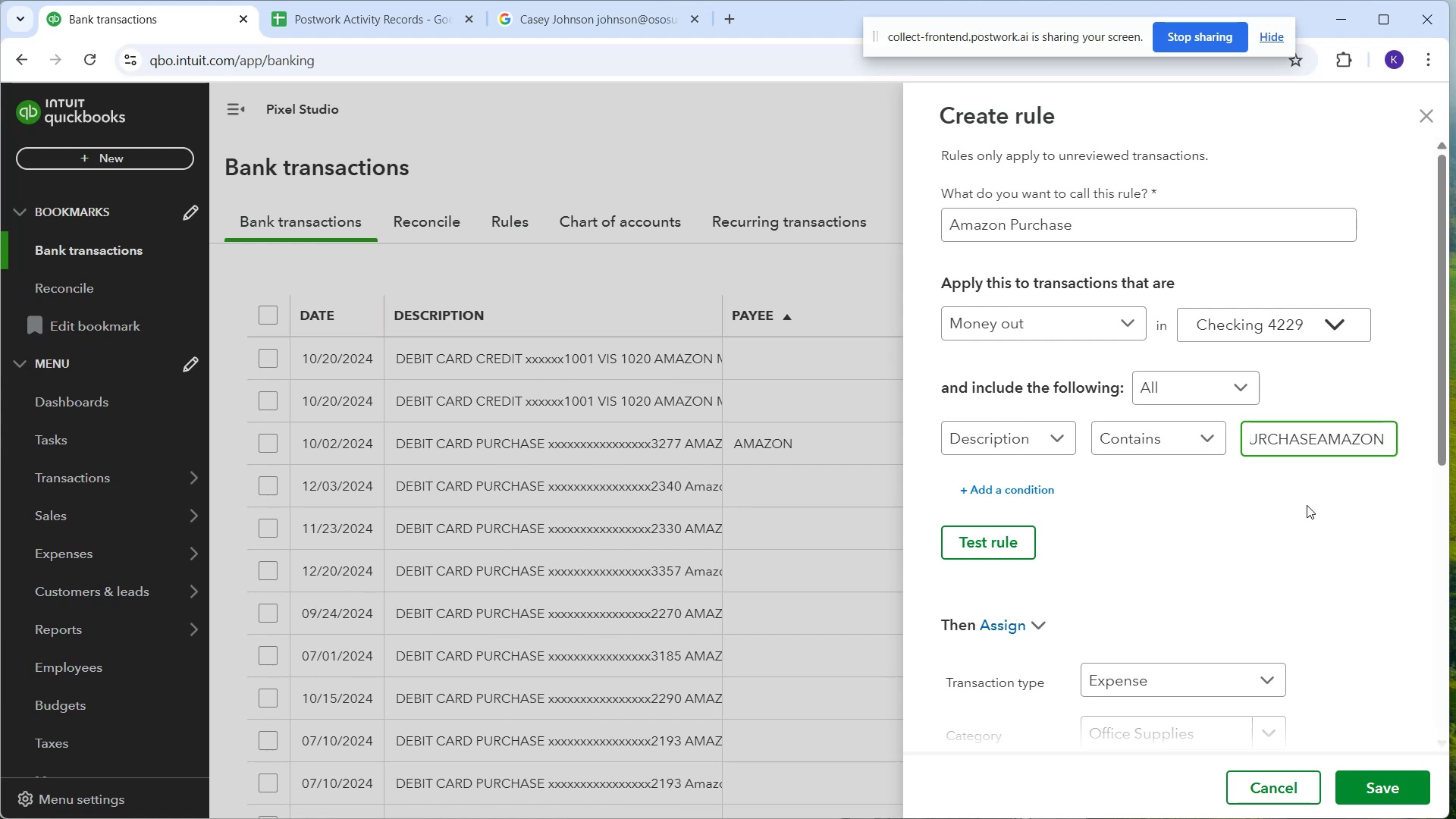 
key(ArrowLeft)
 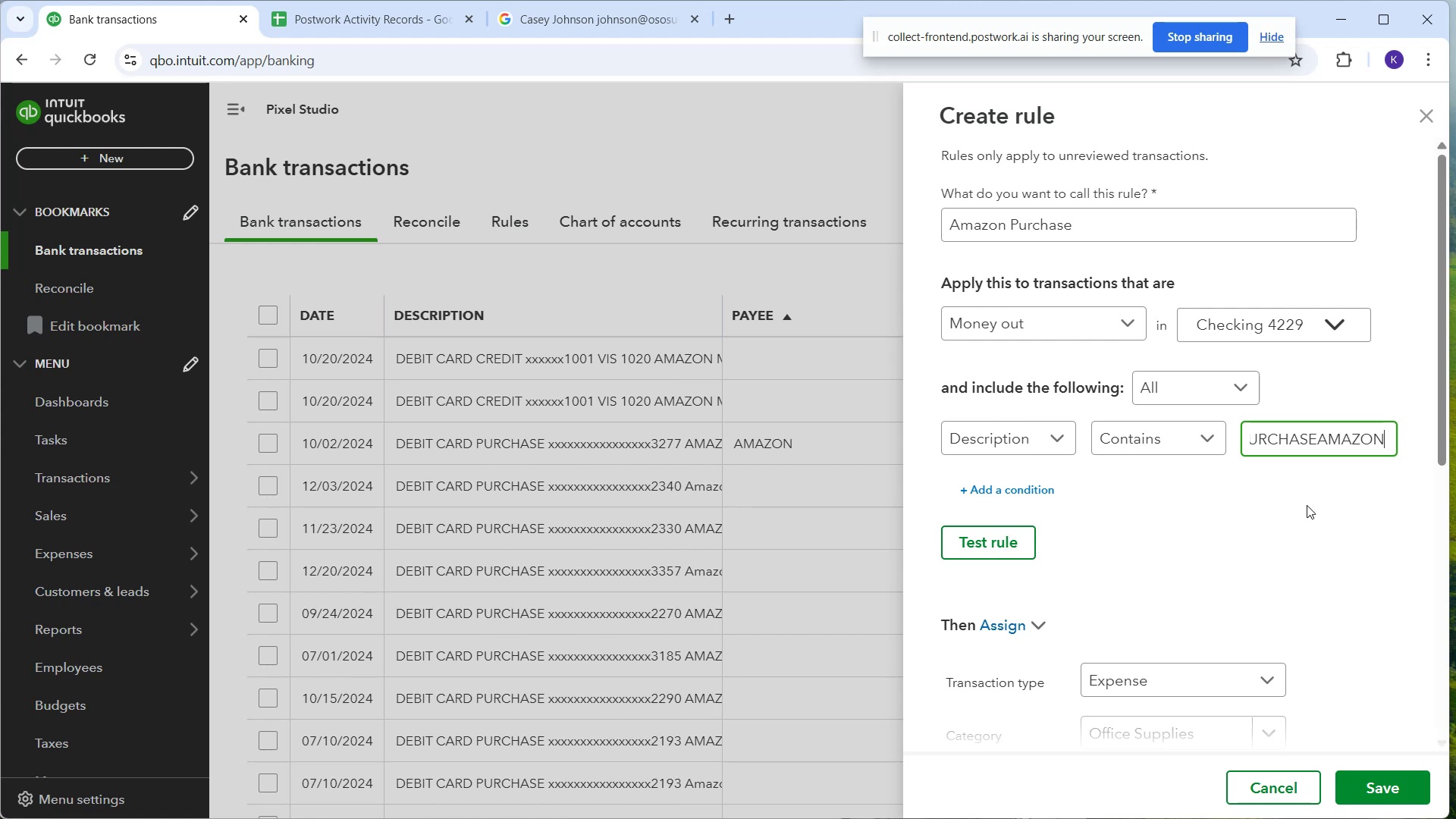 
key(ArrowLeft)
 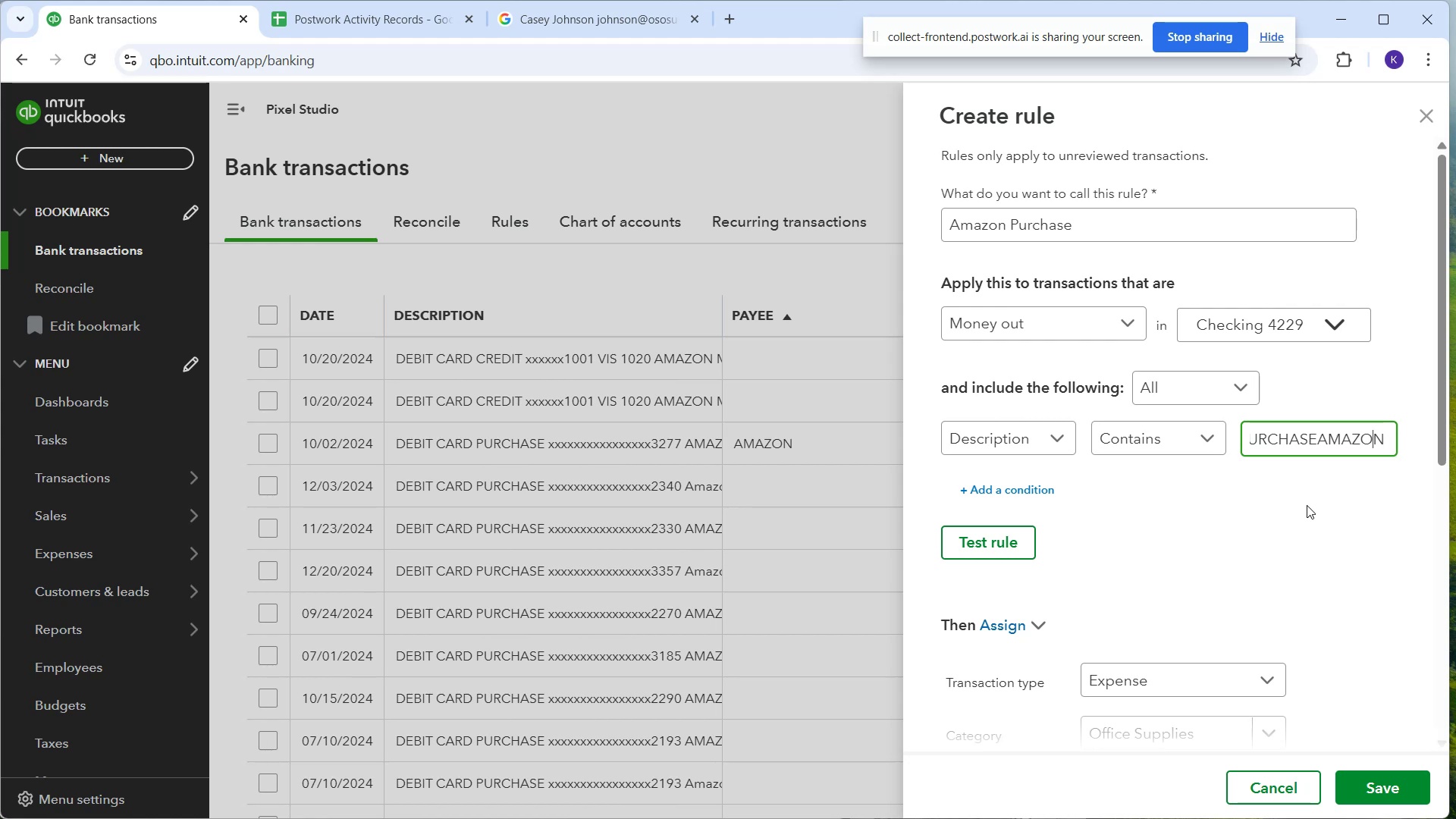 
key(ArrowLeft)
 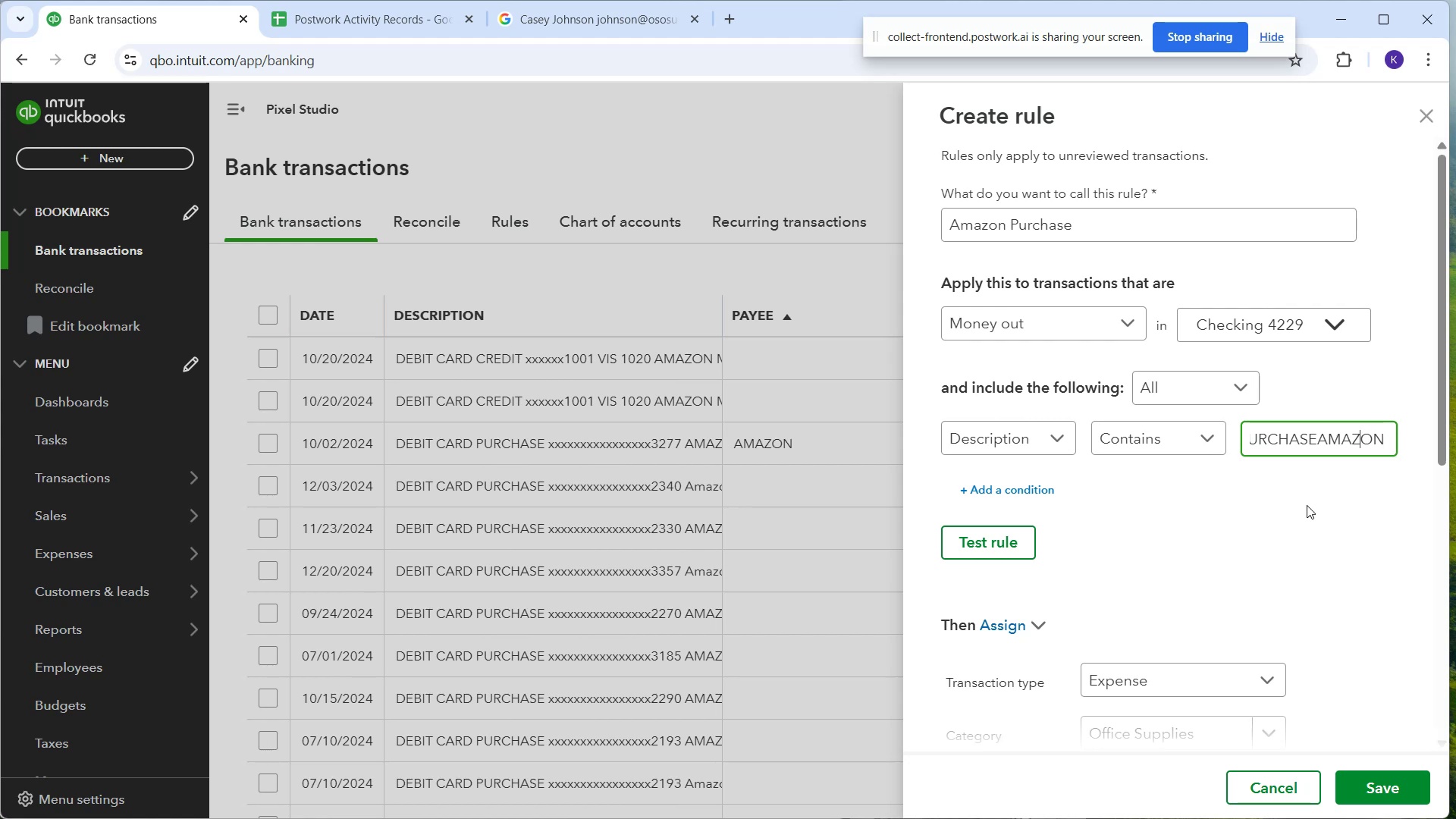 
key(ArrowLeft)
 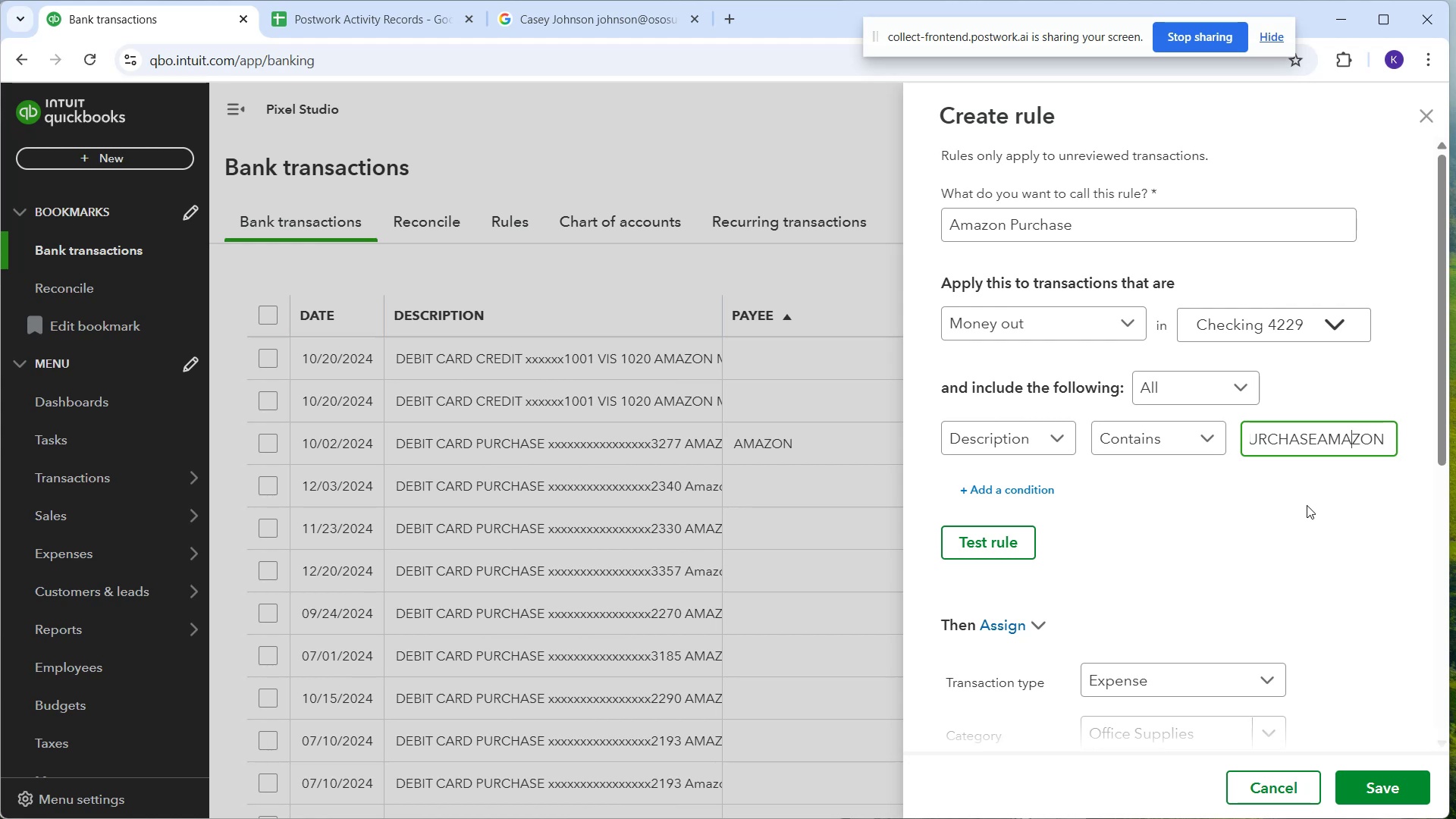 
key(ArrowLeft)
 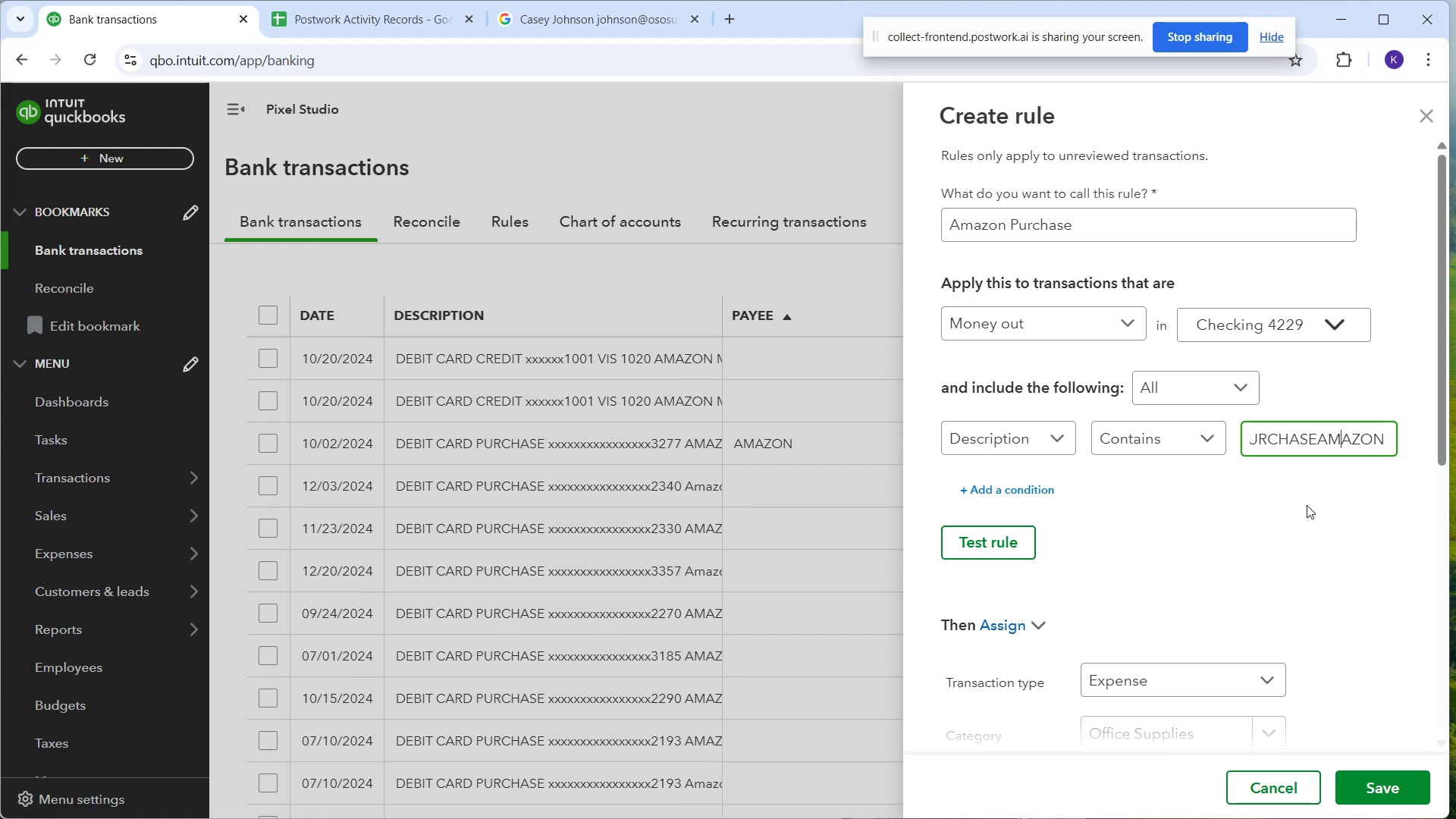 
key(ArrowLeft)
 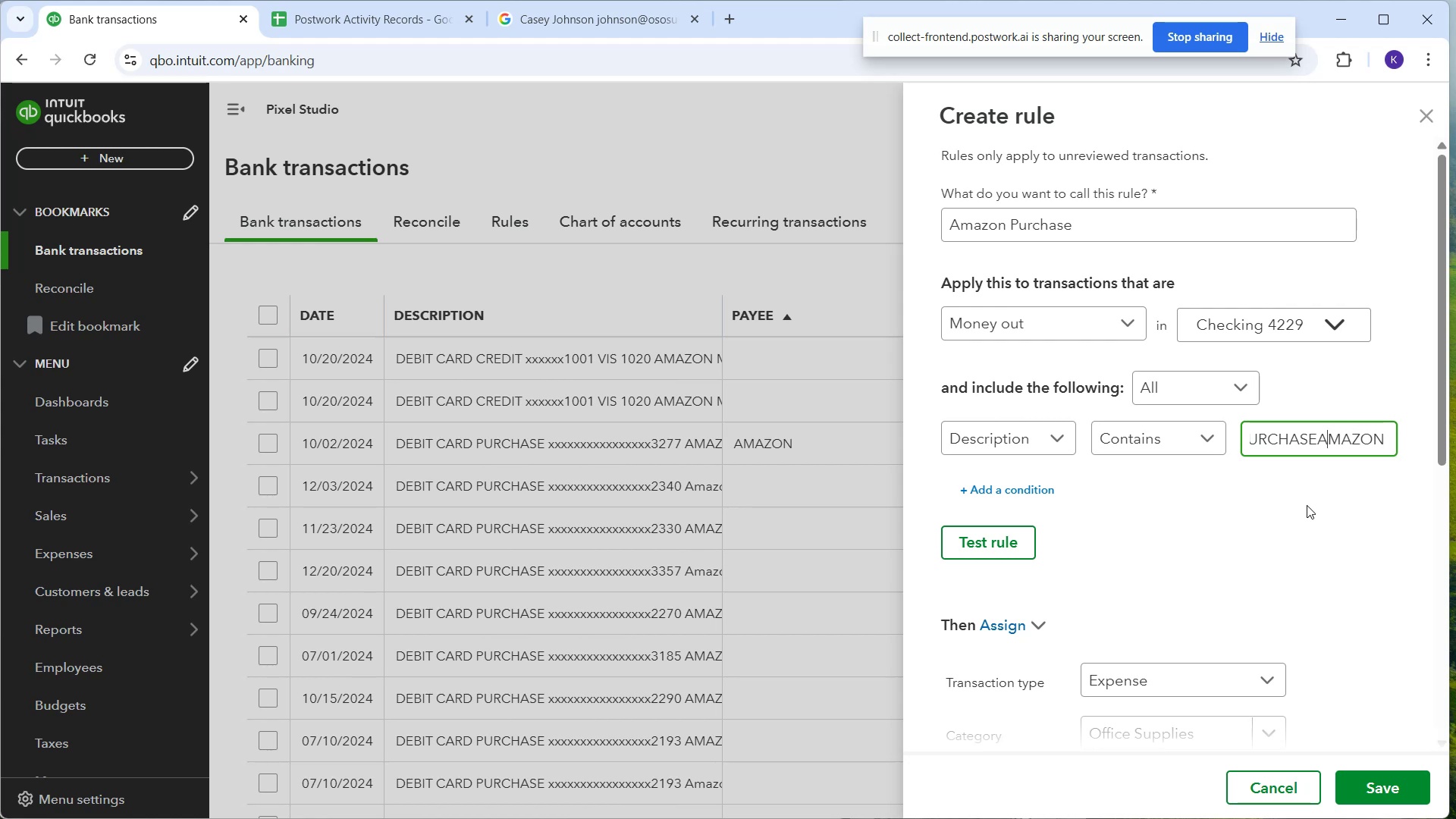 
key(ArrowLeft)
 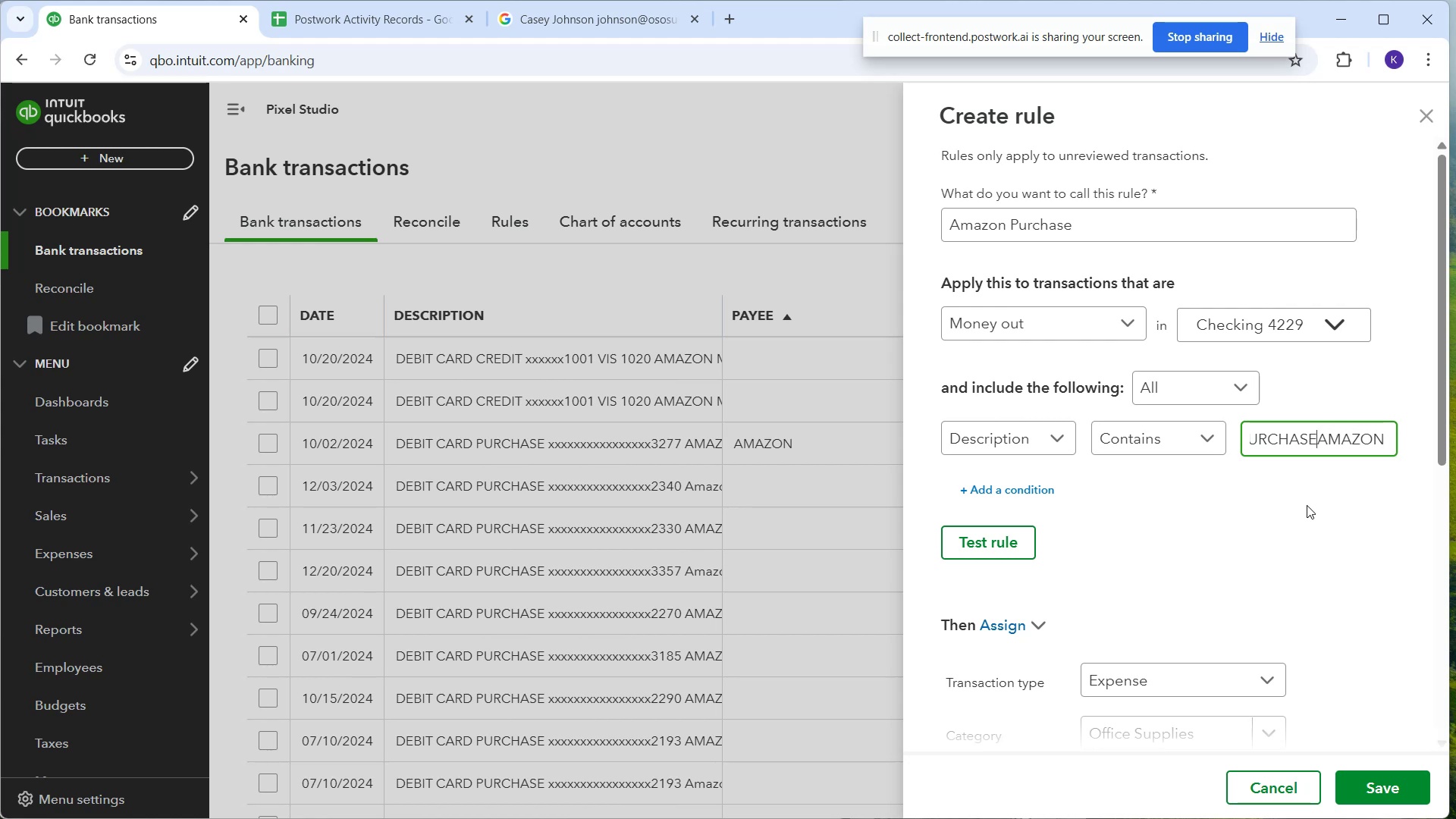 
key(Space)
 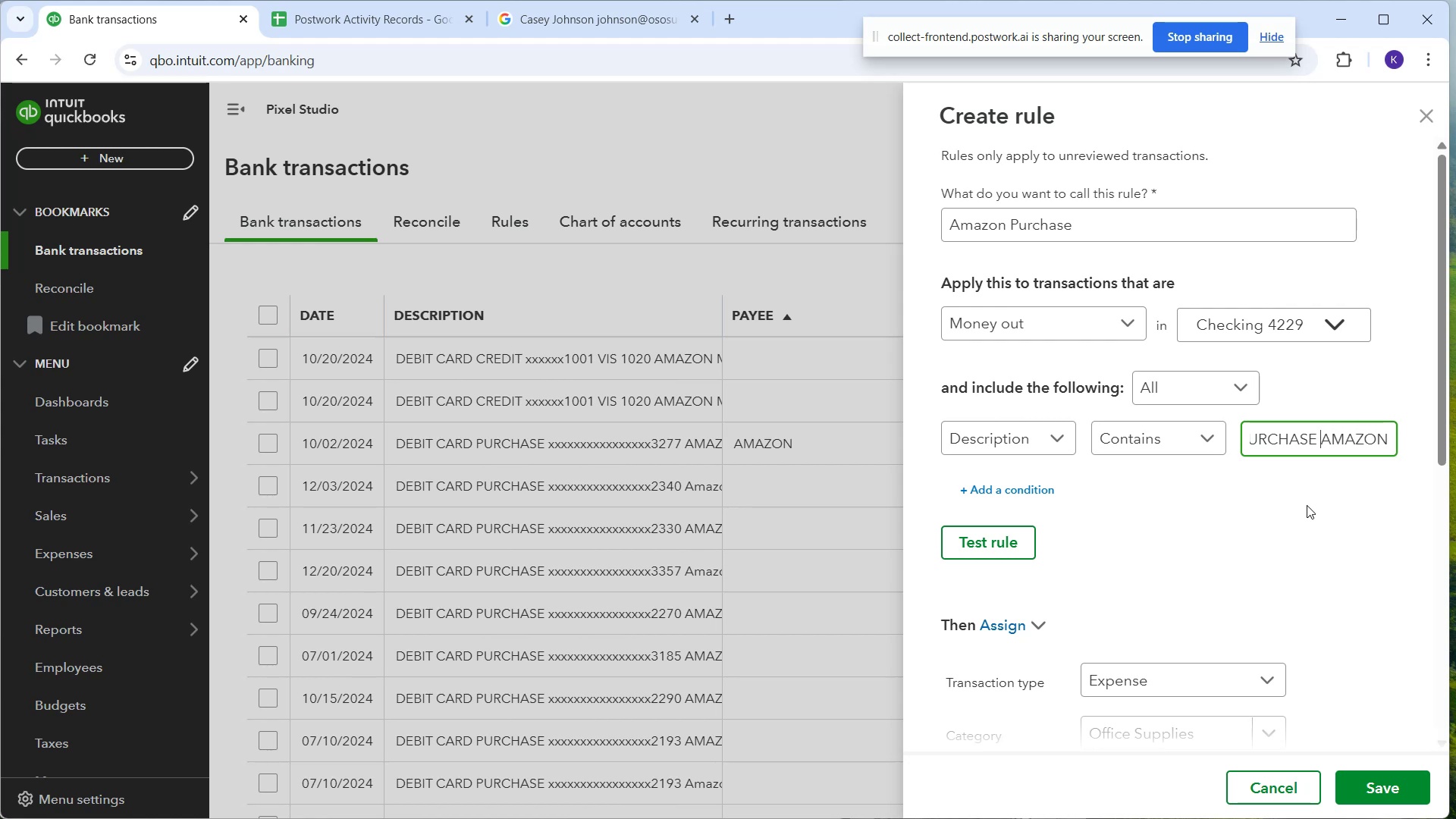 
key(ArrowLeft)
 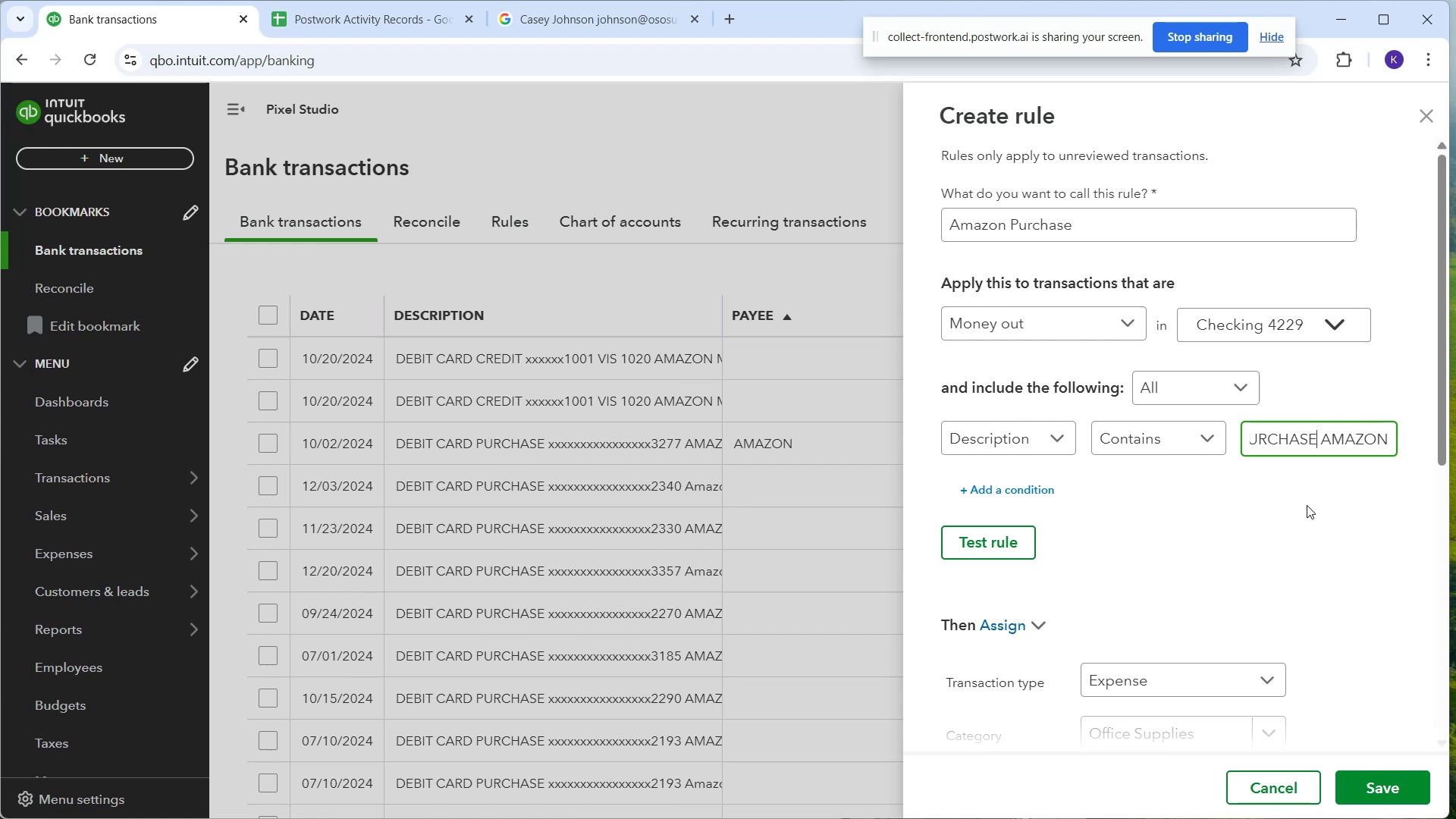 
hold_key(key=ArrowLeft, duration=1.47)
 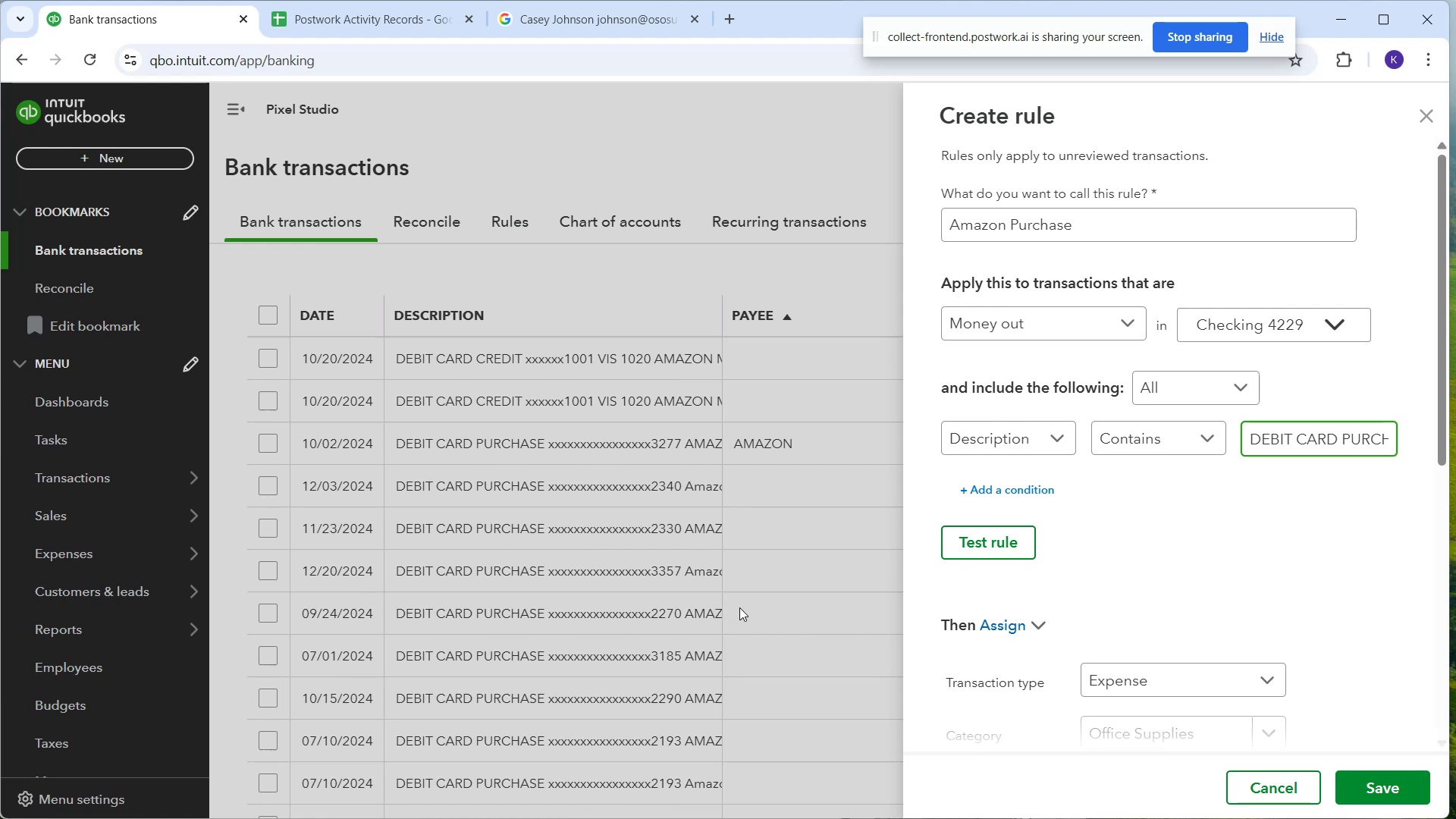 
wait(7.68)
 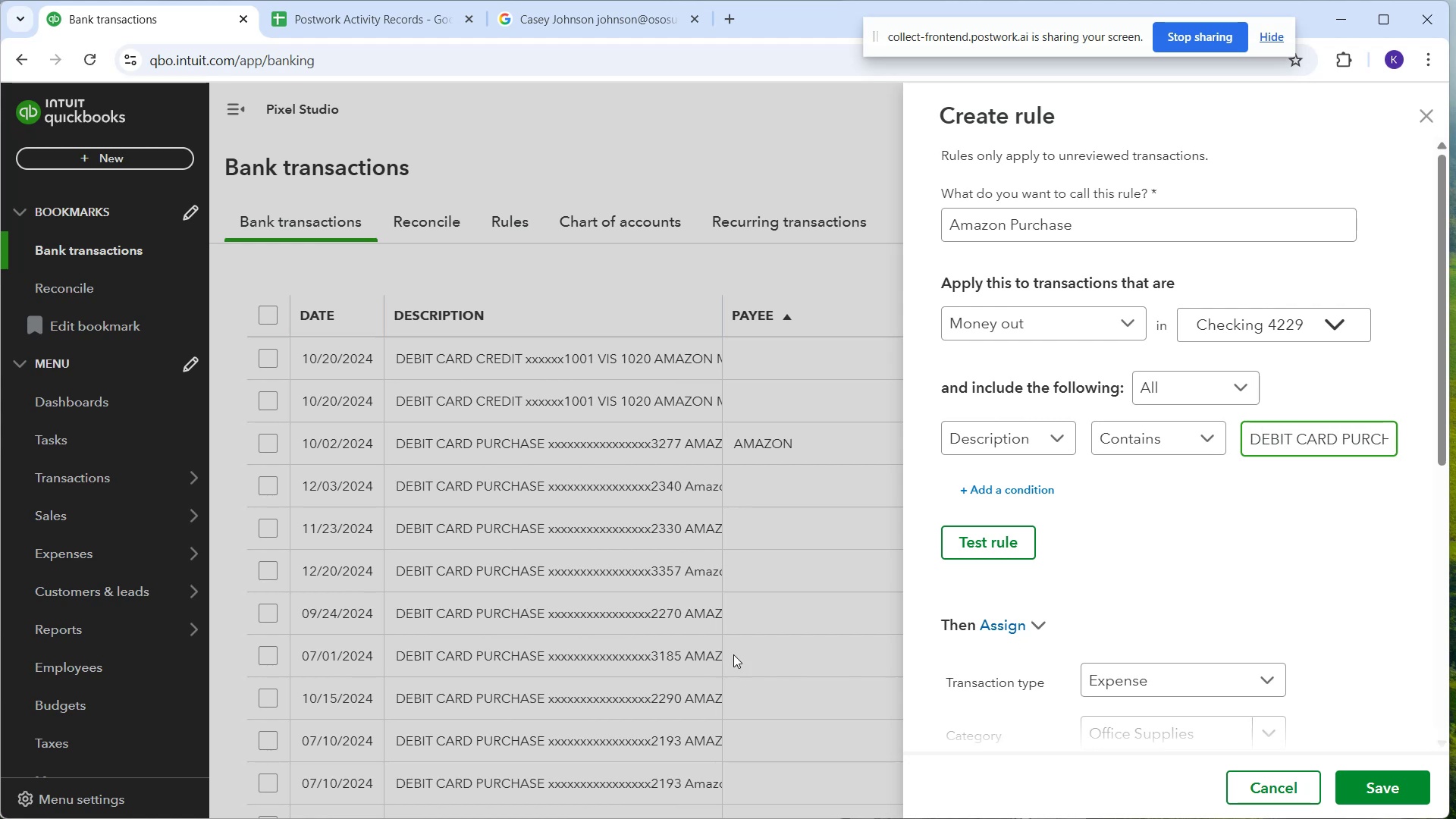 
scroll: coordinate [584, 630], scroll_direction: down, amount: 2.0
 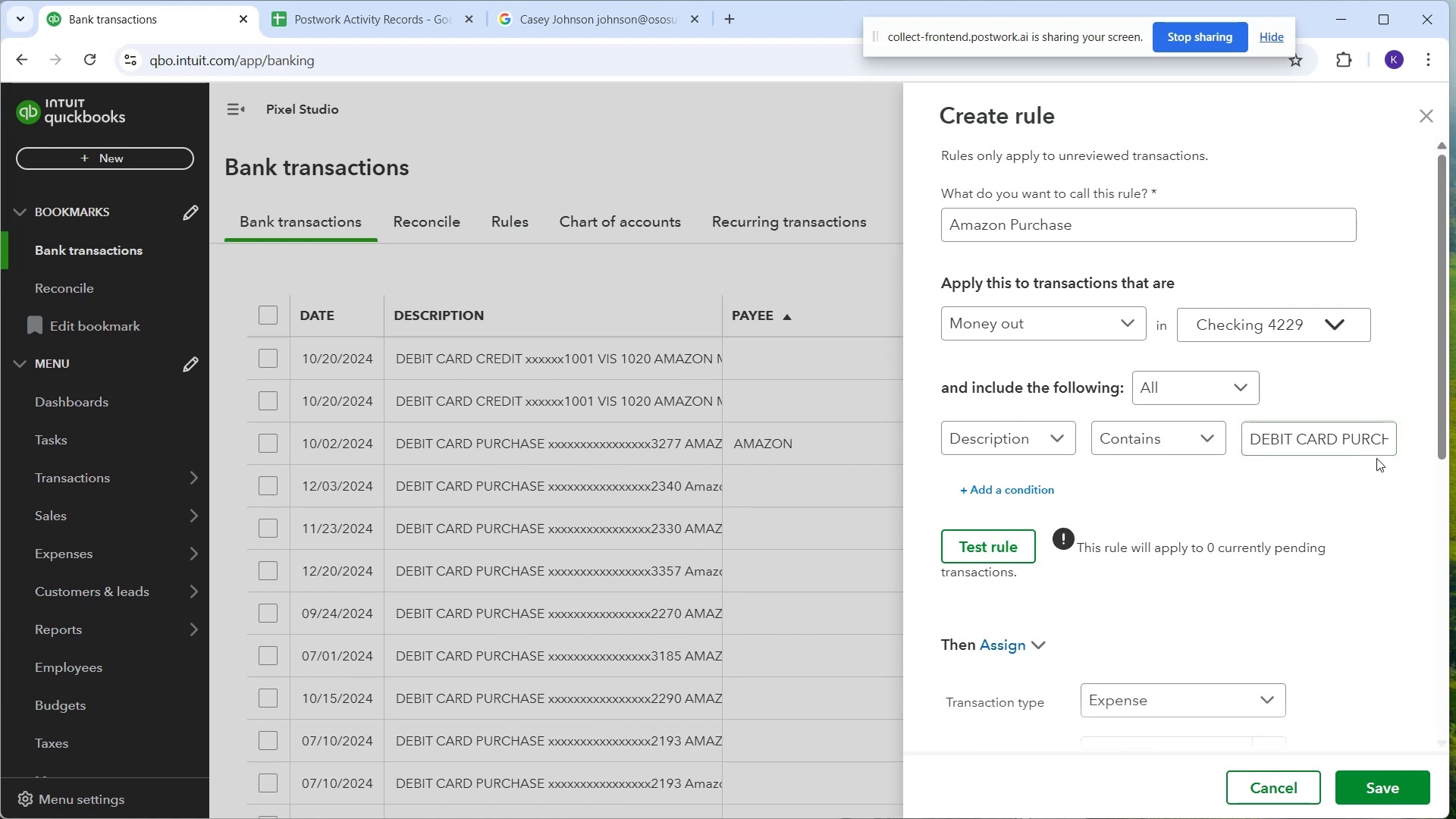 
wait(5.46)
 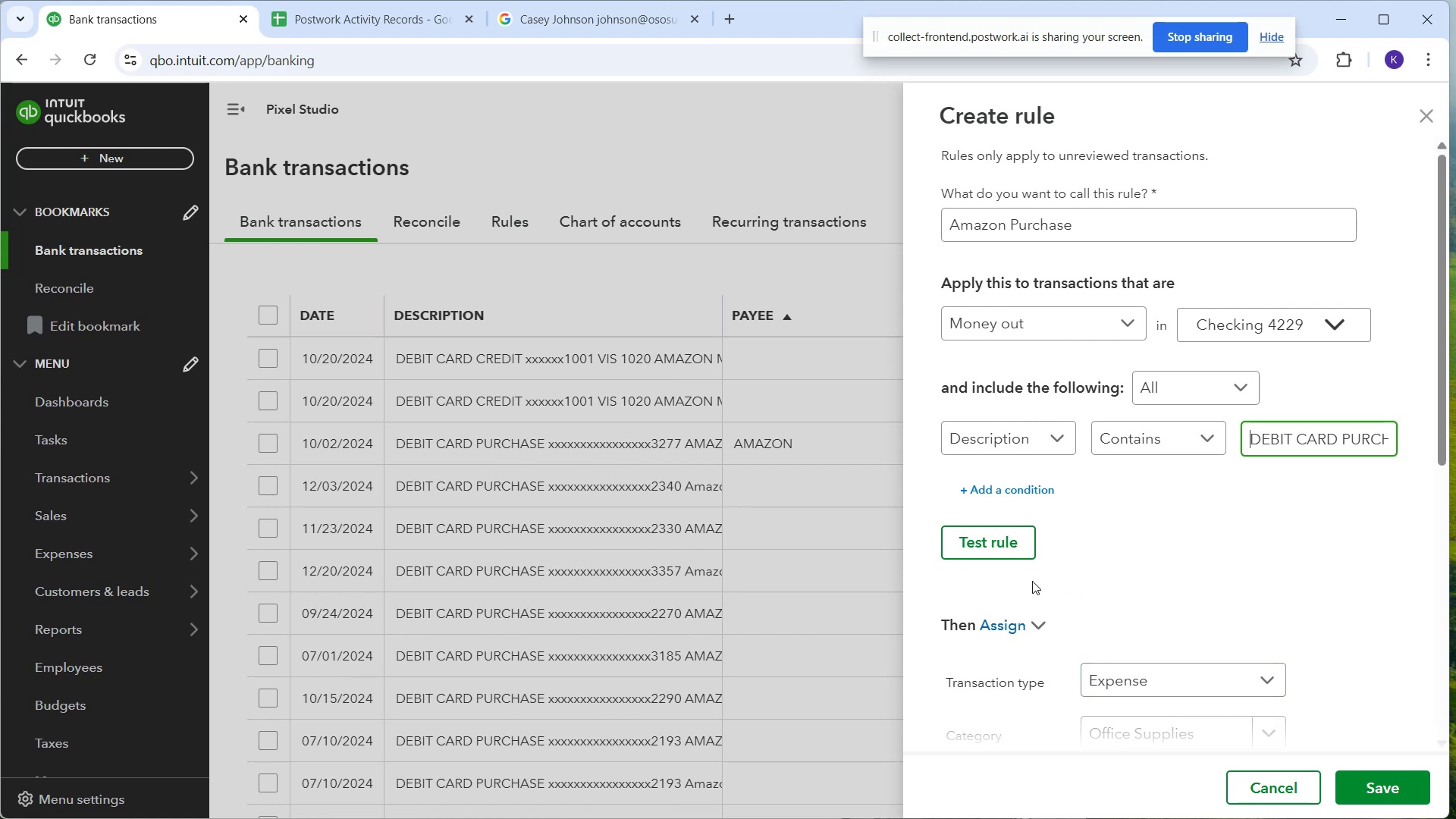 
left_click_drag(start_coordinate=[1342, 447], to_coordinate=[1219, 443])
 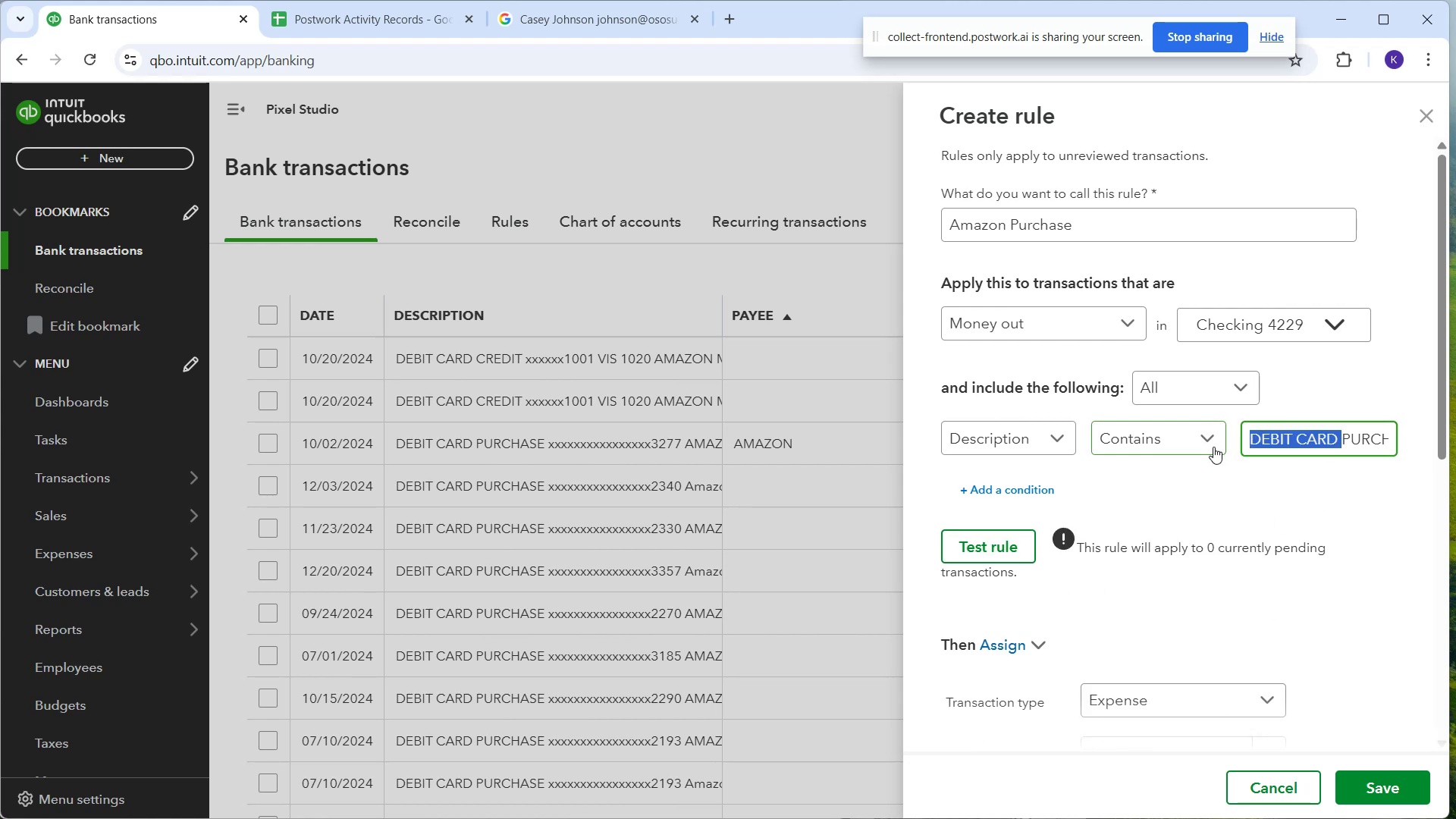 
key(Backspace)
 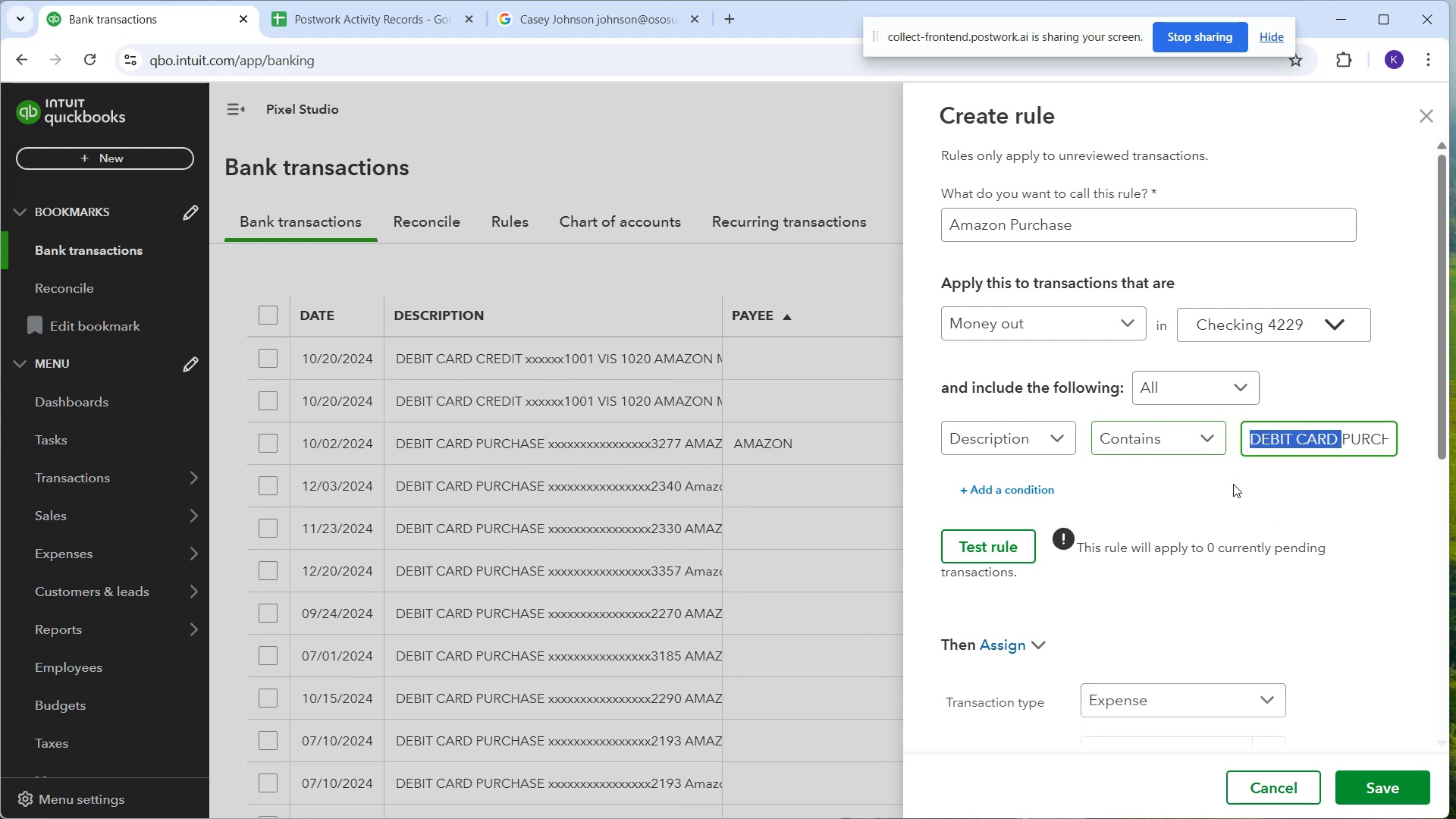 
key(Backspace)
 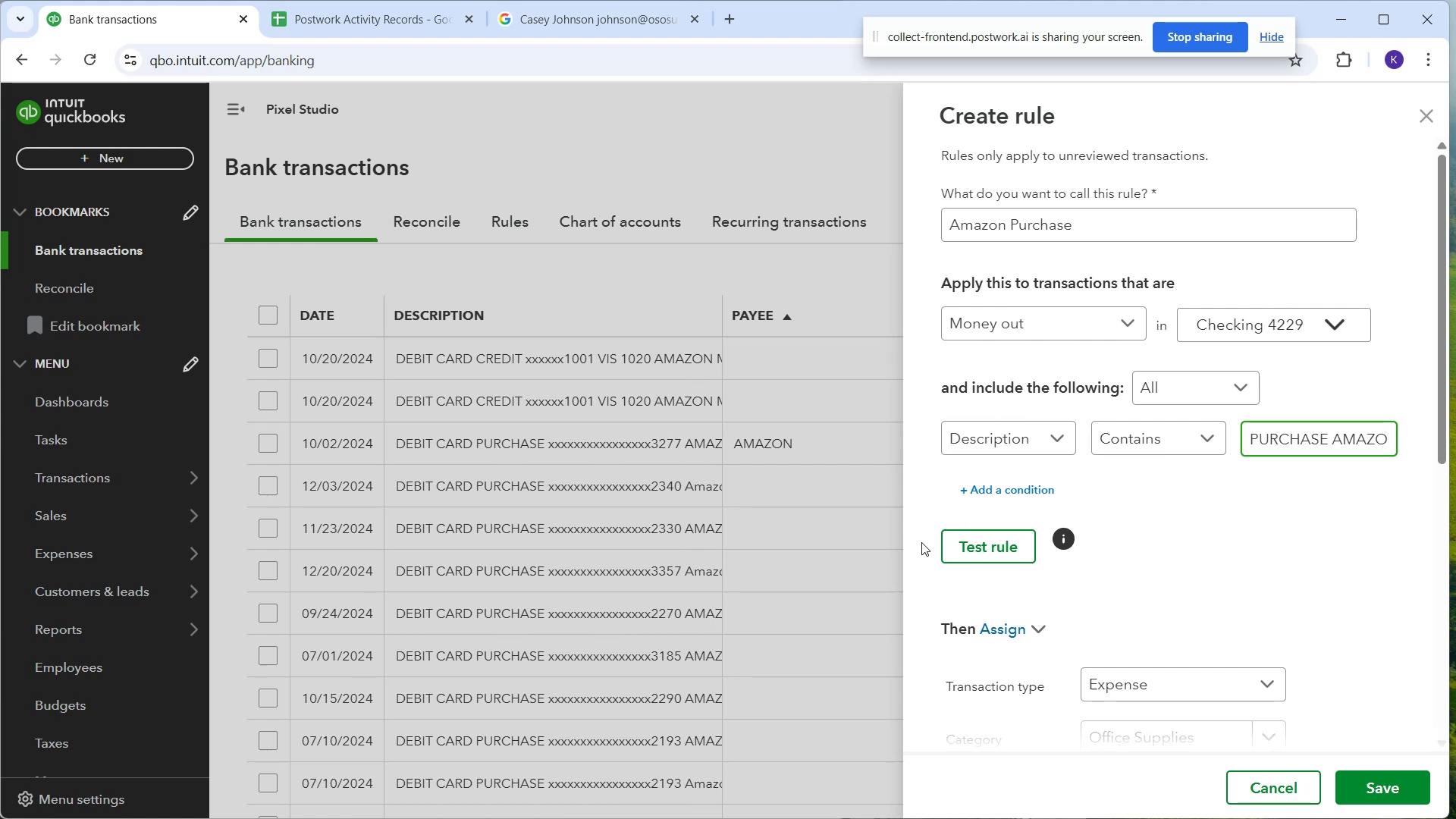 
mouse_move([982, 539])
 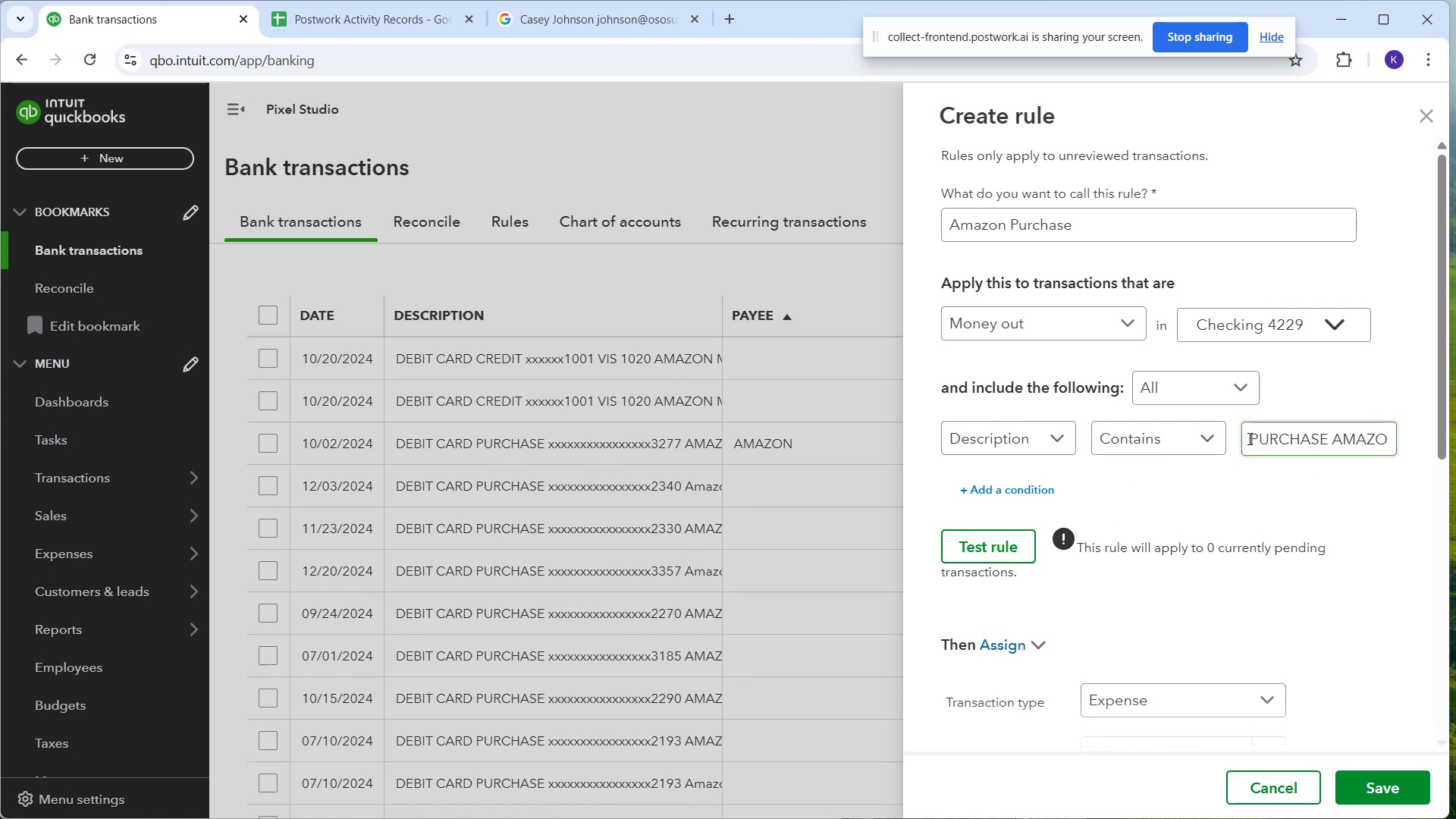 
key(Backspace)
 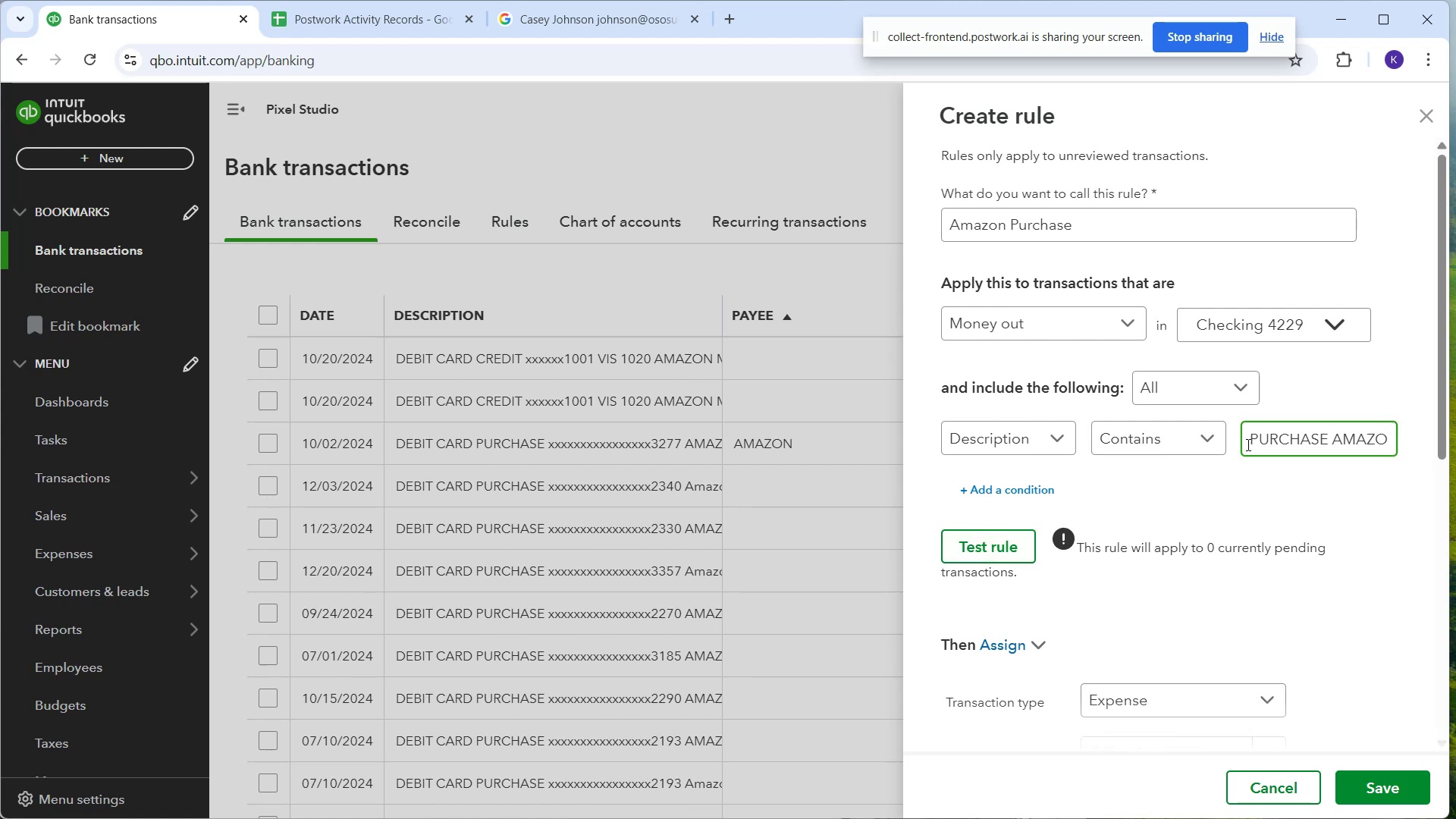 
key(Backspace)
 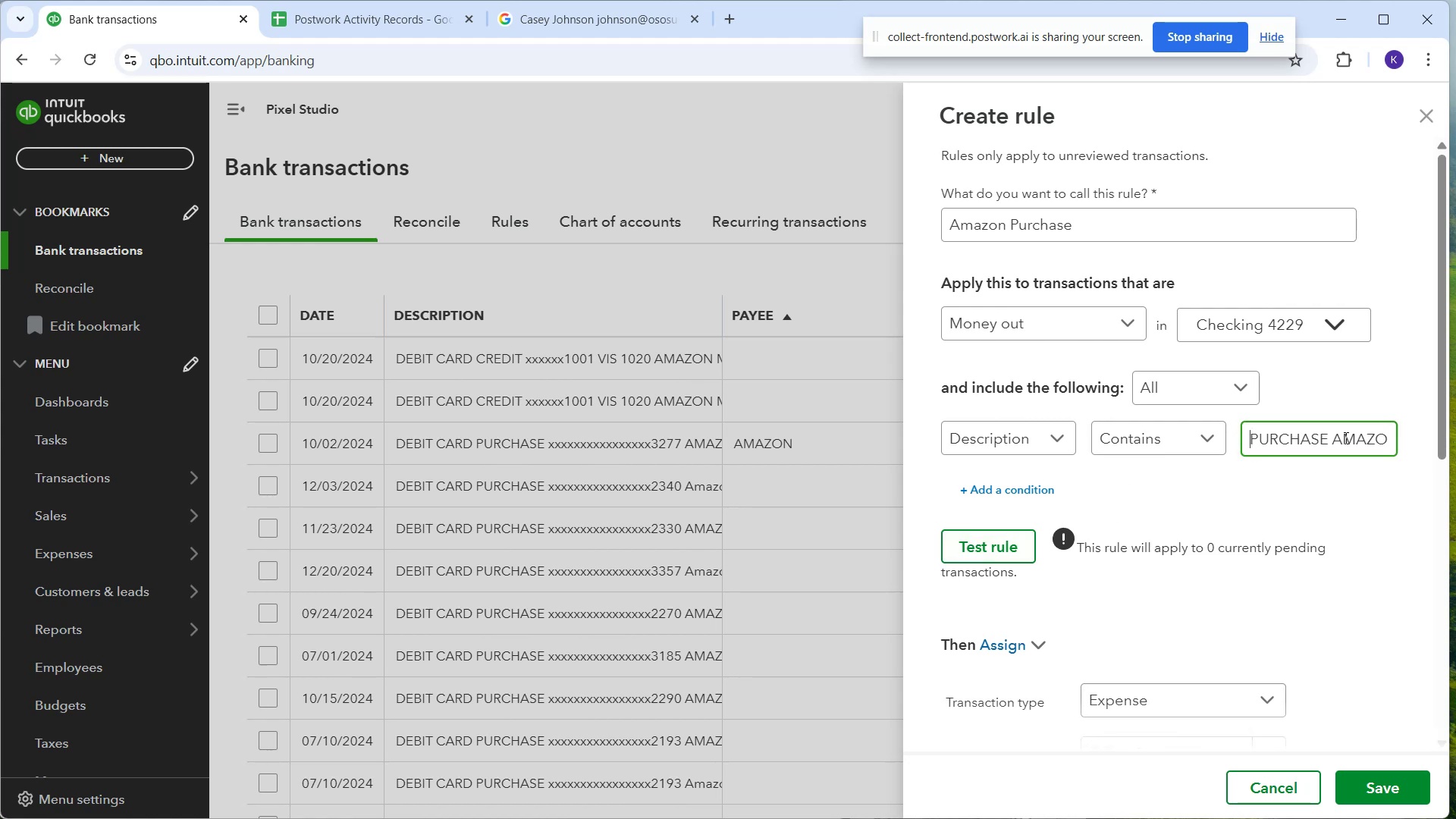 
left_click_drag(start_coordinate=[1329, 438], to_coordinate=[1081, 452])
 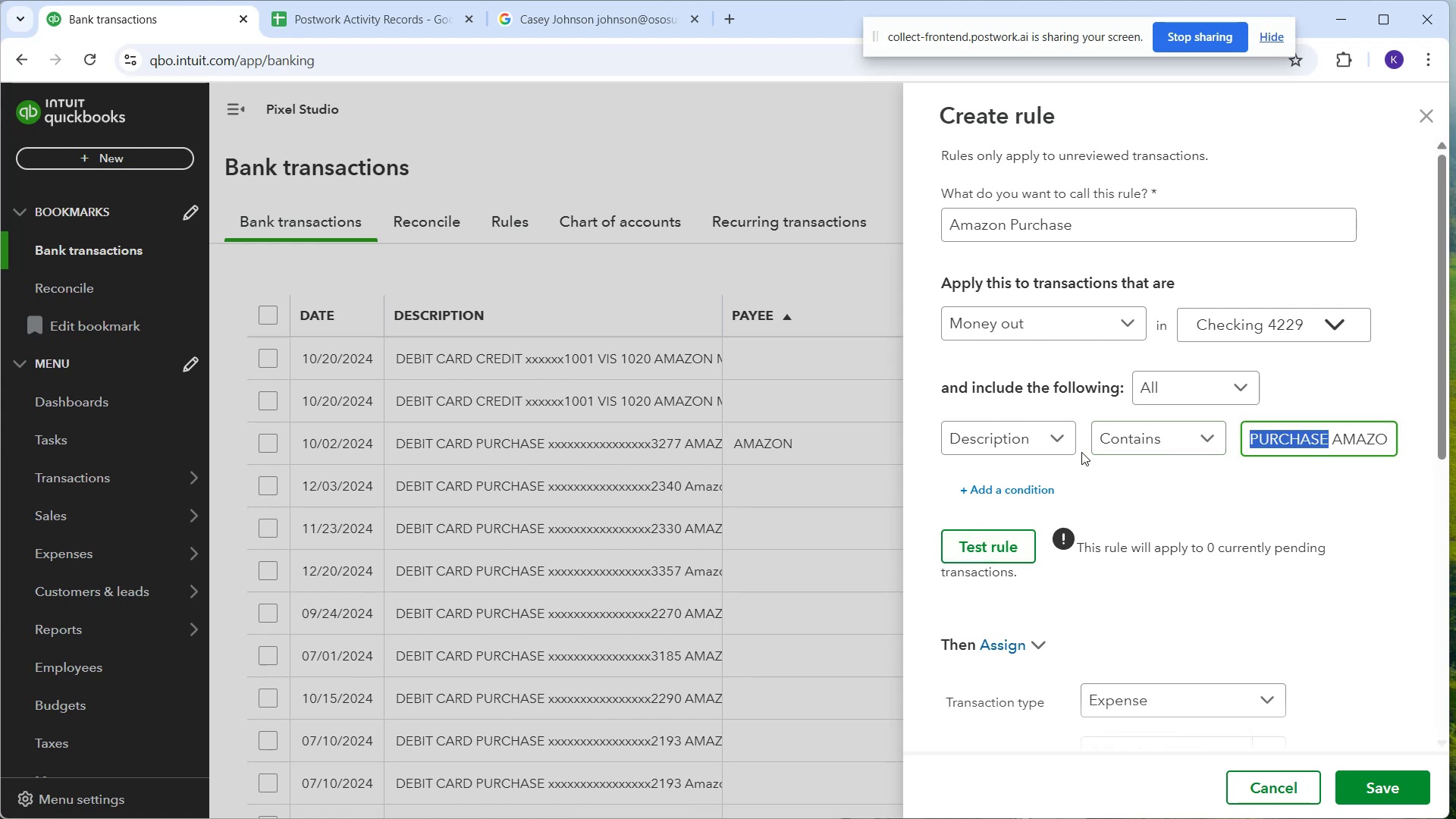 
key(Backspace)
 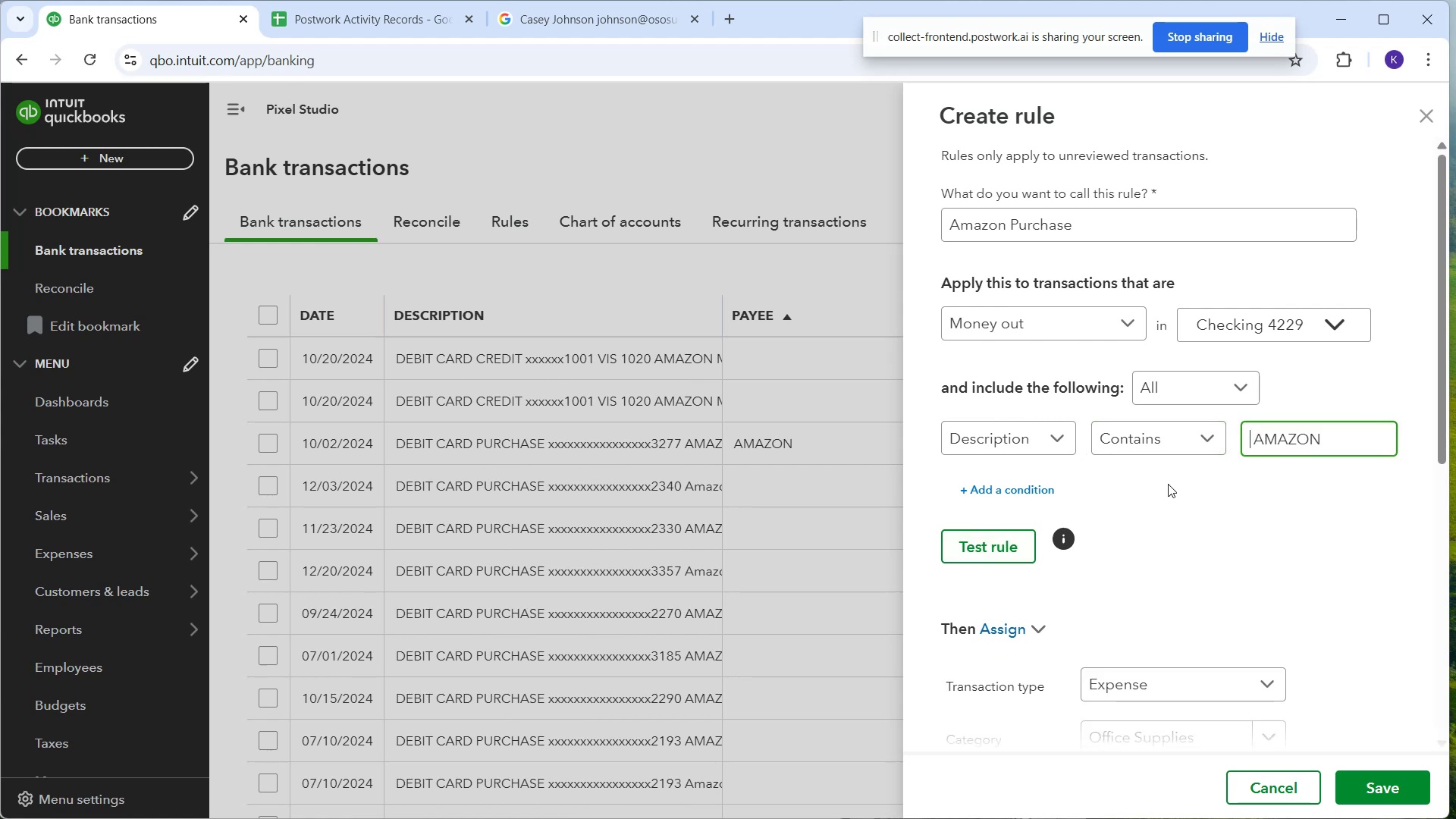 
key(Delete)
 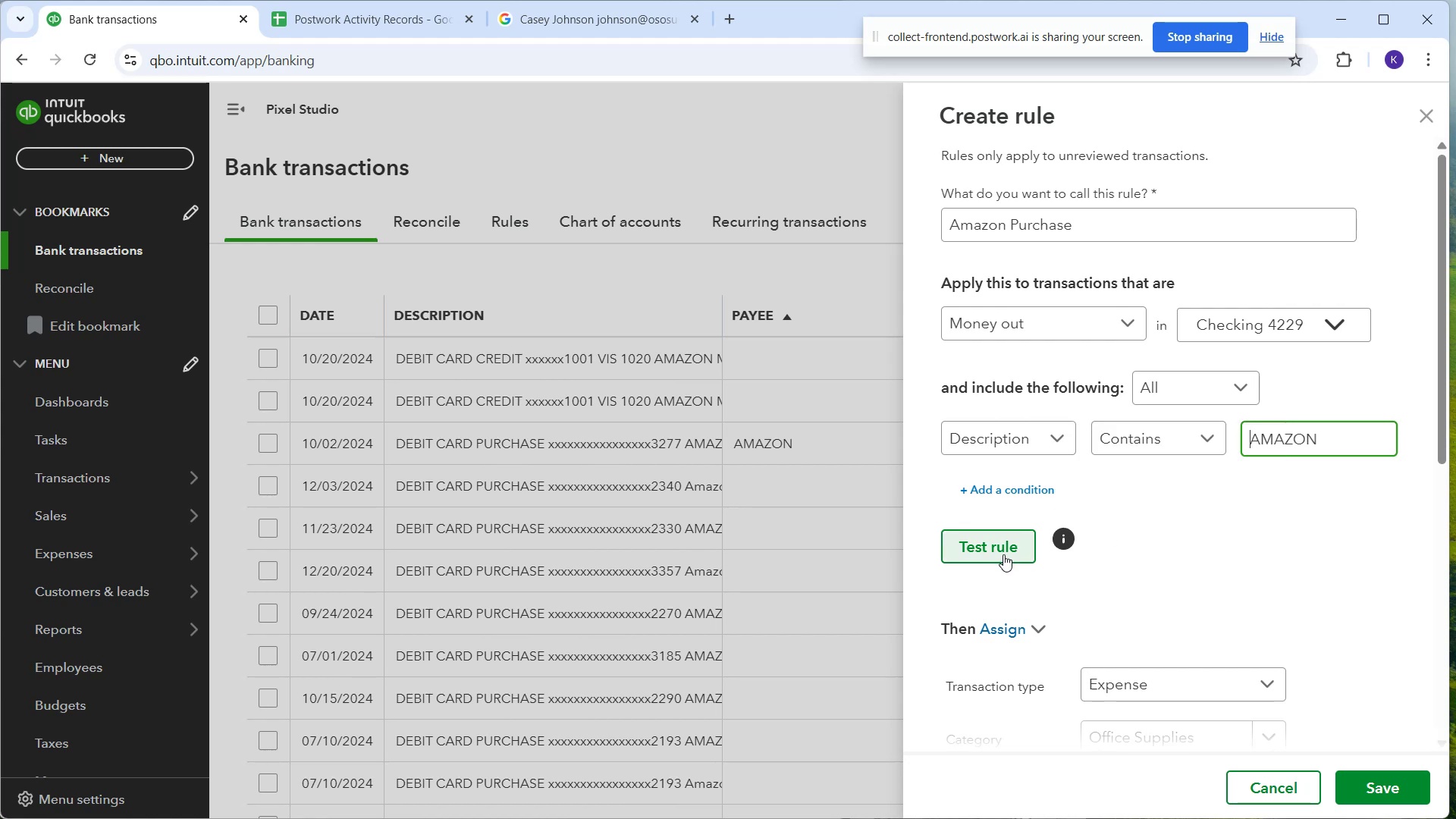 
left_click([999, 554])
 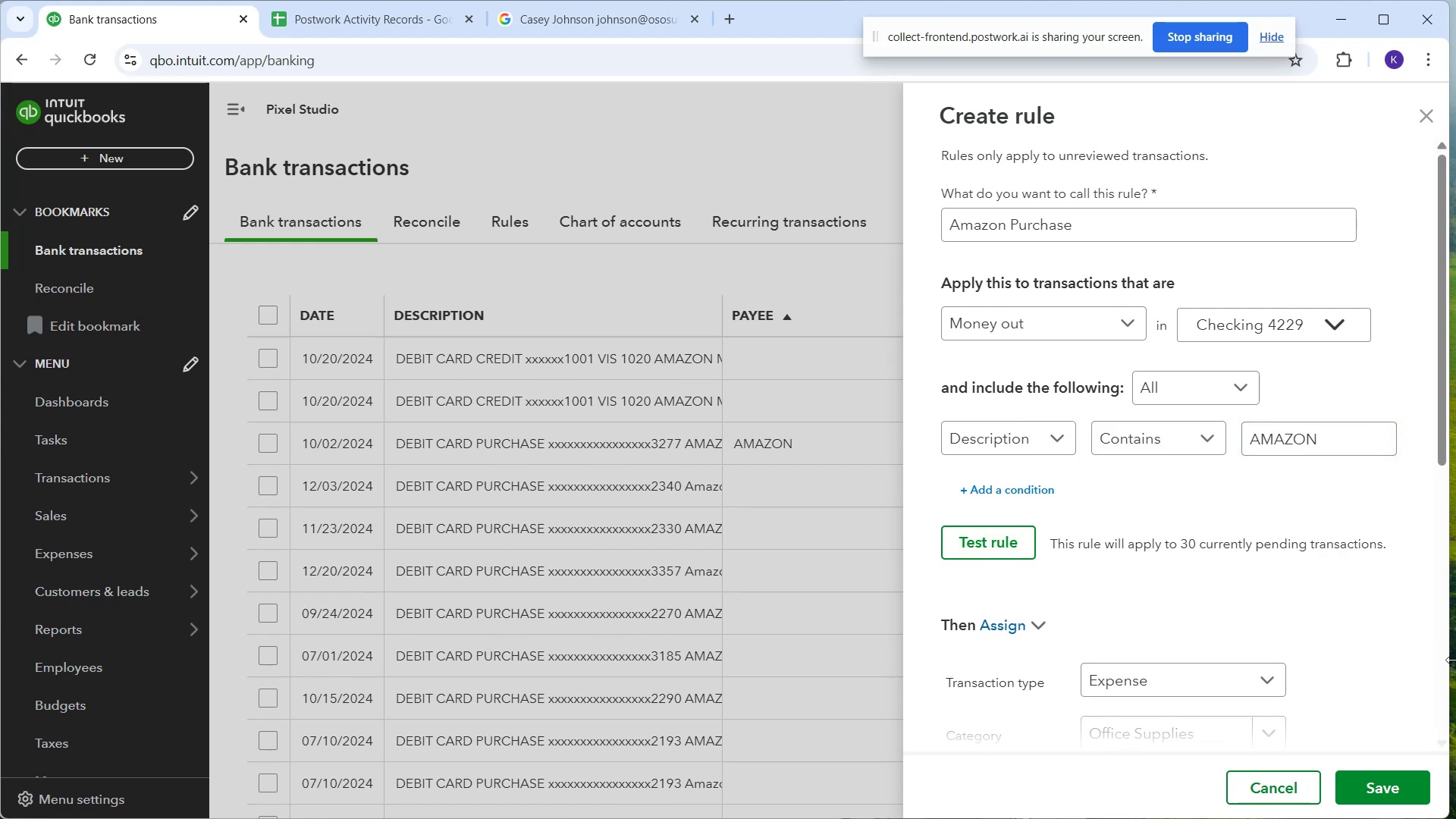 
wait(7.61)
 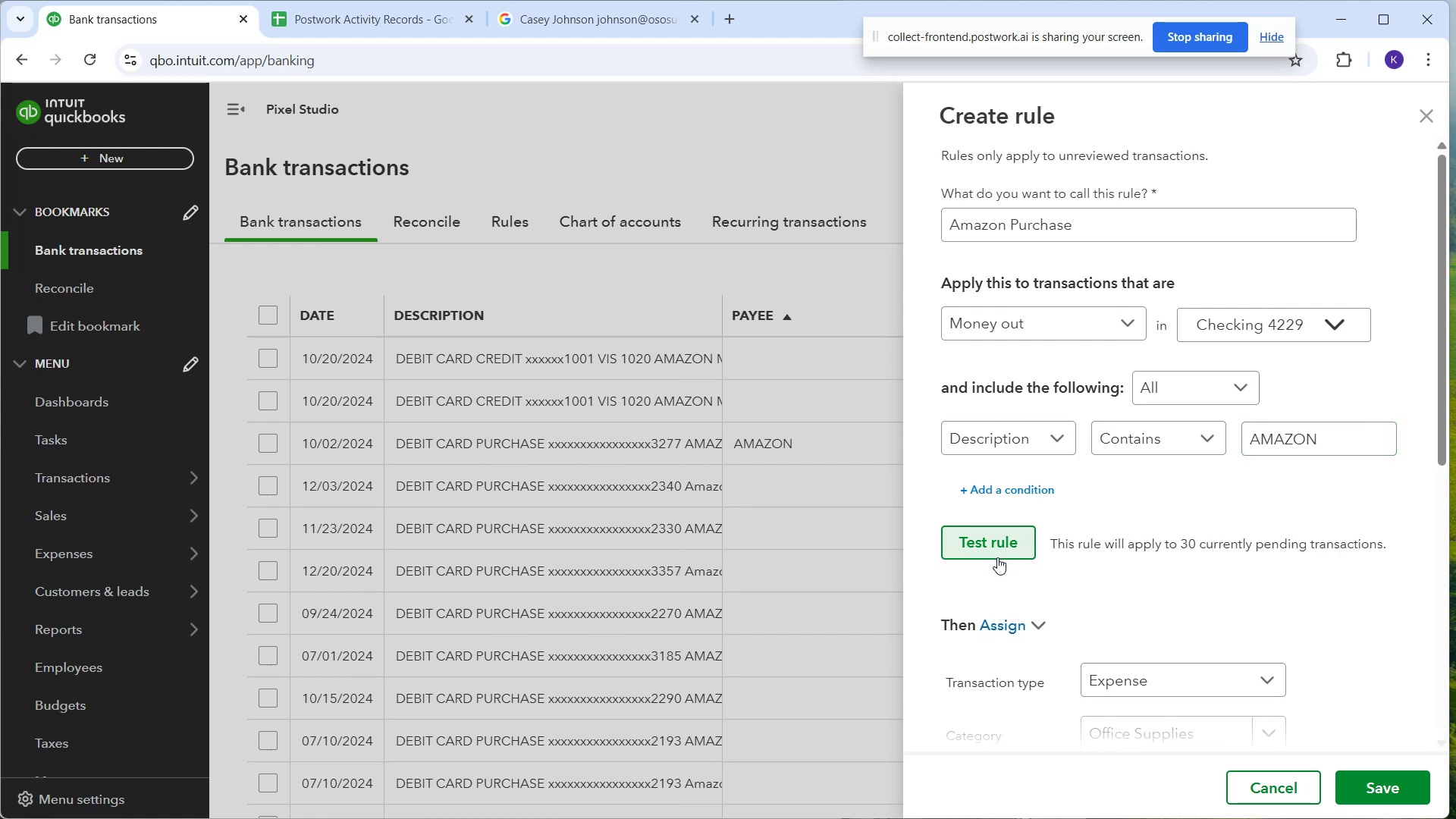 
scroll: coordinate [1294, 637], scroll_direction: down, amount: 6.0
 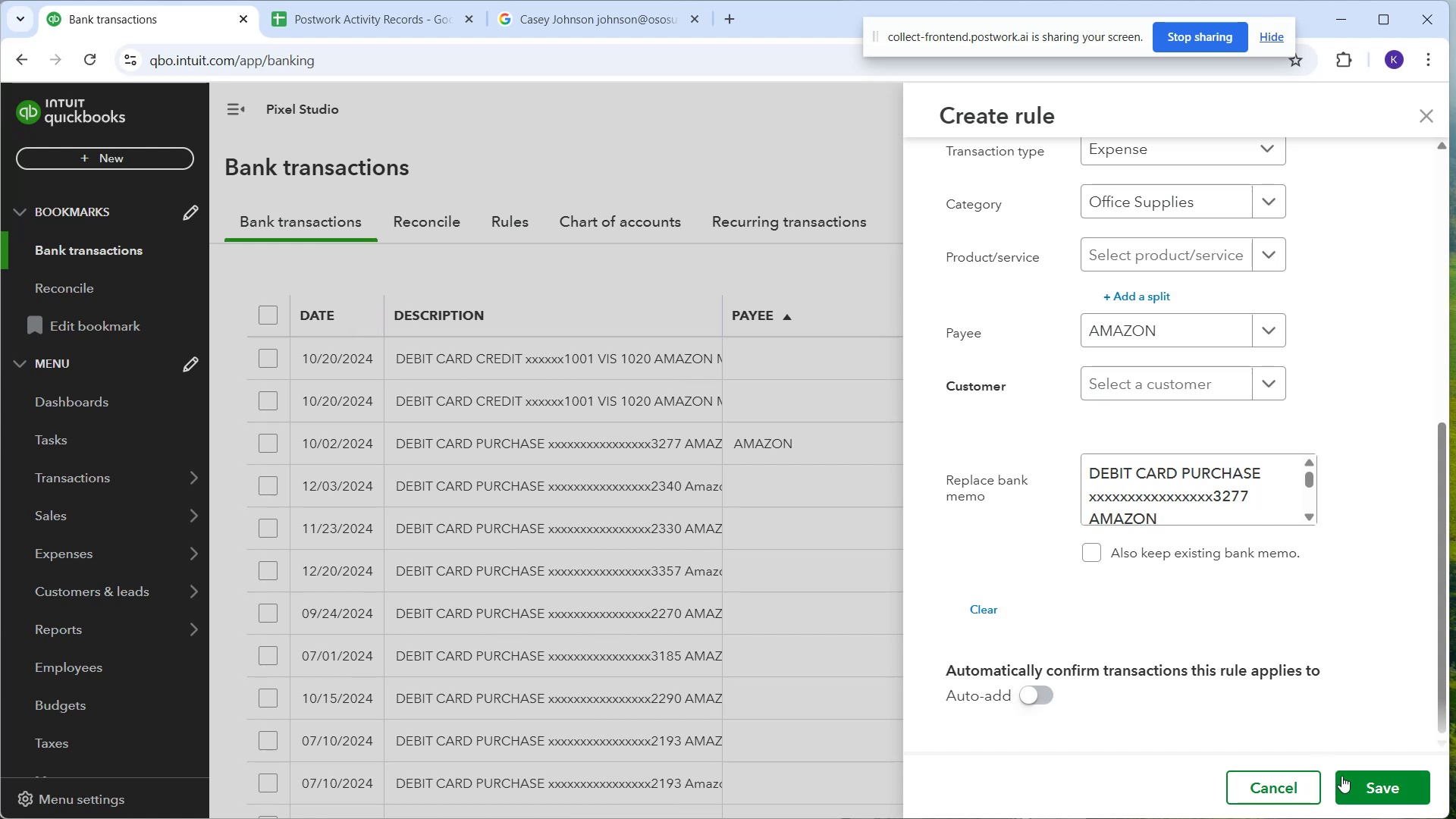 
left_click([1373, 797])
 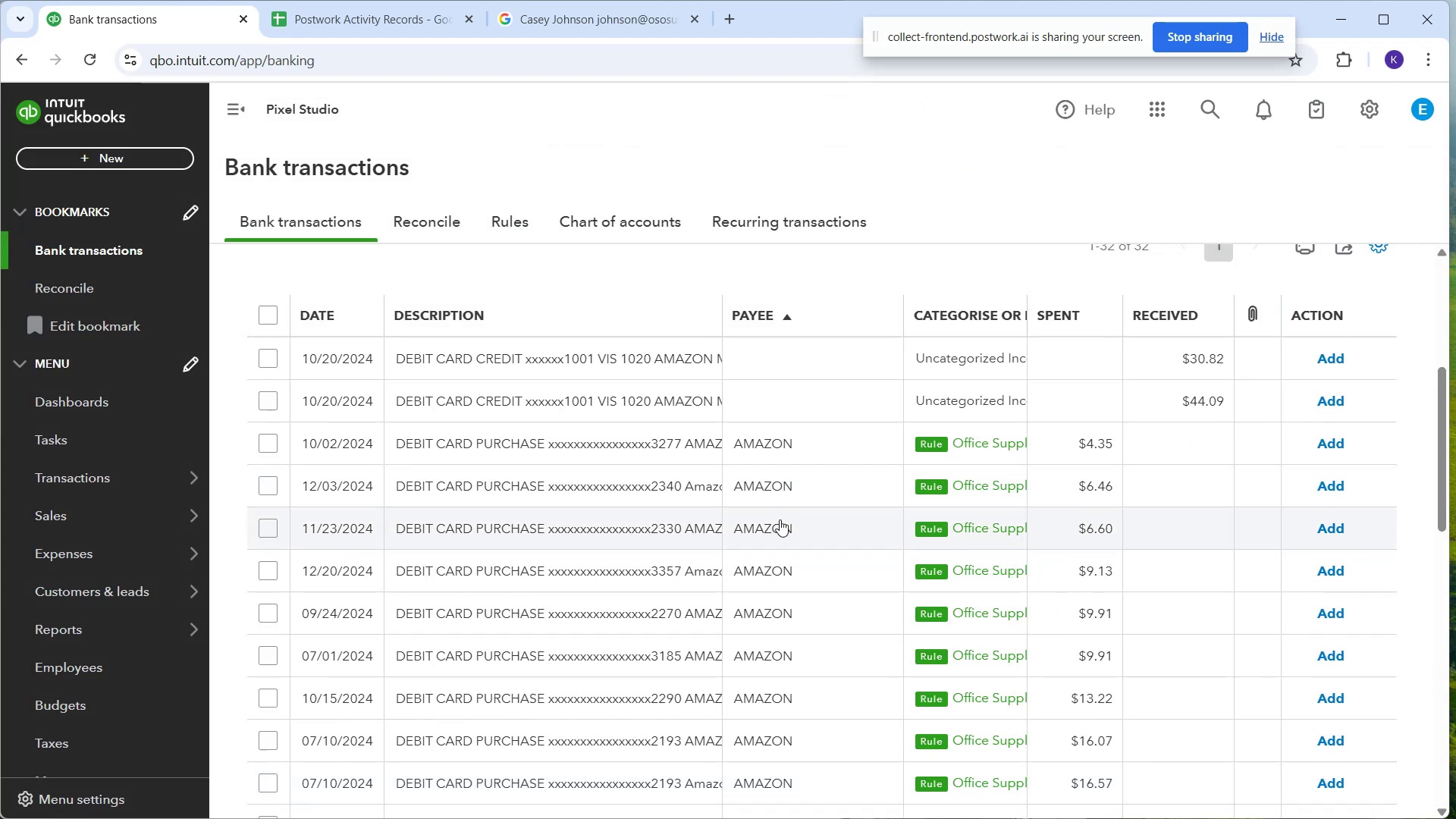 
wait(6.33)
 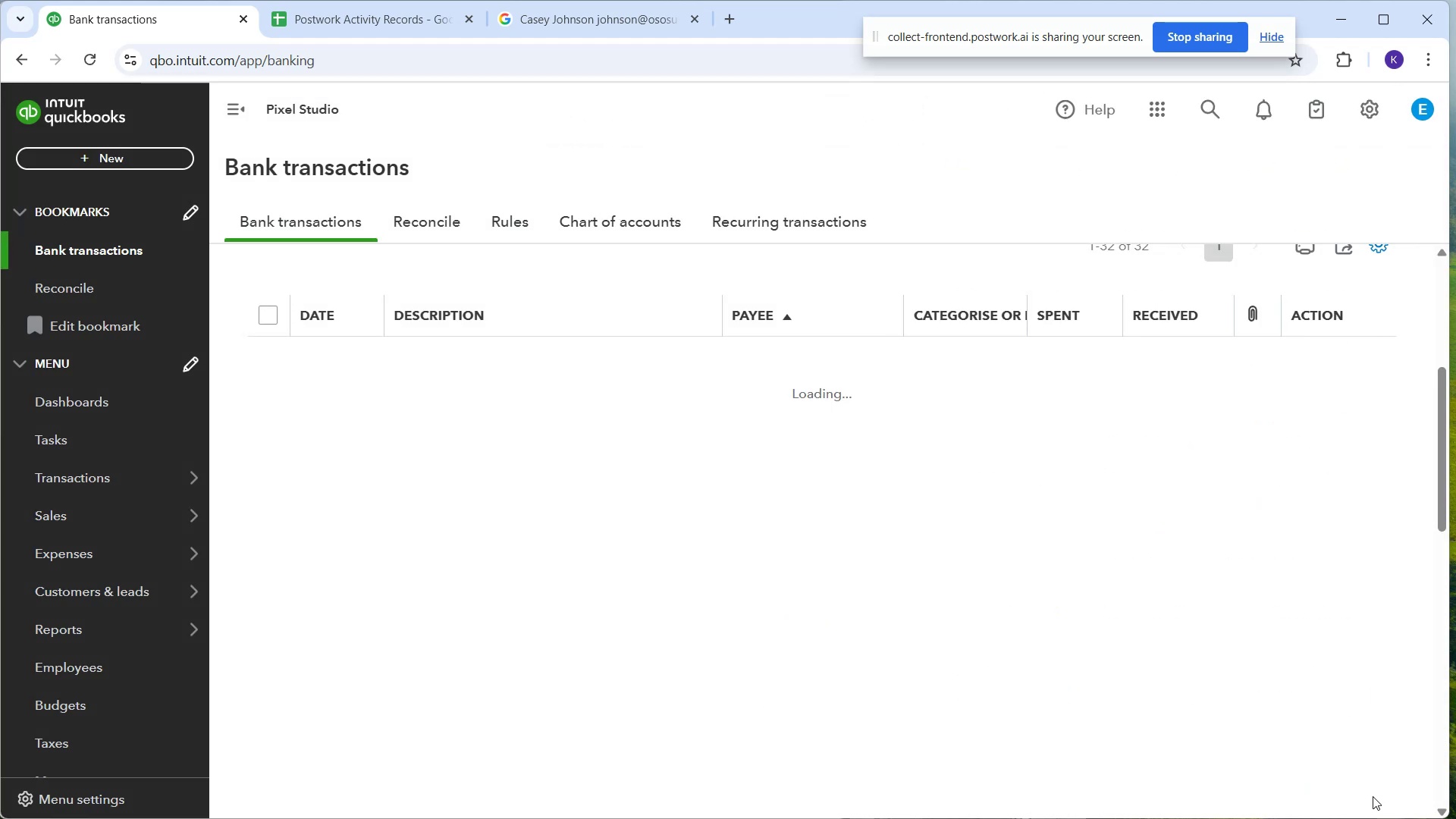 
left_click([805, 402])
 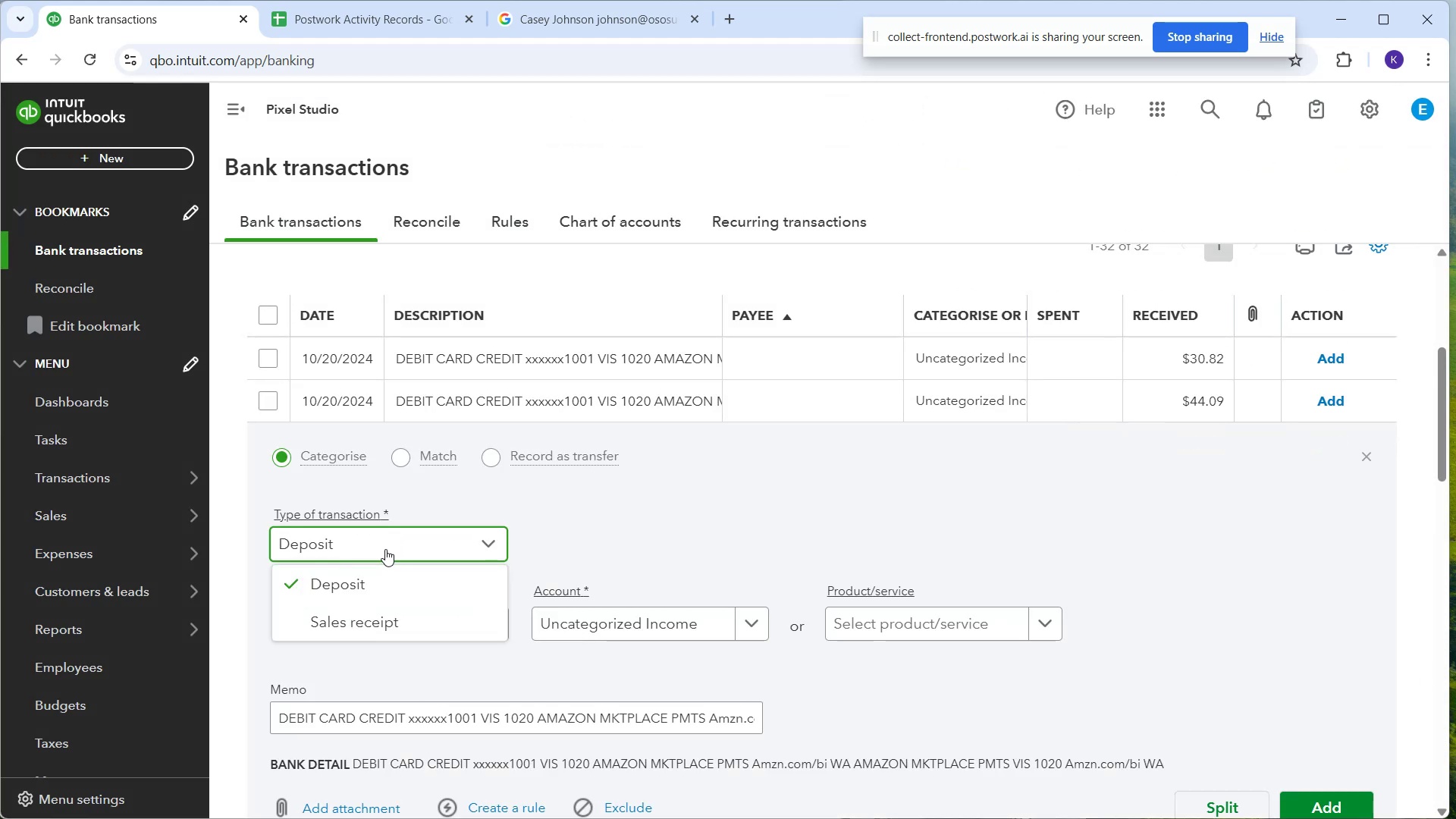 
left_click([384, 549])
 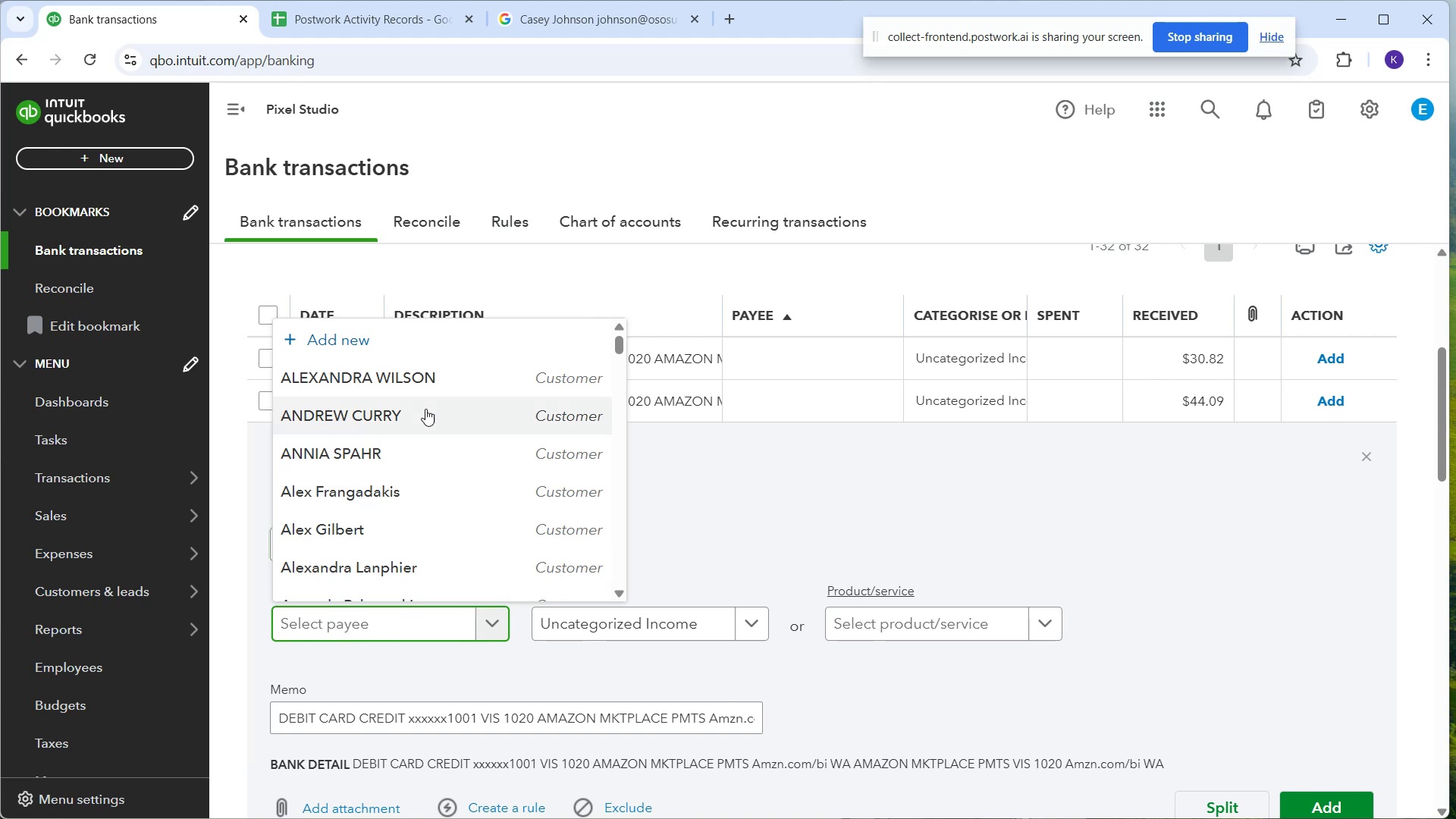 
scroll: coordinate [363, 450], scroll_direction: down, amount: 5.0
 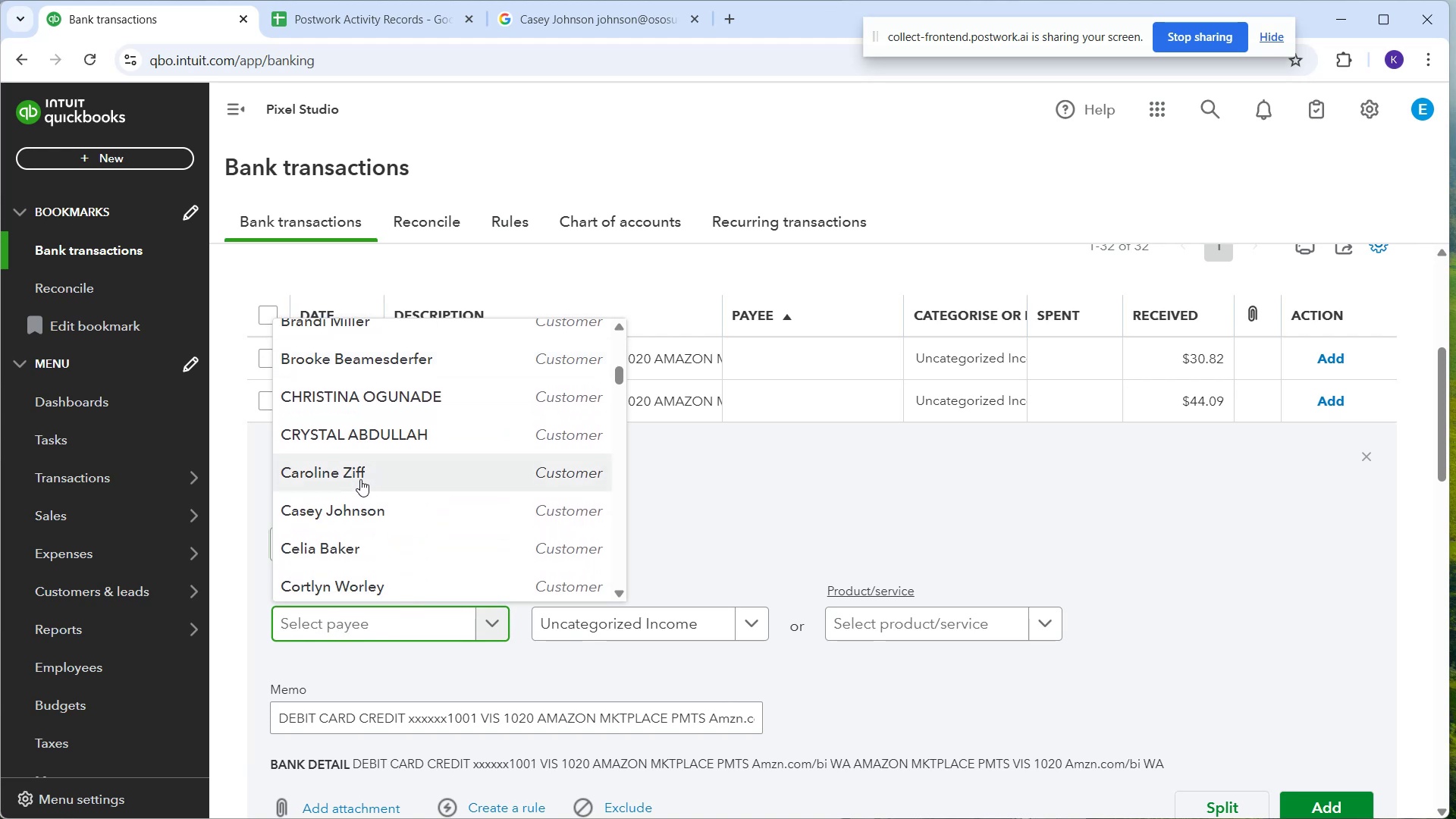 
type(ama)
 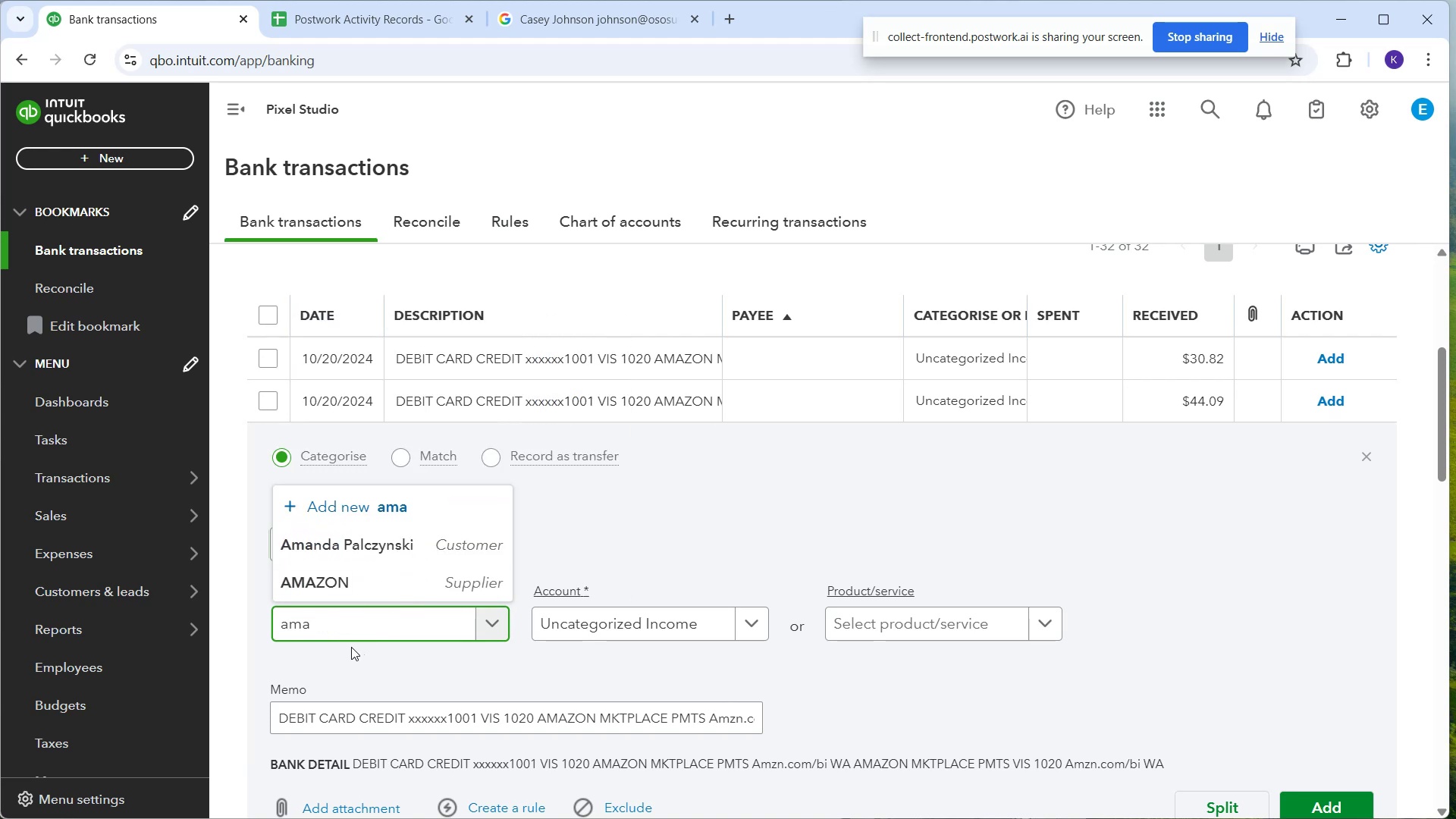 
left_click([314, 576])
 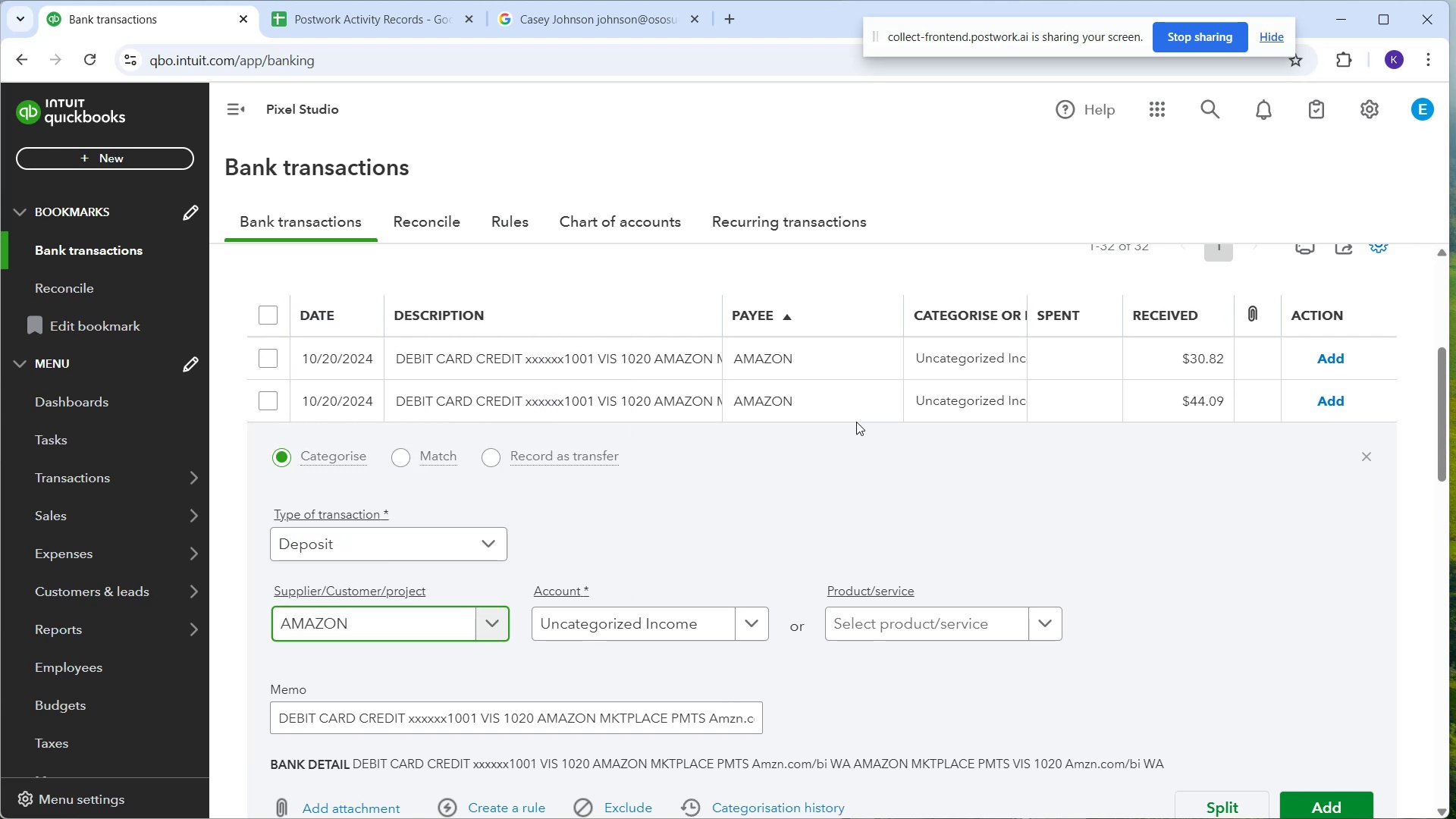 
scroll: coordinate [962, 447], scroll_direction: down, amount: 2.0
 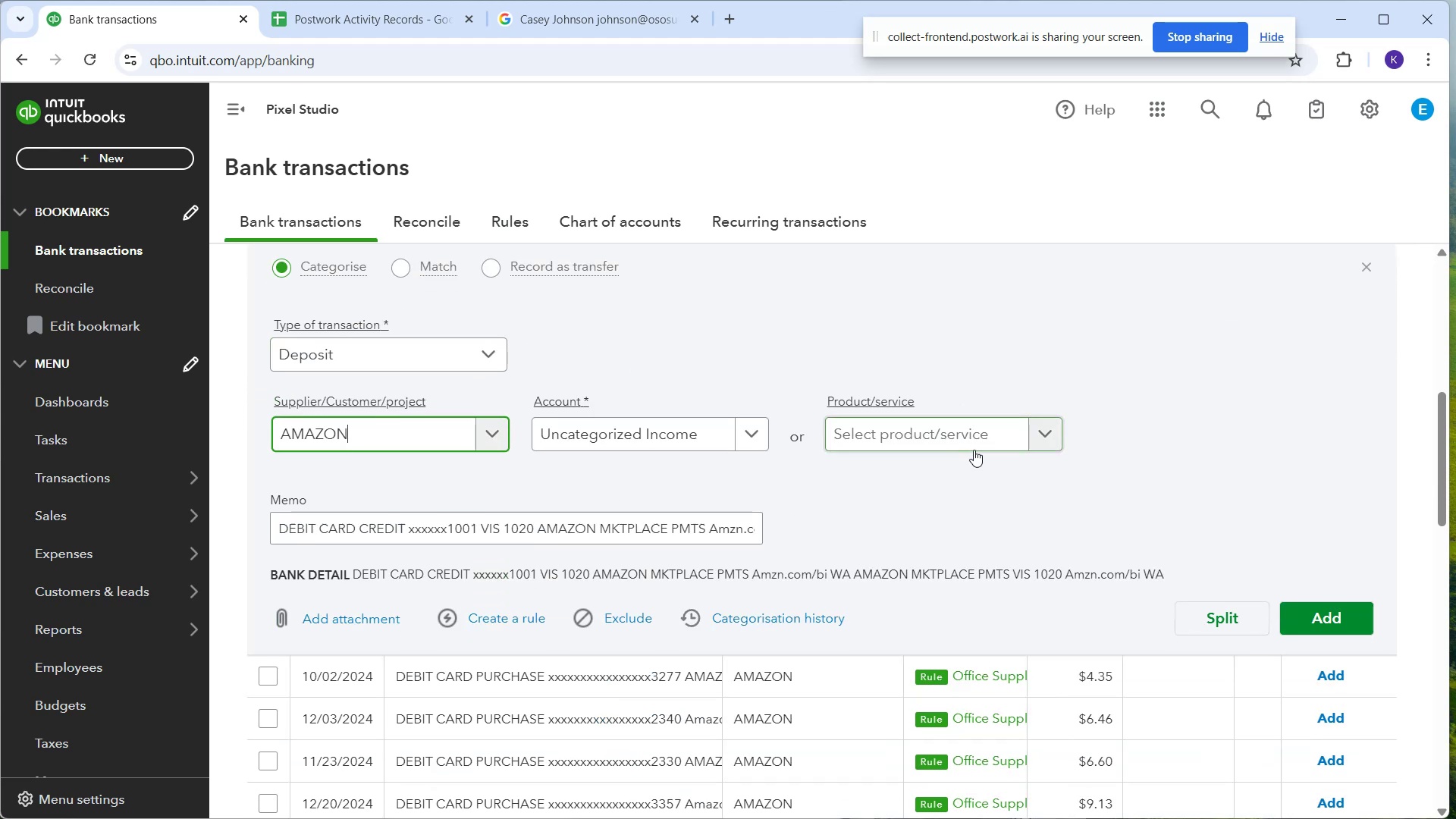 
scroll: coordinate [1335, 439], scroll_direction: up, amount: 3.0
 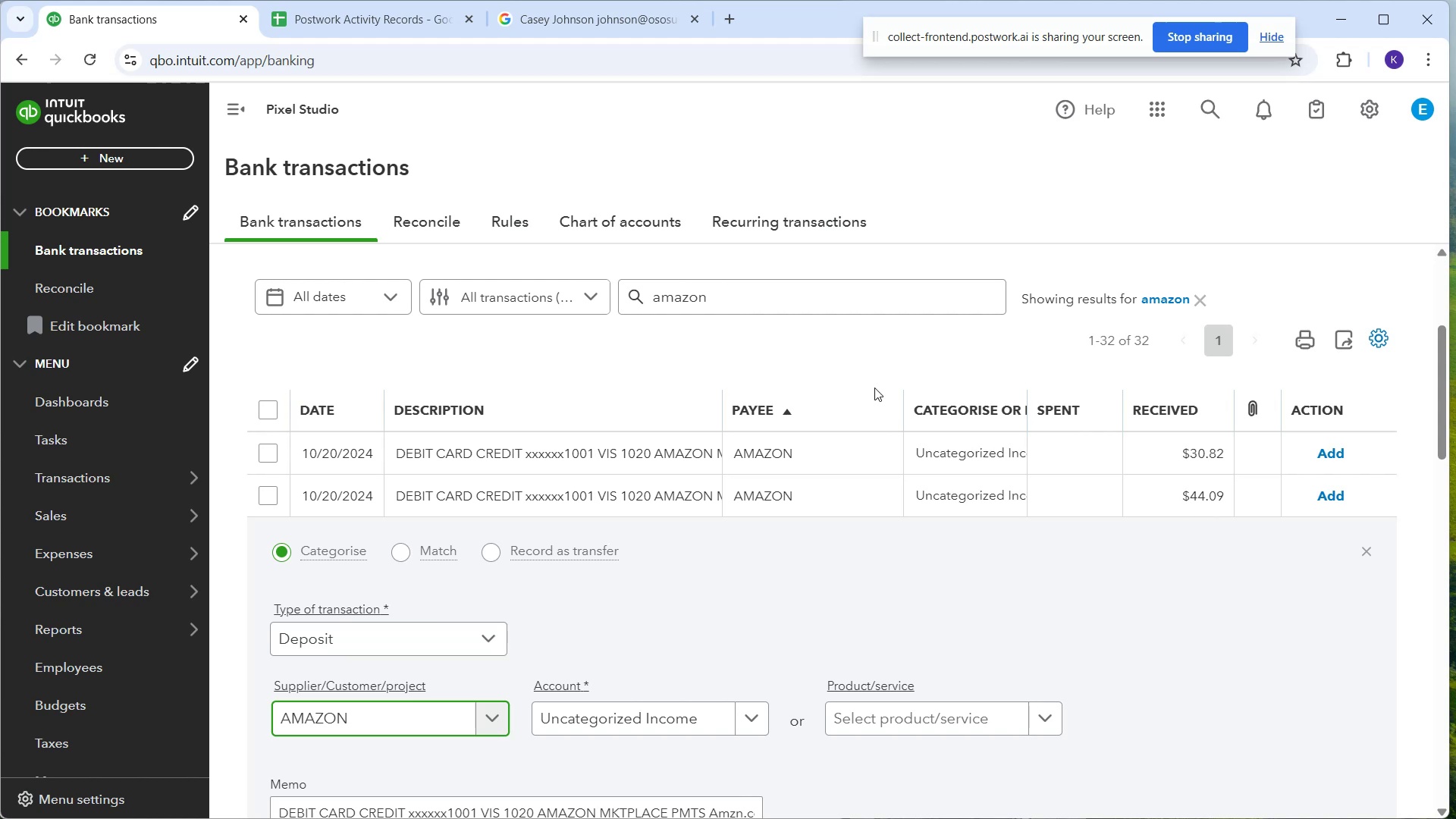 
left_click([720, 362])
 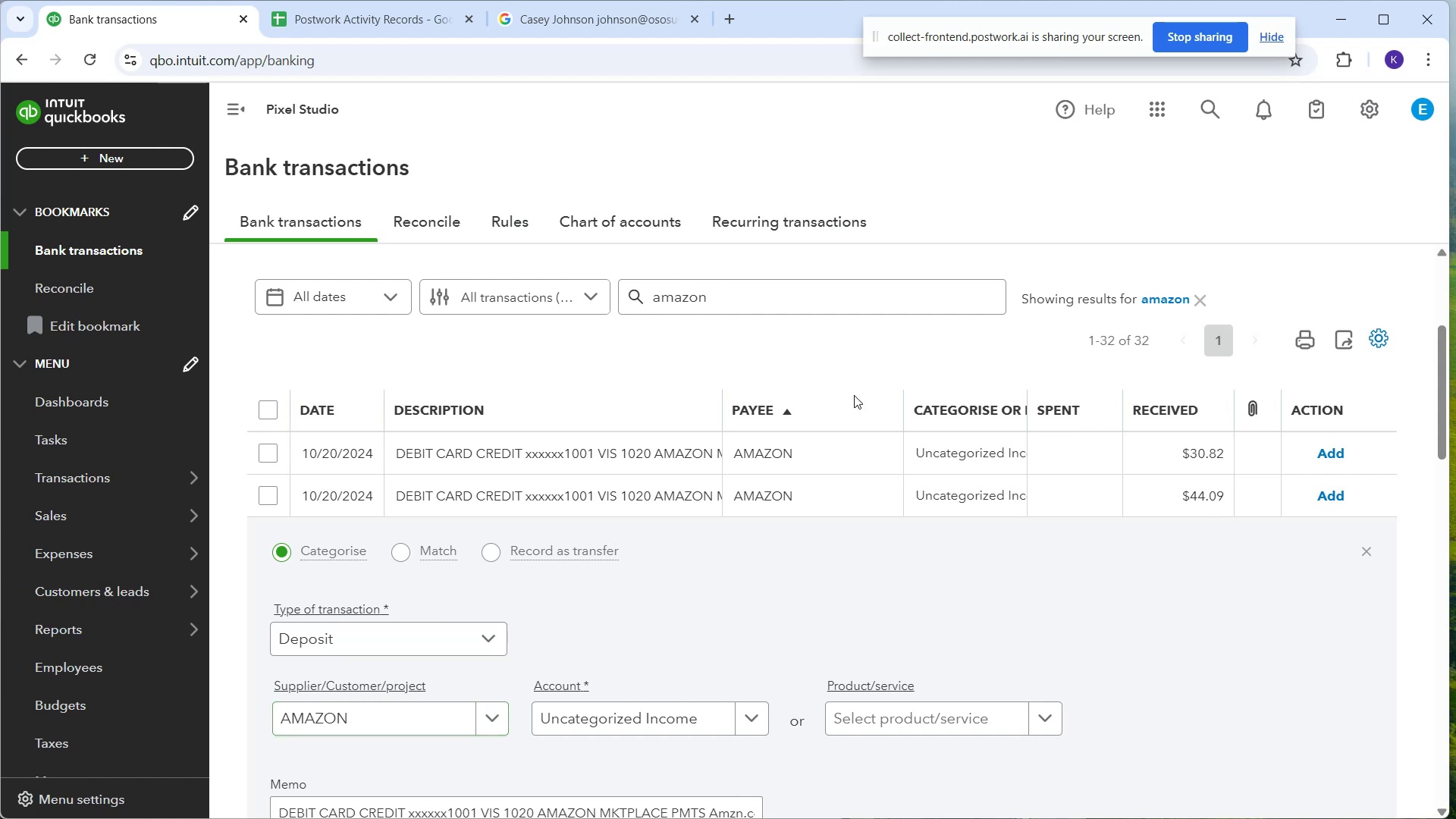 
scroll: coordinate [866, 586], scroll_direction: down, amount: 7.0
 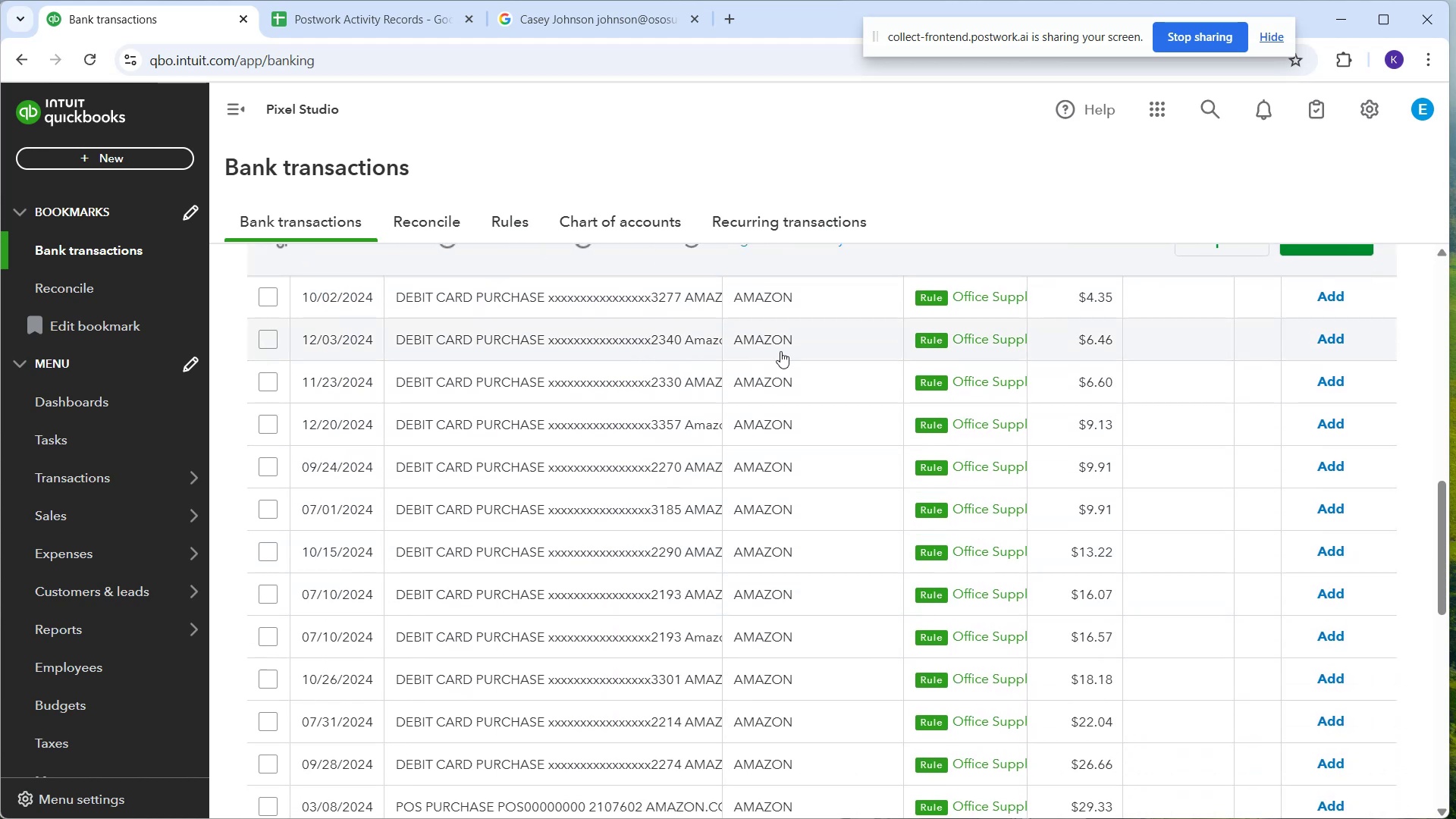 
scroll: coordinate [988, 388], scroll_direction: up, amount: 7.0
 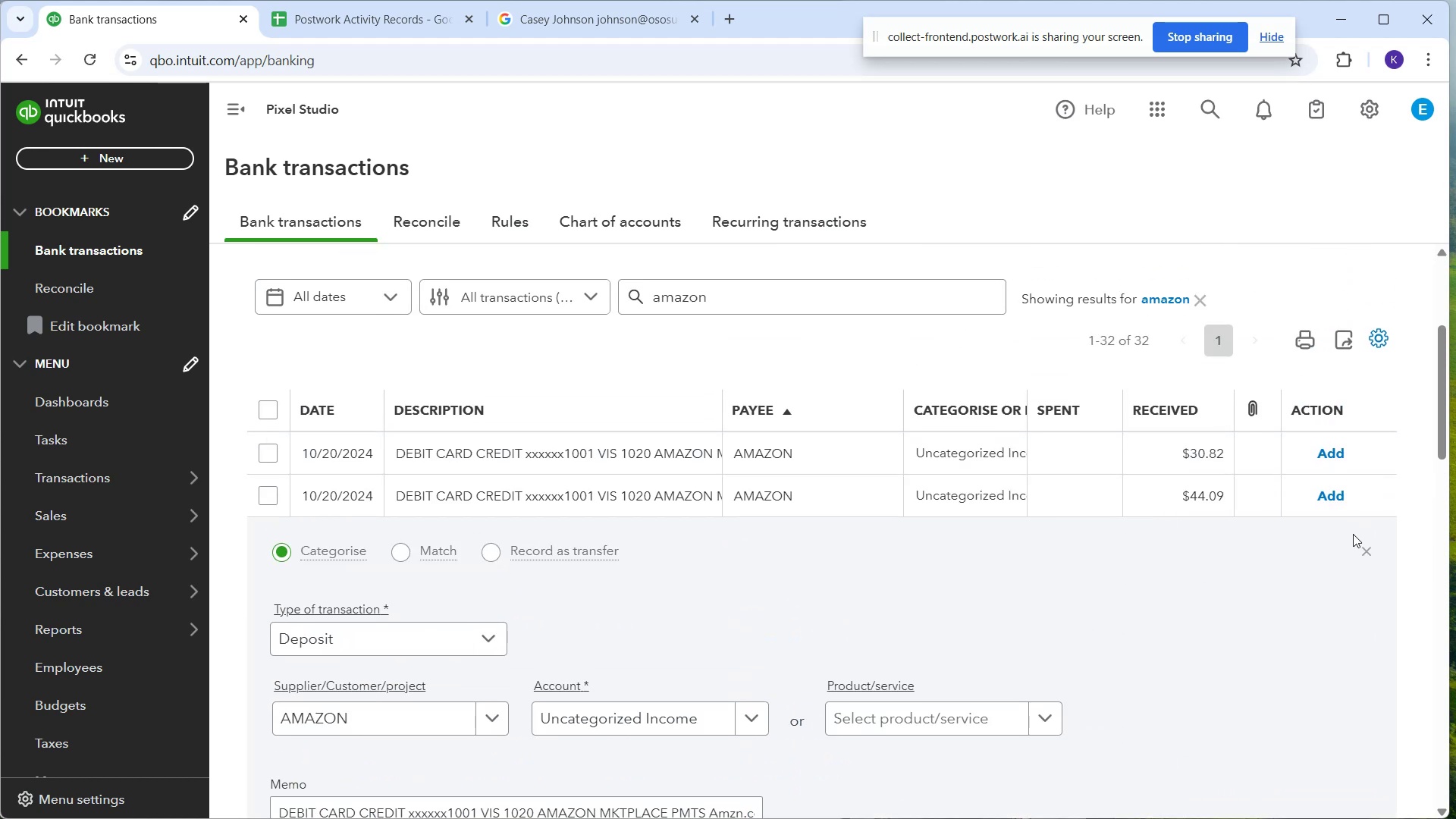 
left_click([1368, 551])
 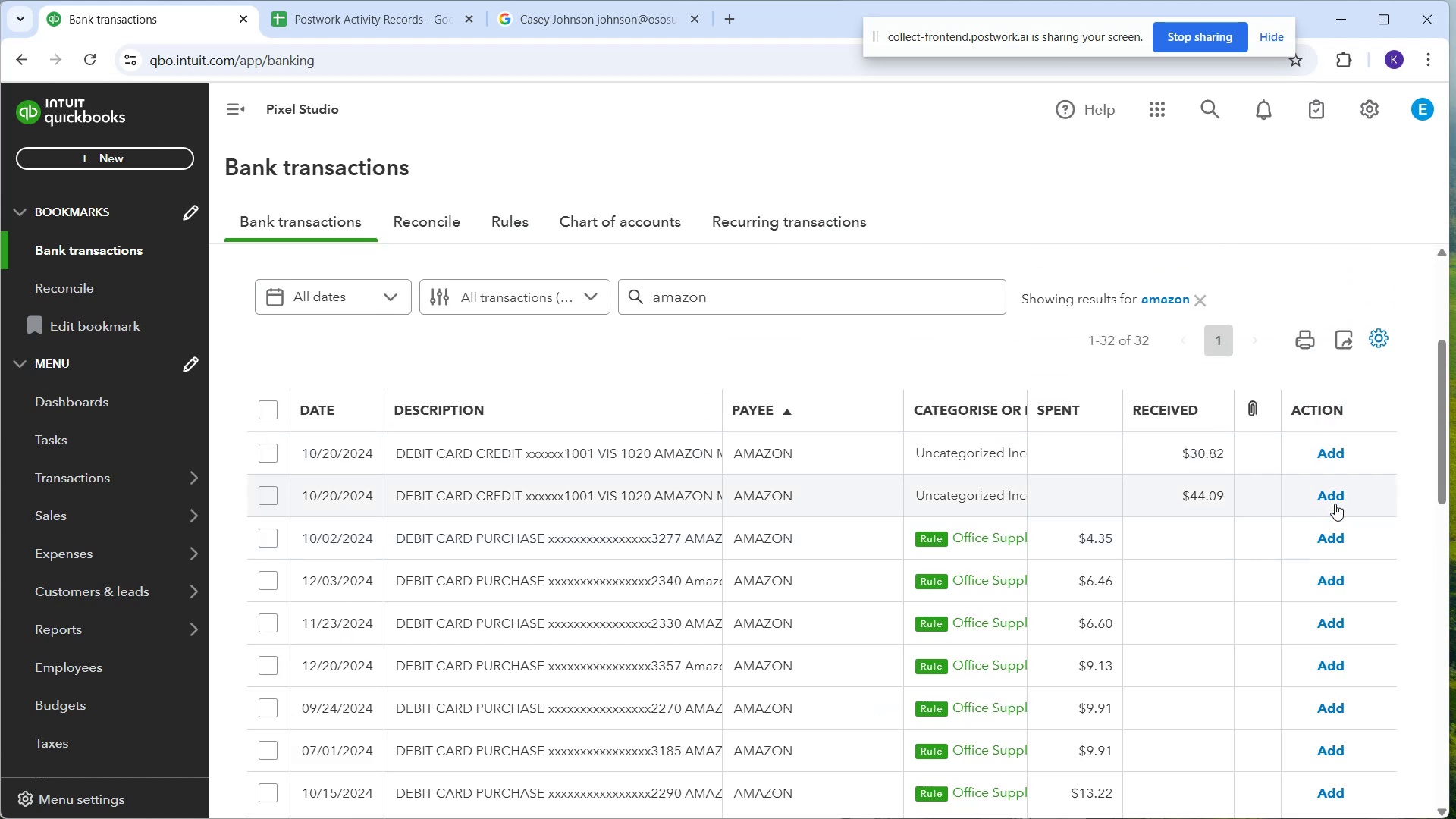 
scroll: coordinate [1318, 488], scroll_direction: down, amount: 2.0
 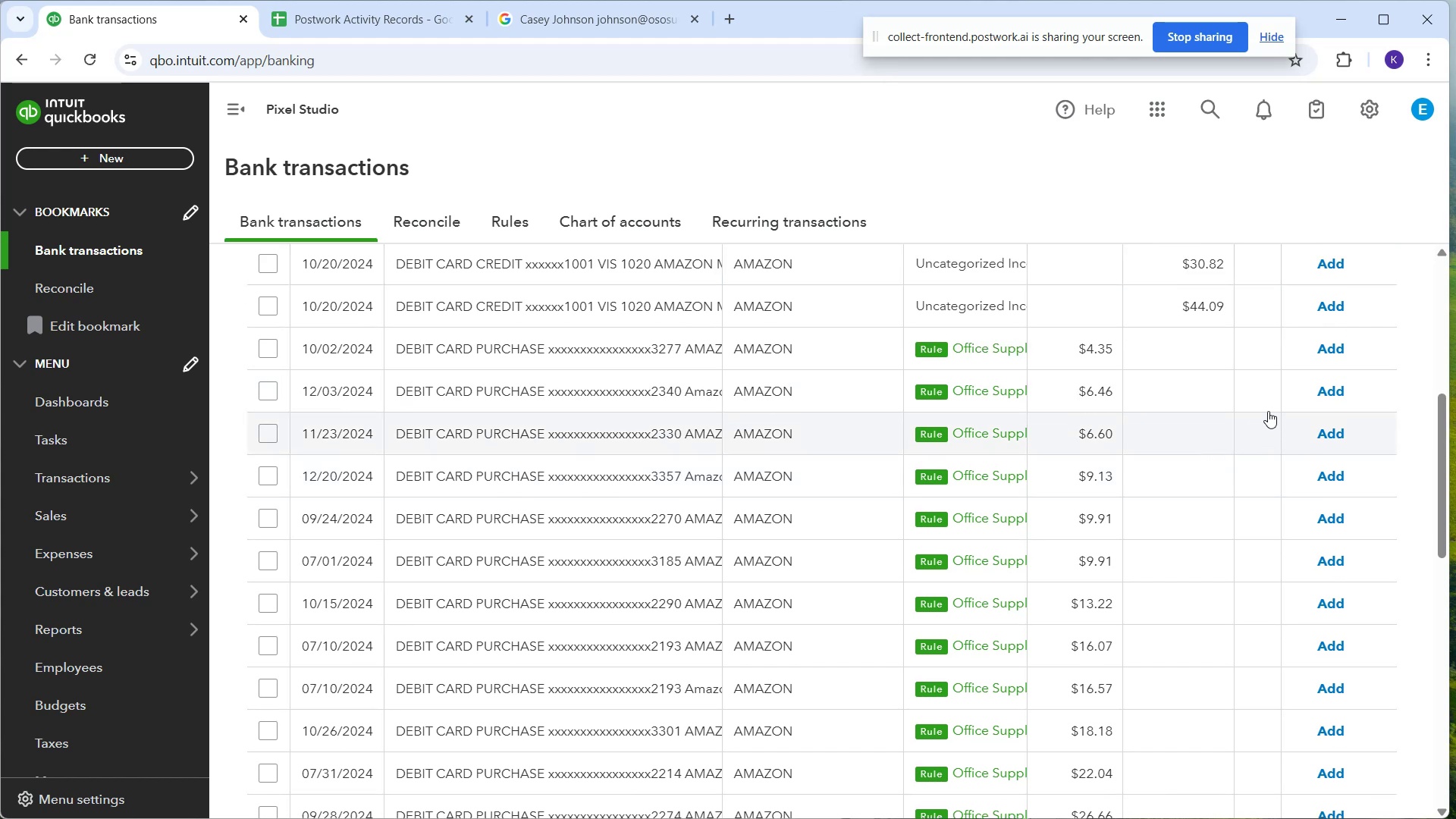 
wait(7.58)
 